 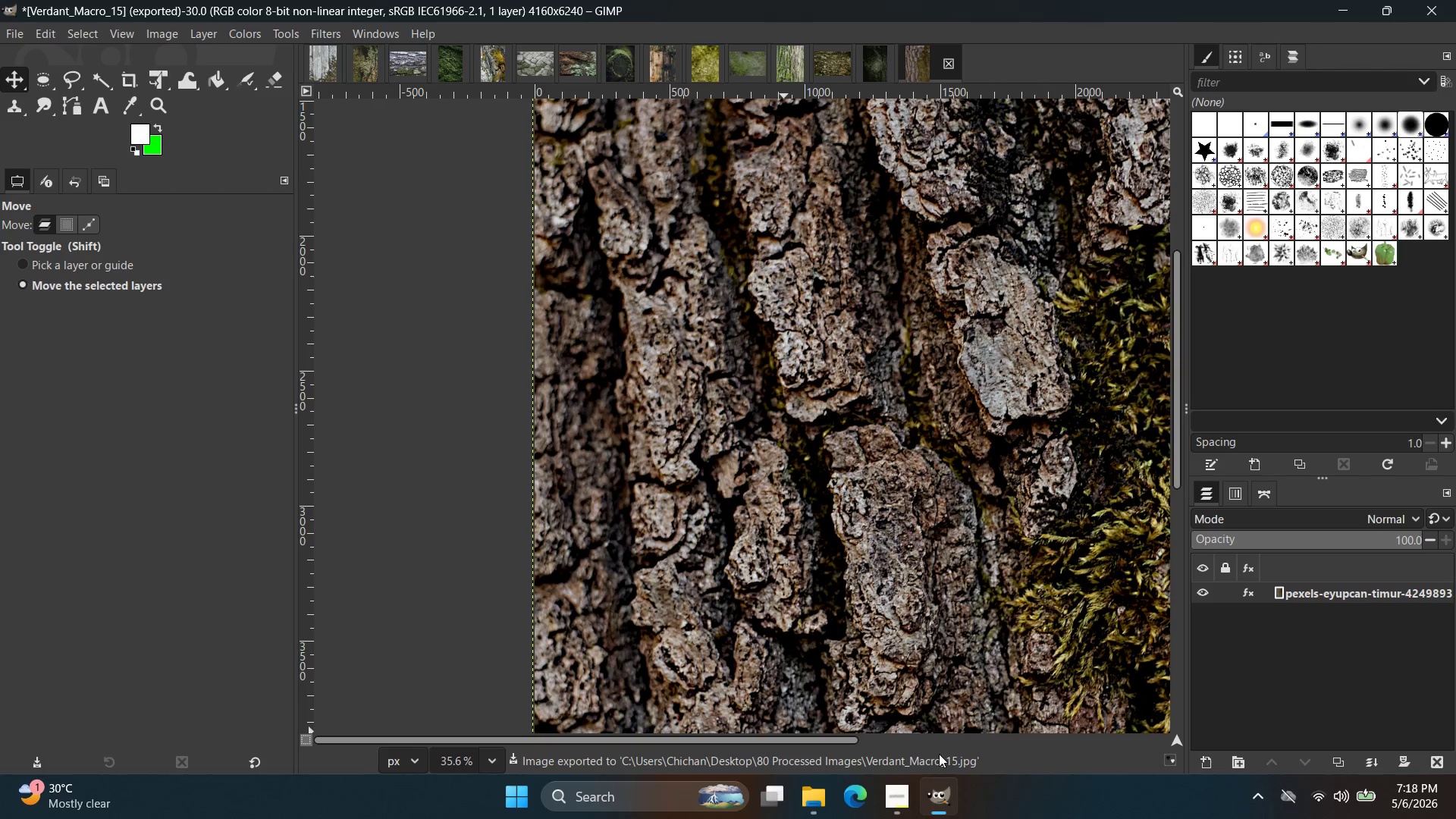 
key(Alt+Tab)
 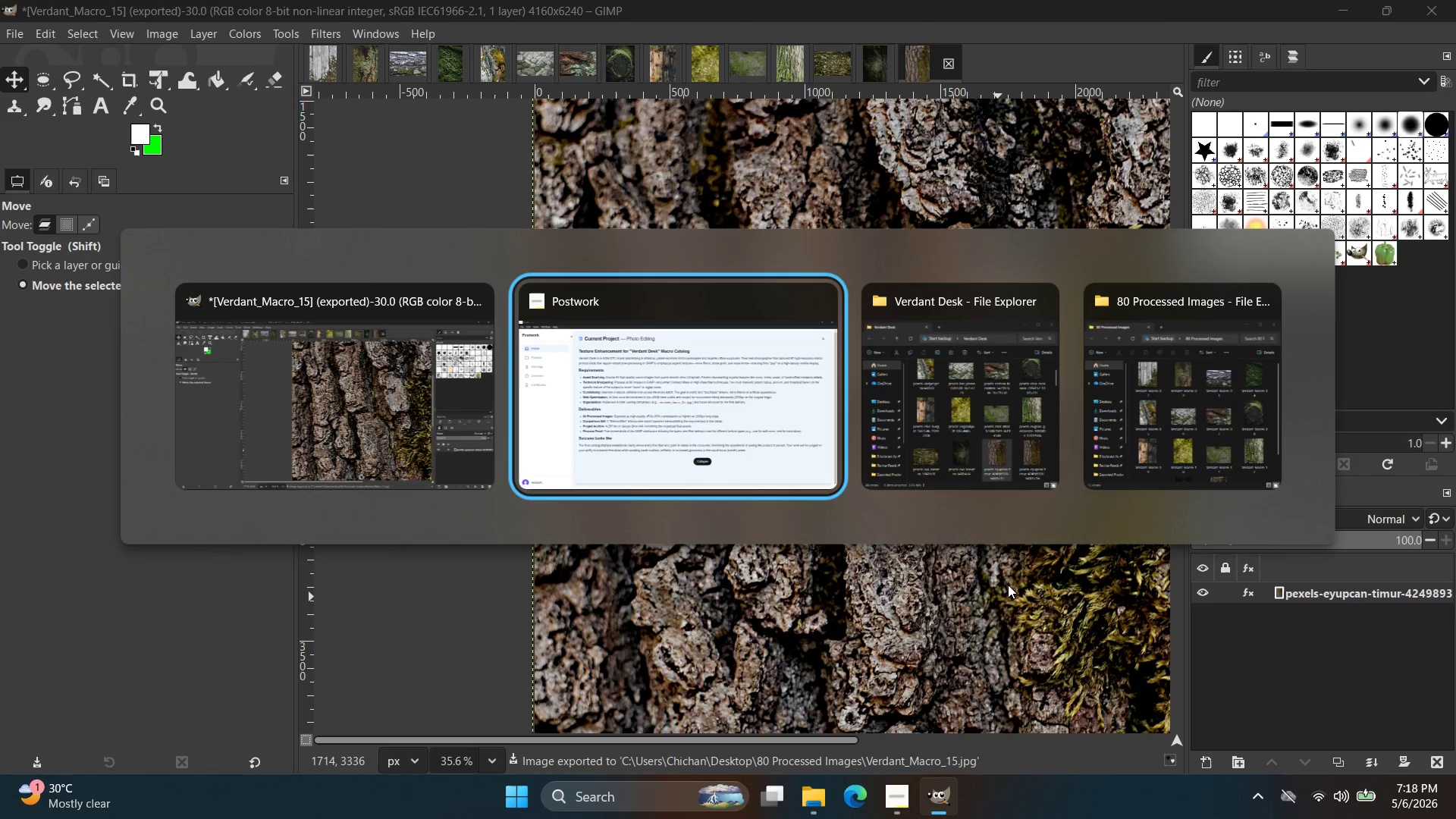 
key(Alt+Tab)
 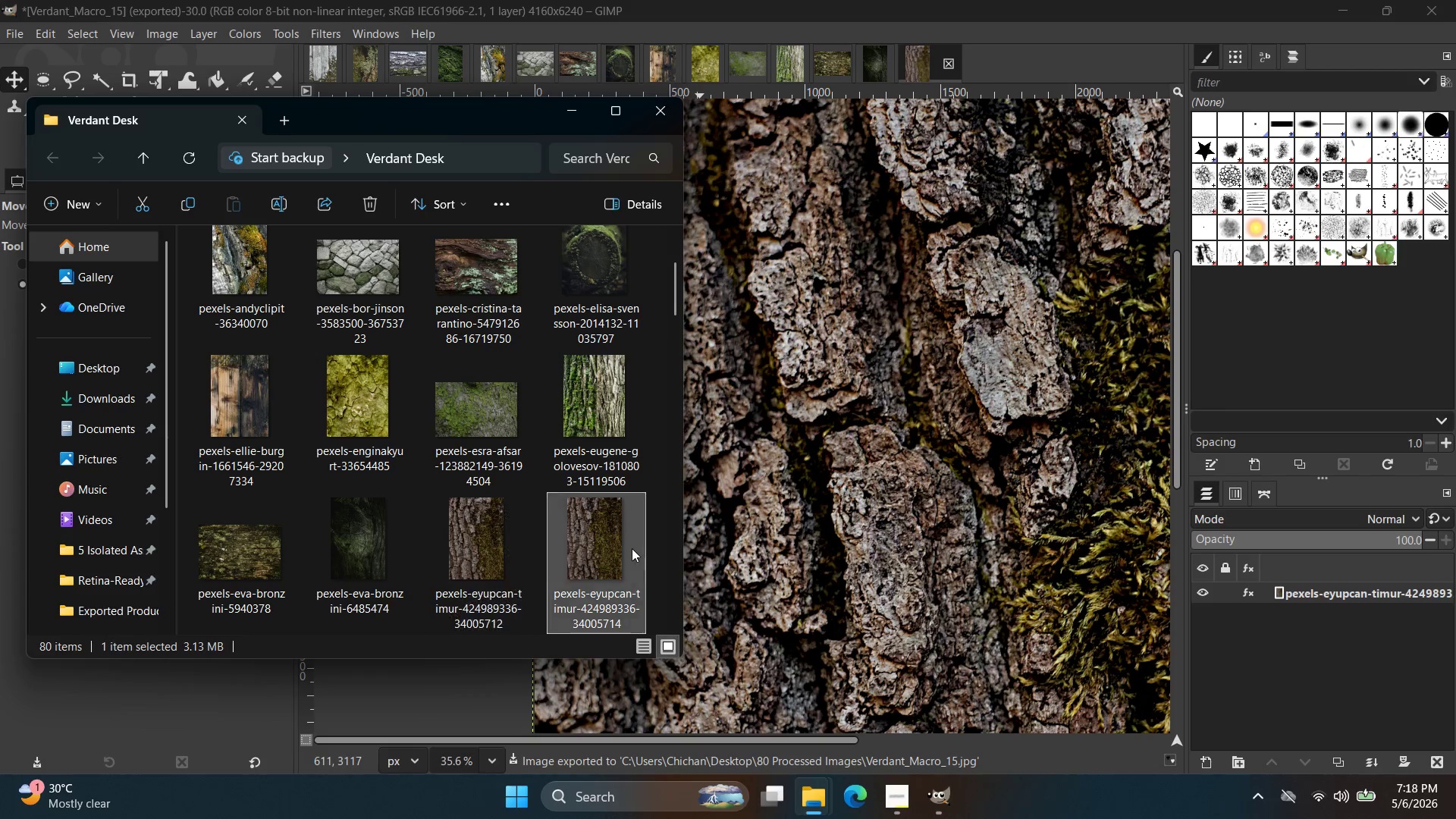 
left_click_drag(start_coordinate=[611, 533], to_coordinate=[1036, 61])
 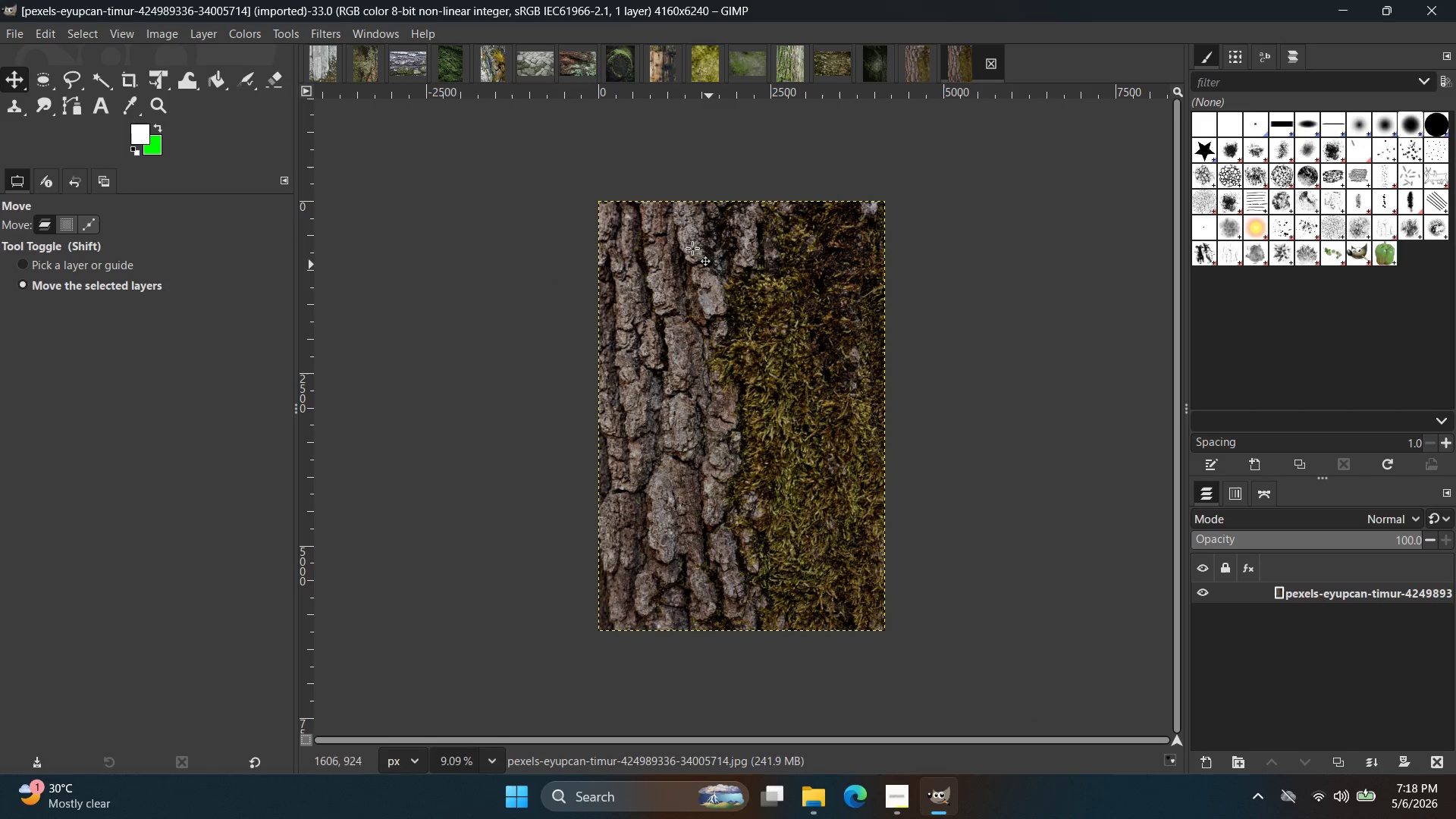 
wait(5.09)
 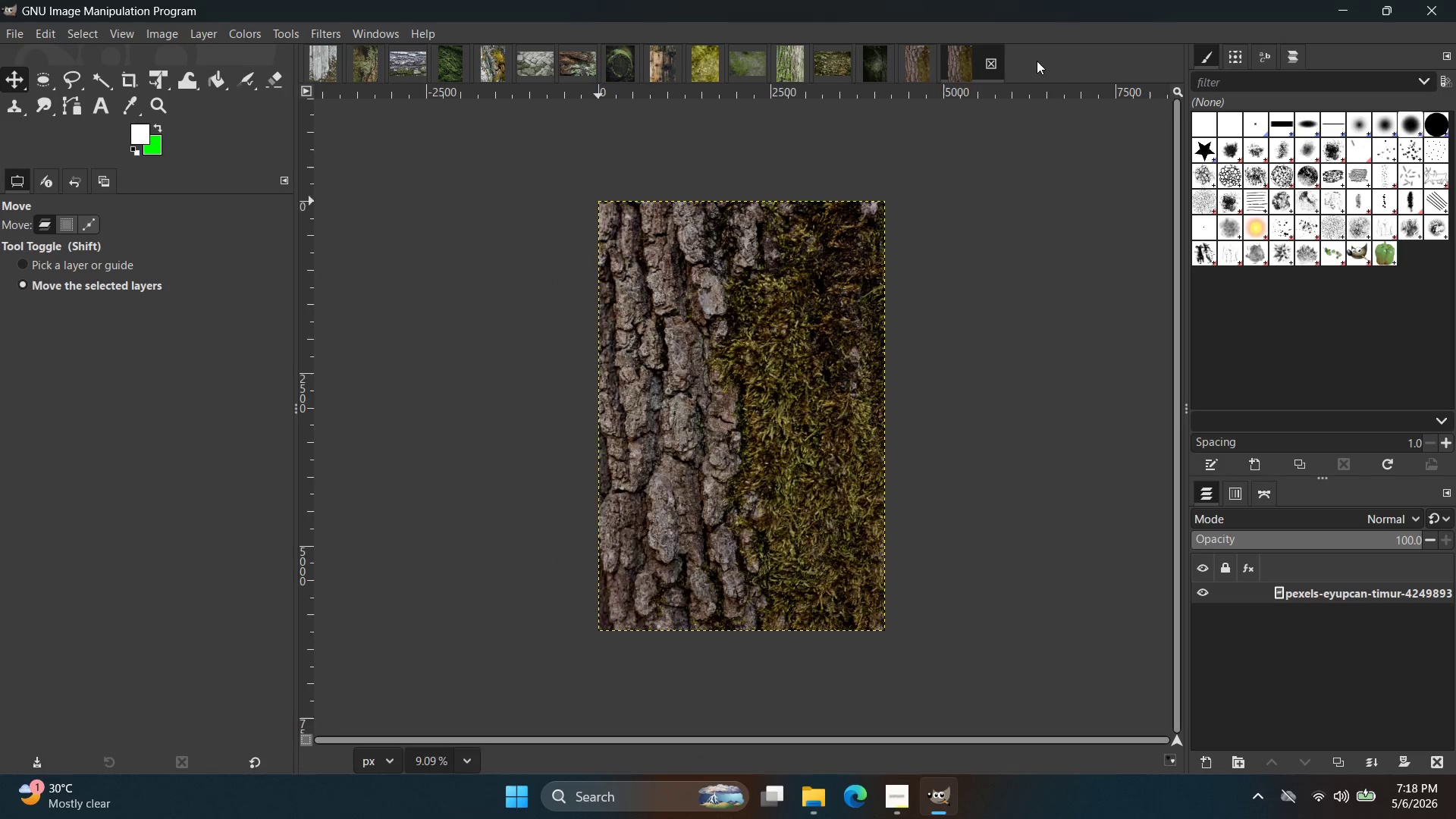 
left_click([334, 36])
 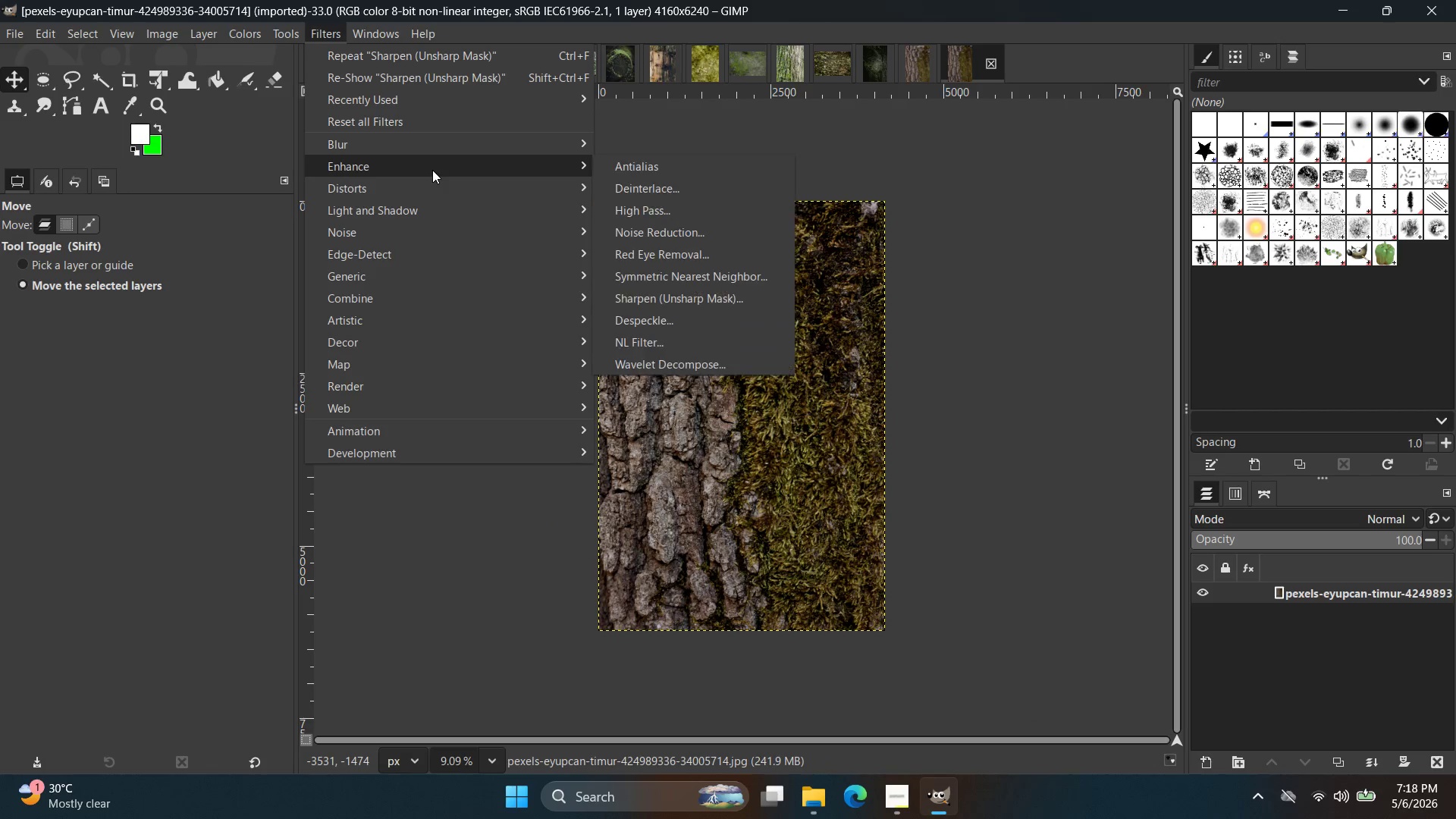 
left_click([638, 303])
 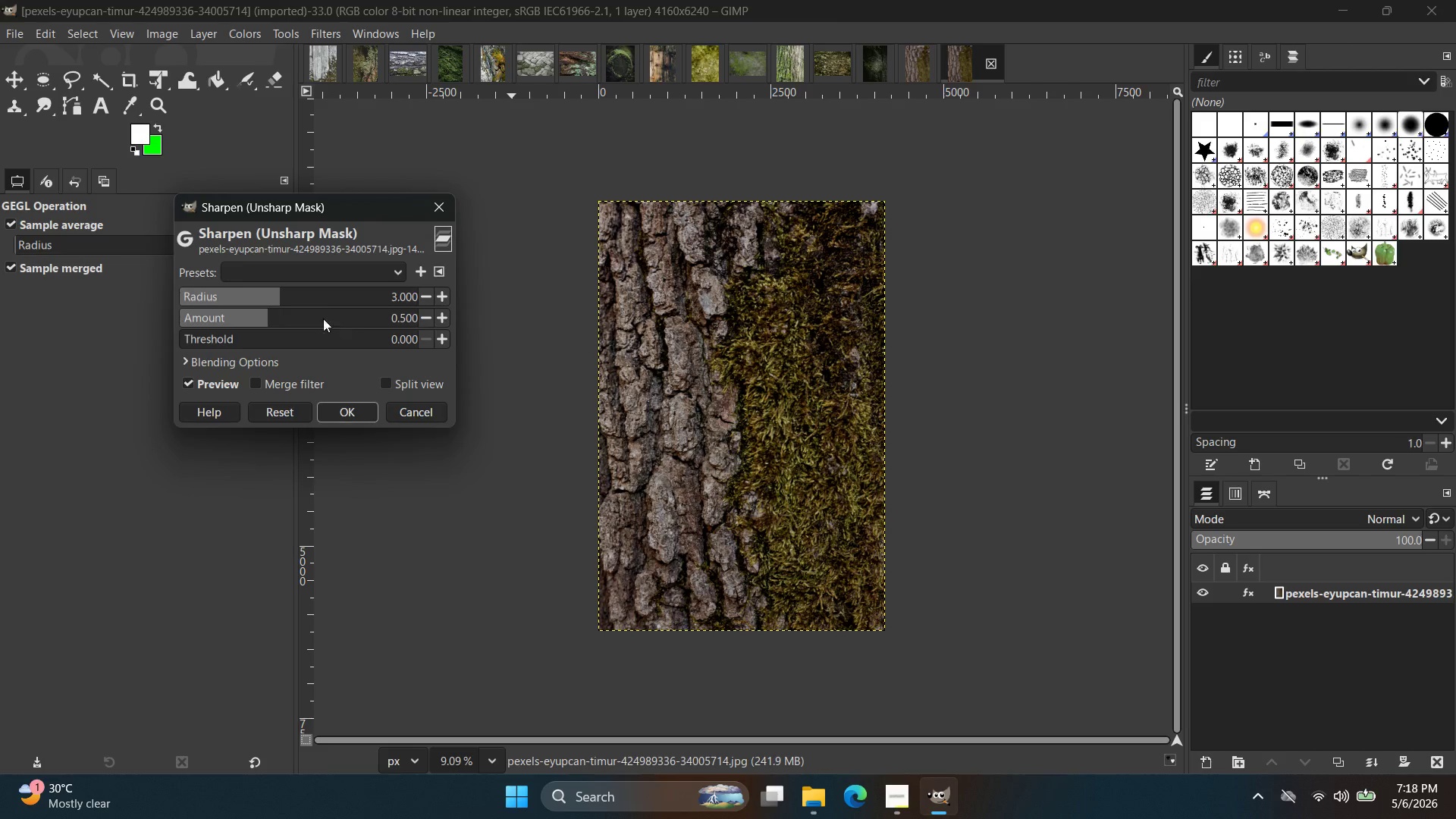 
left_click_drag(start_coordinate=[308, 300], to_coordinate=[319, 300])
 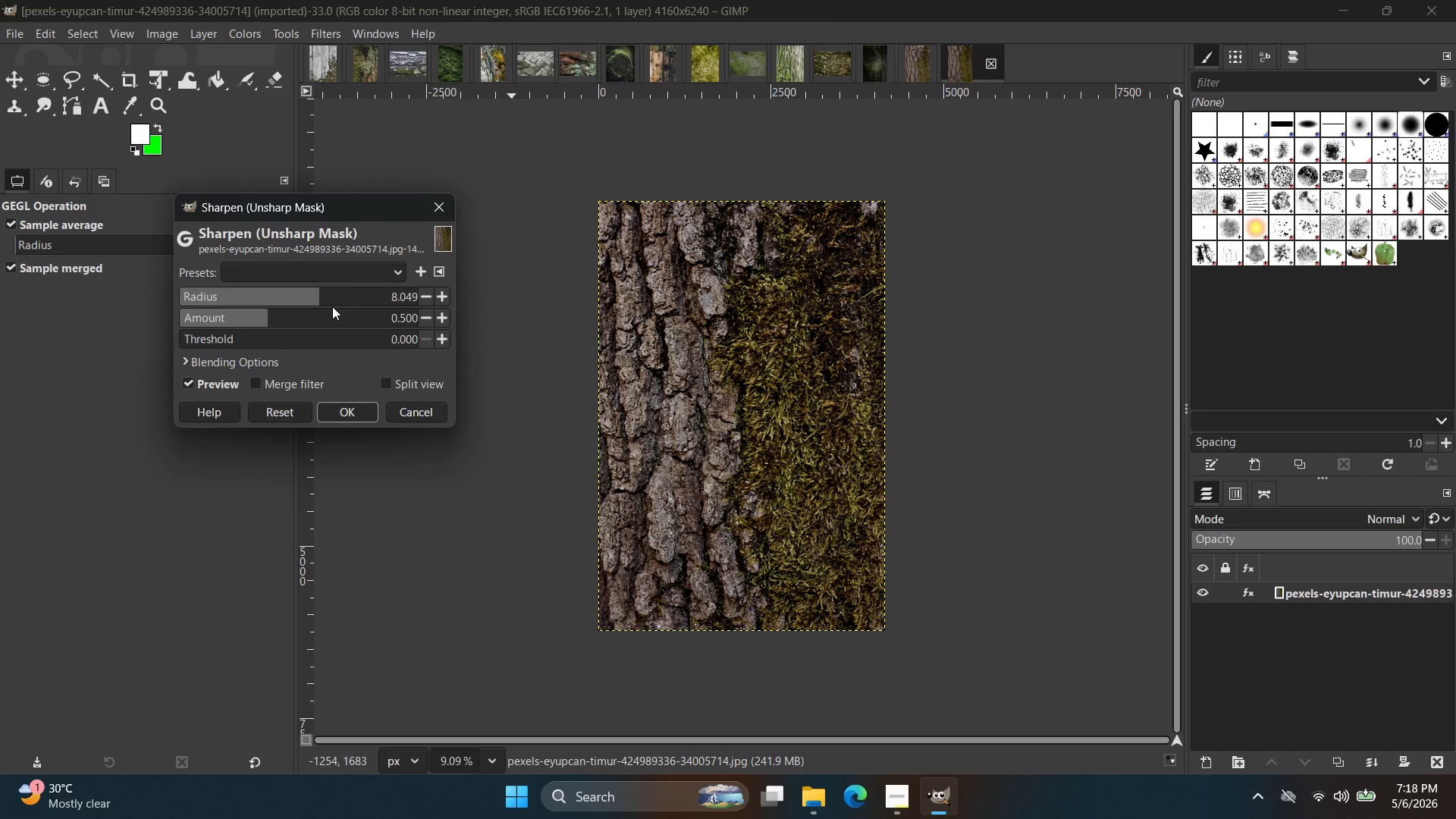 
left_click_drag(start_coordinate=[319, 300], to_coordinate=[337, 304])
 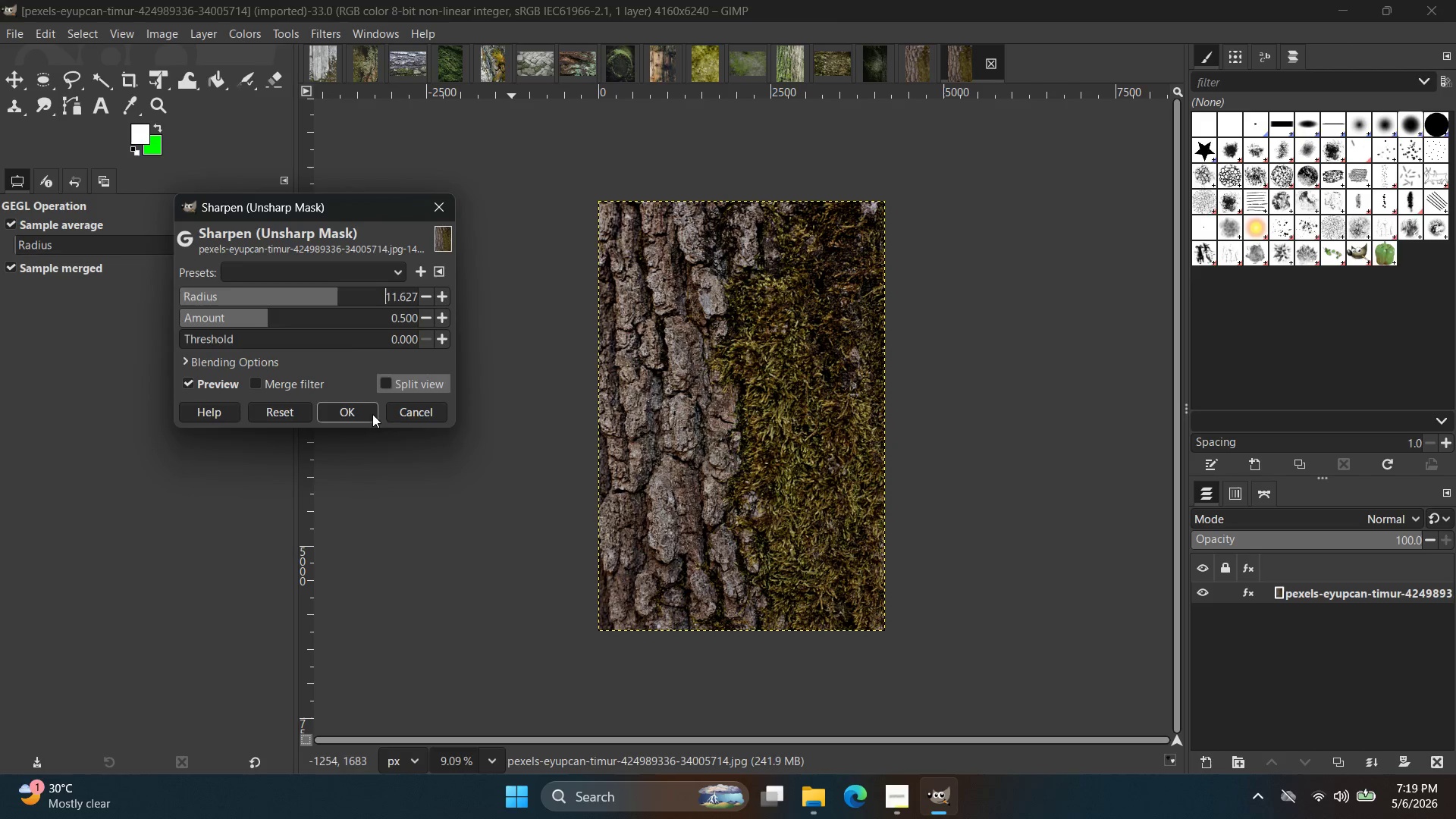 
left_click([367, 419])
 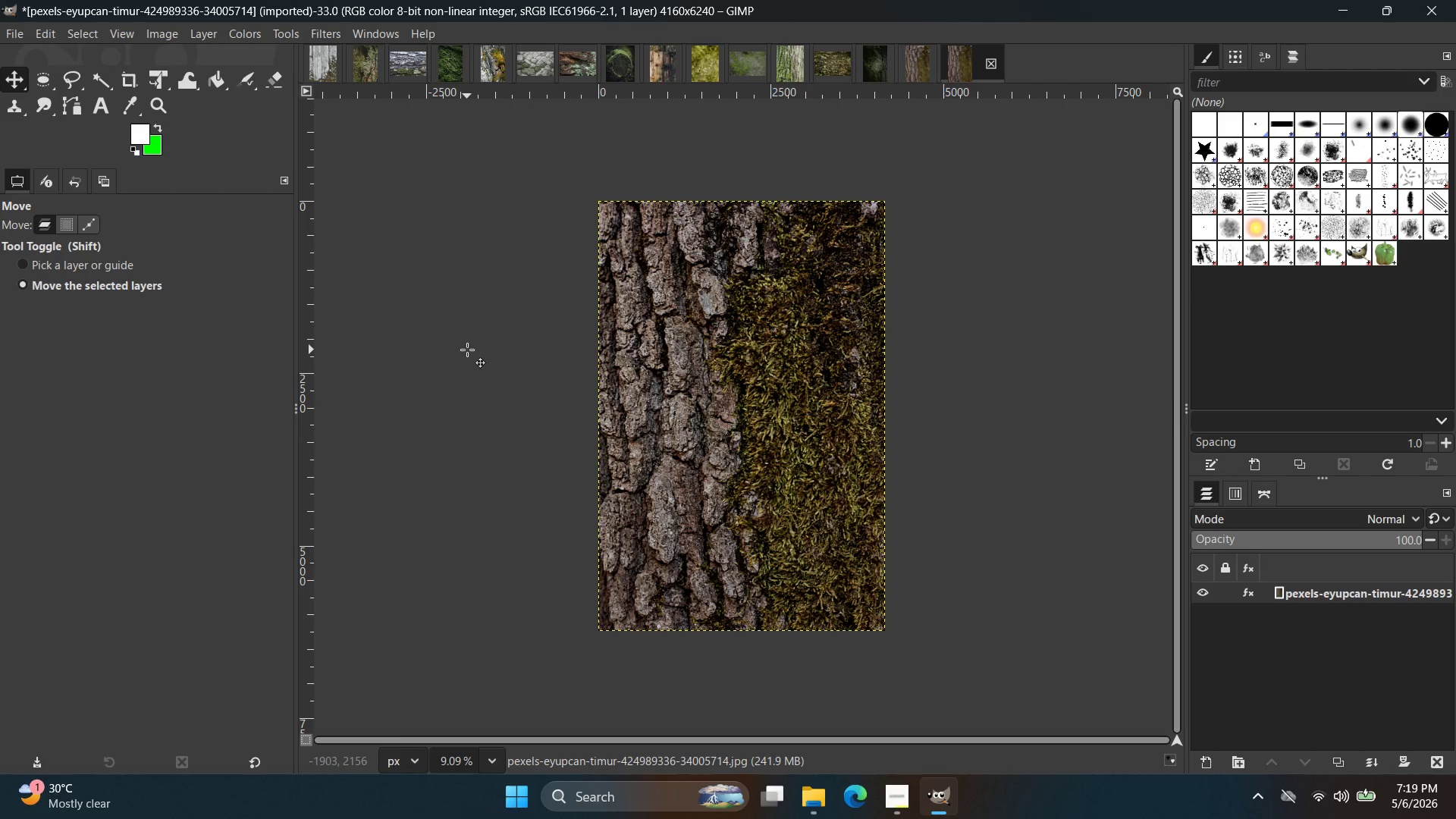 
wait(31.7)
 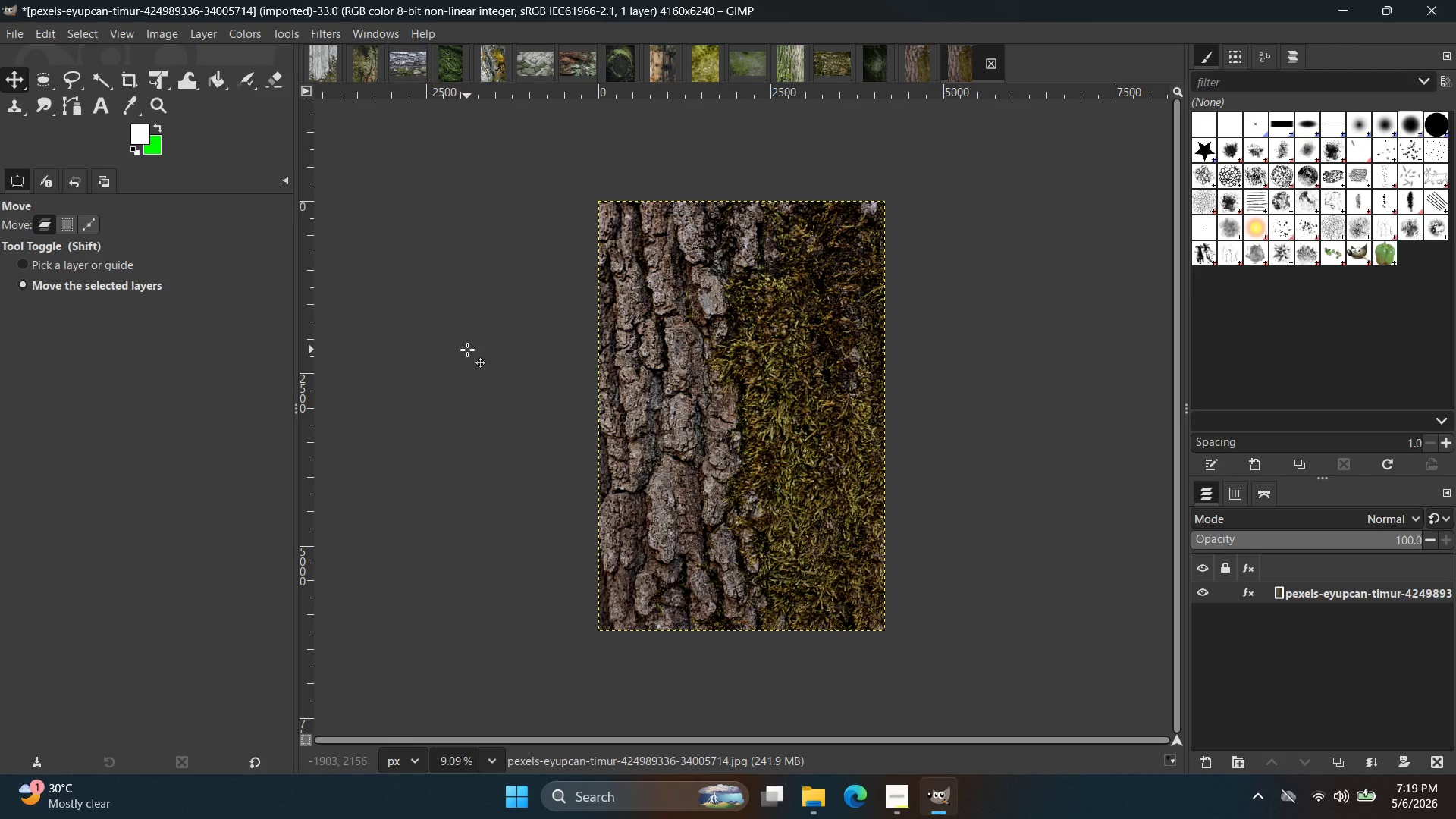 
key(Control+Shift+E)
 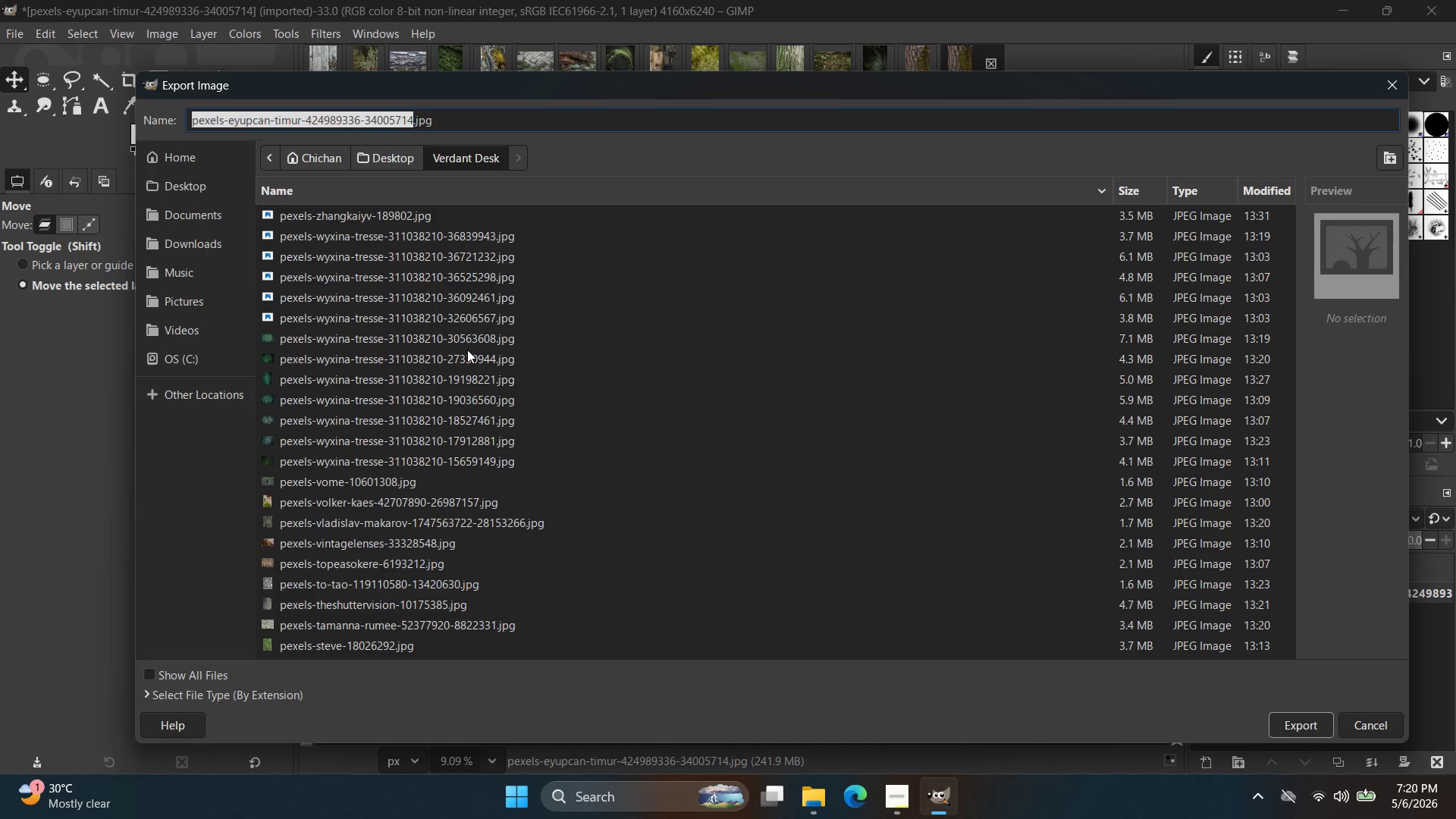 
wait(61.51)
 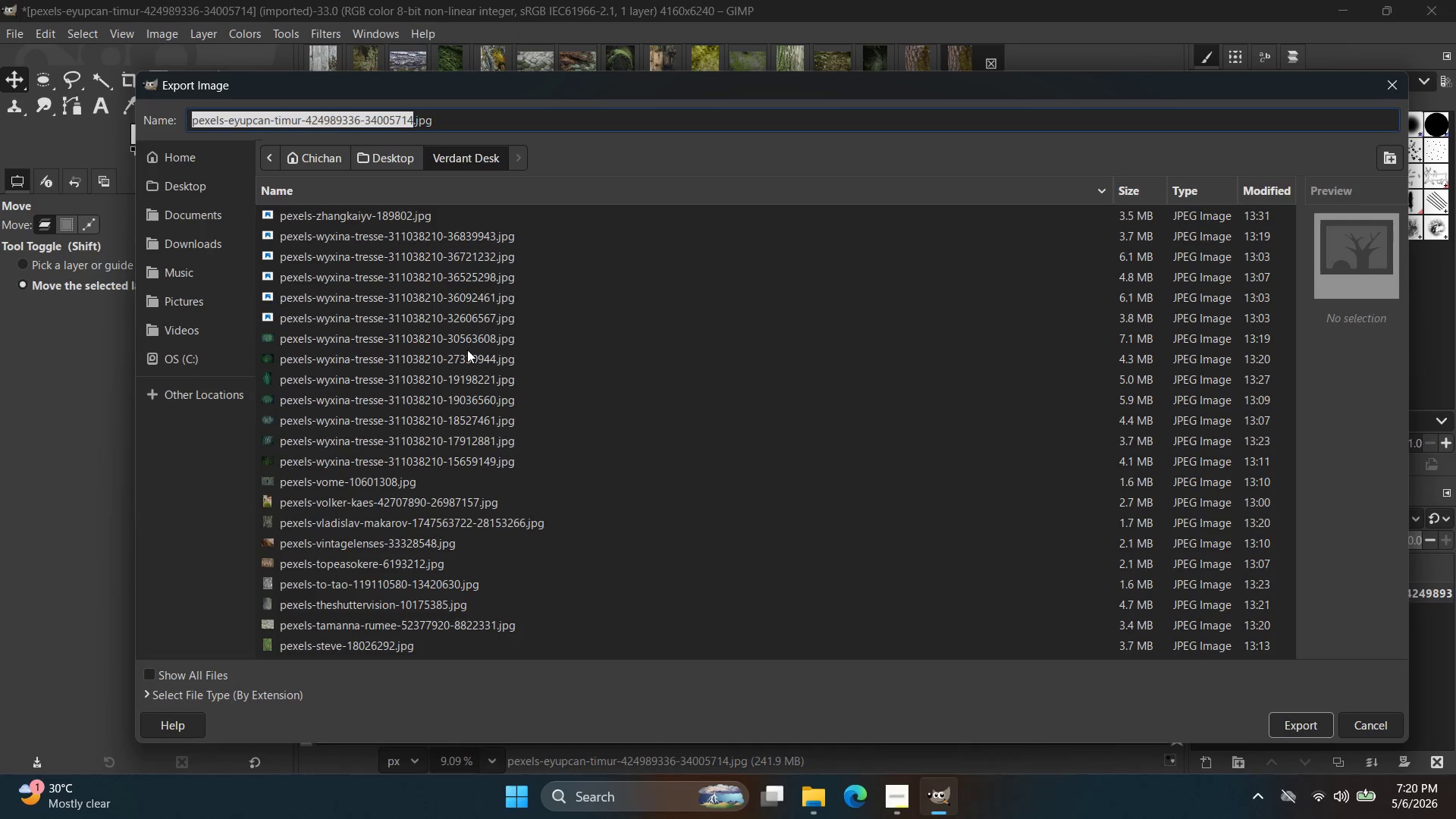 
double_click([323, 331])
 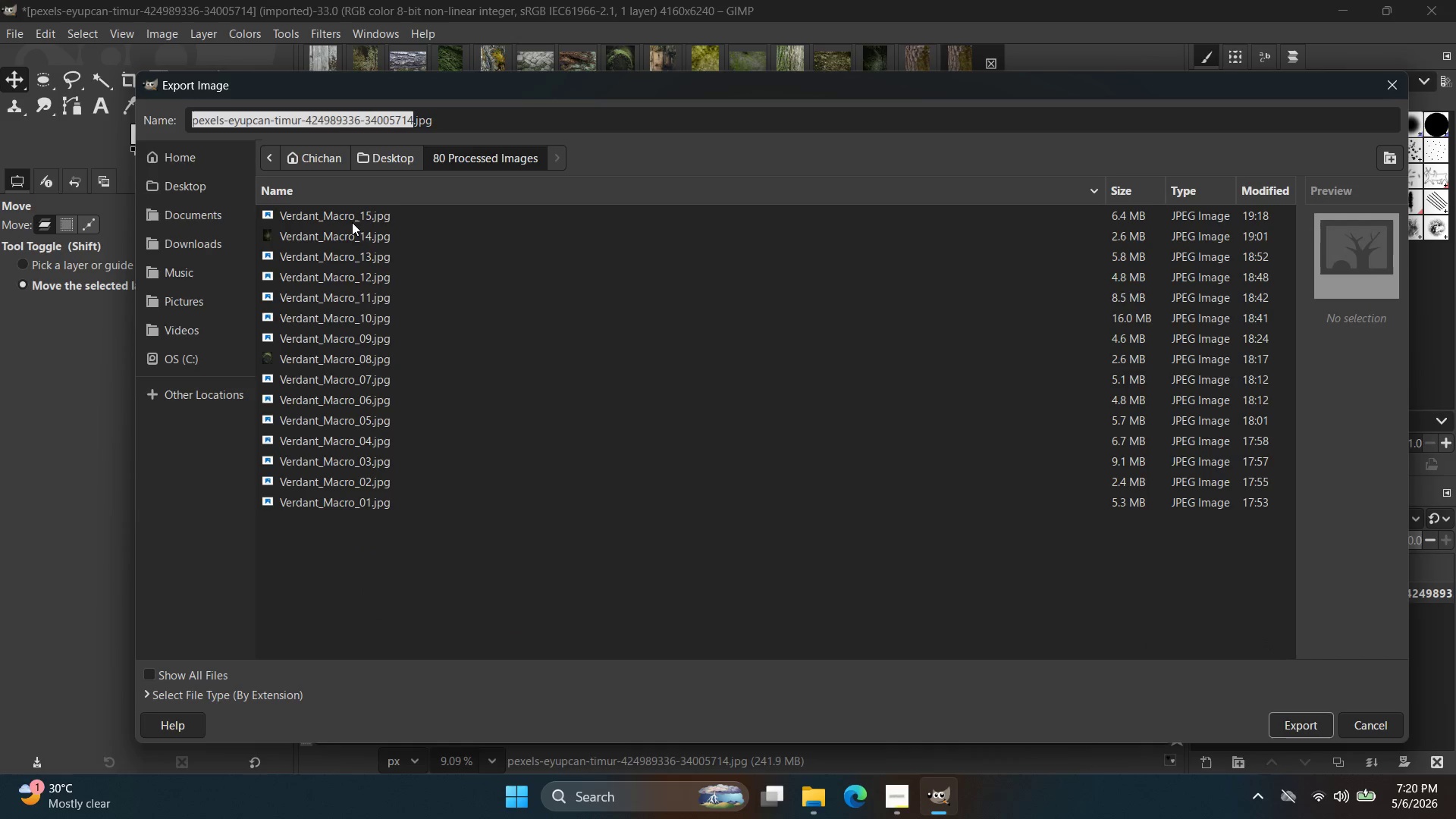 
left_click([352, 216])
 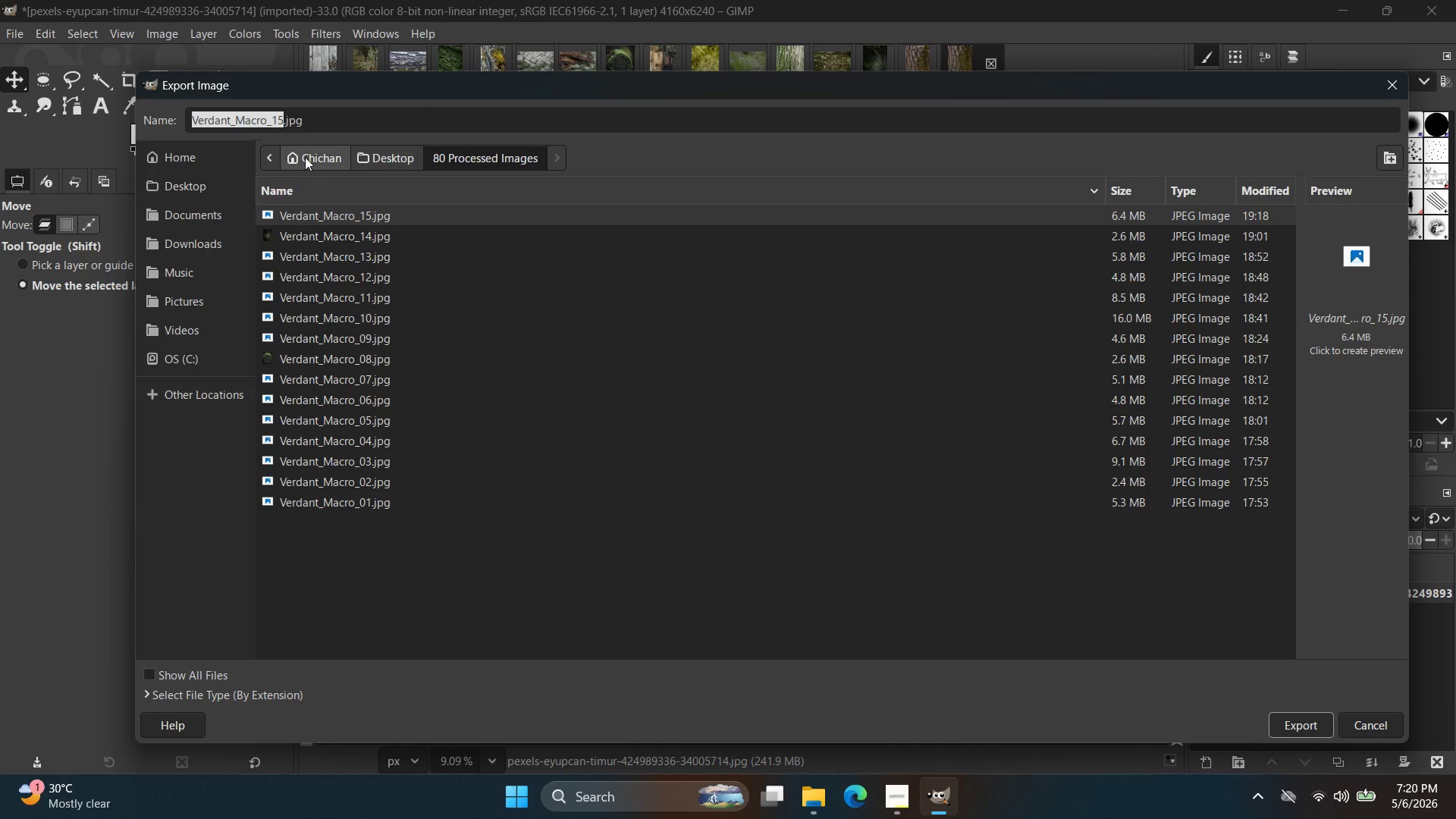 
left_click([285, 121])
 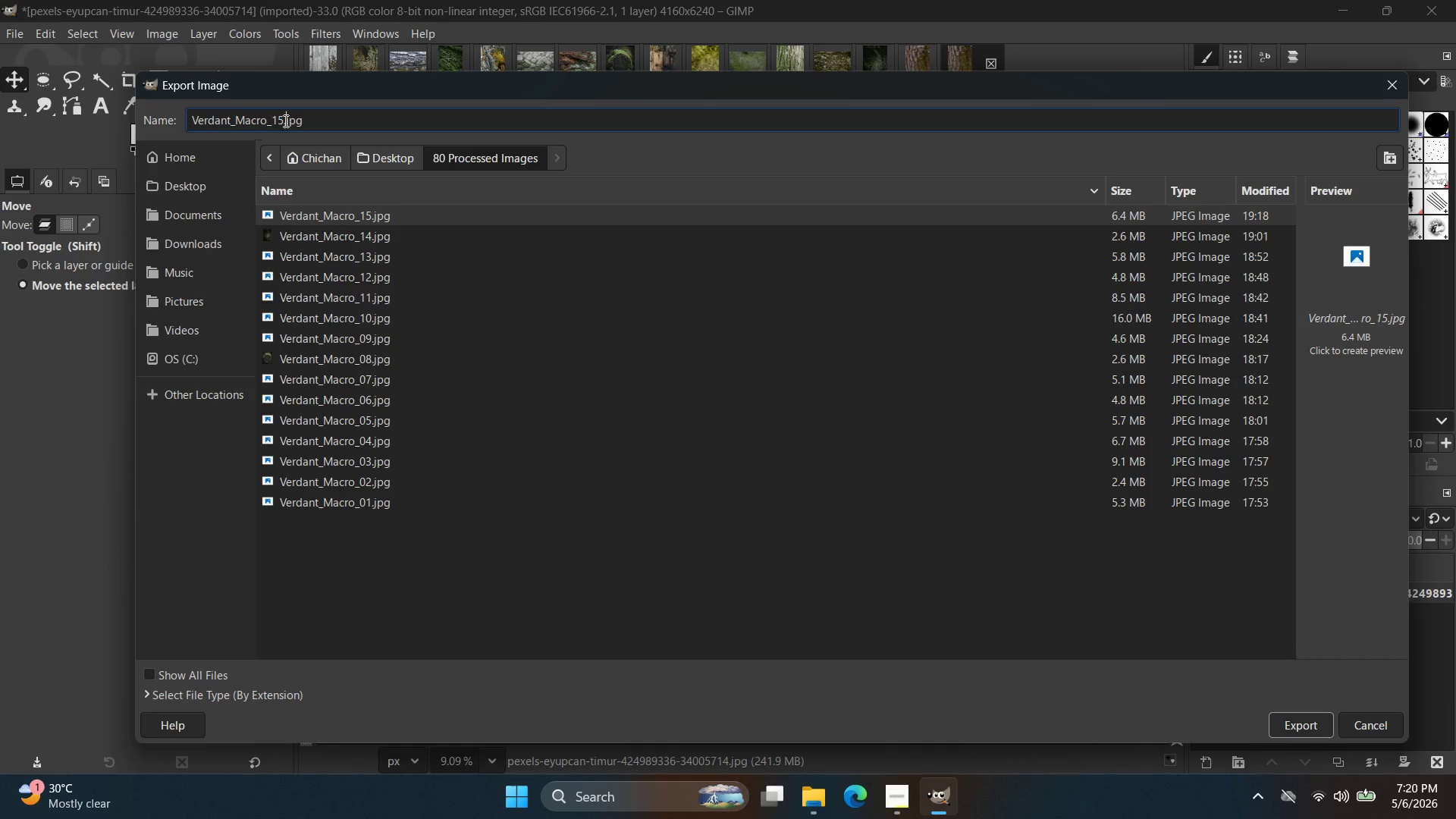 
left_click([285, 121])
 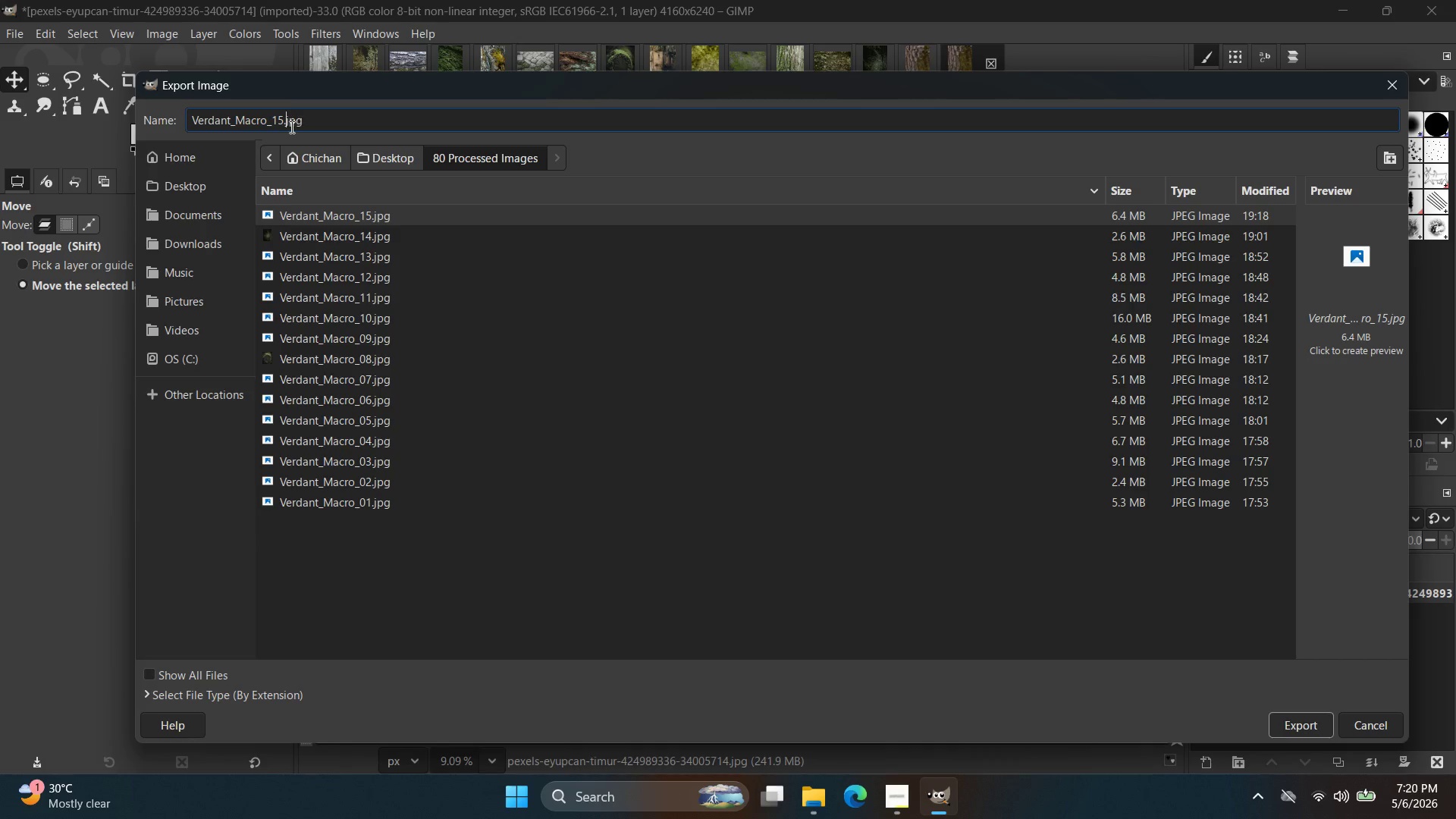 
left_click([281, 127])
 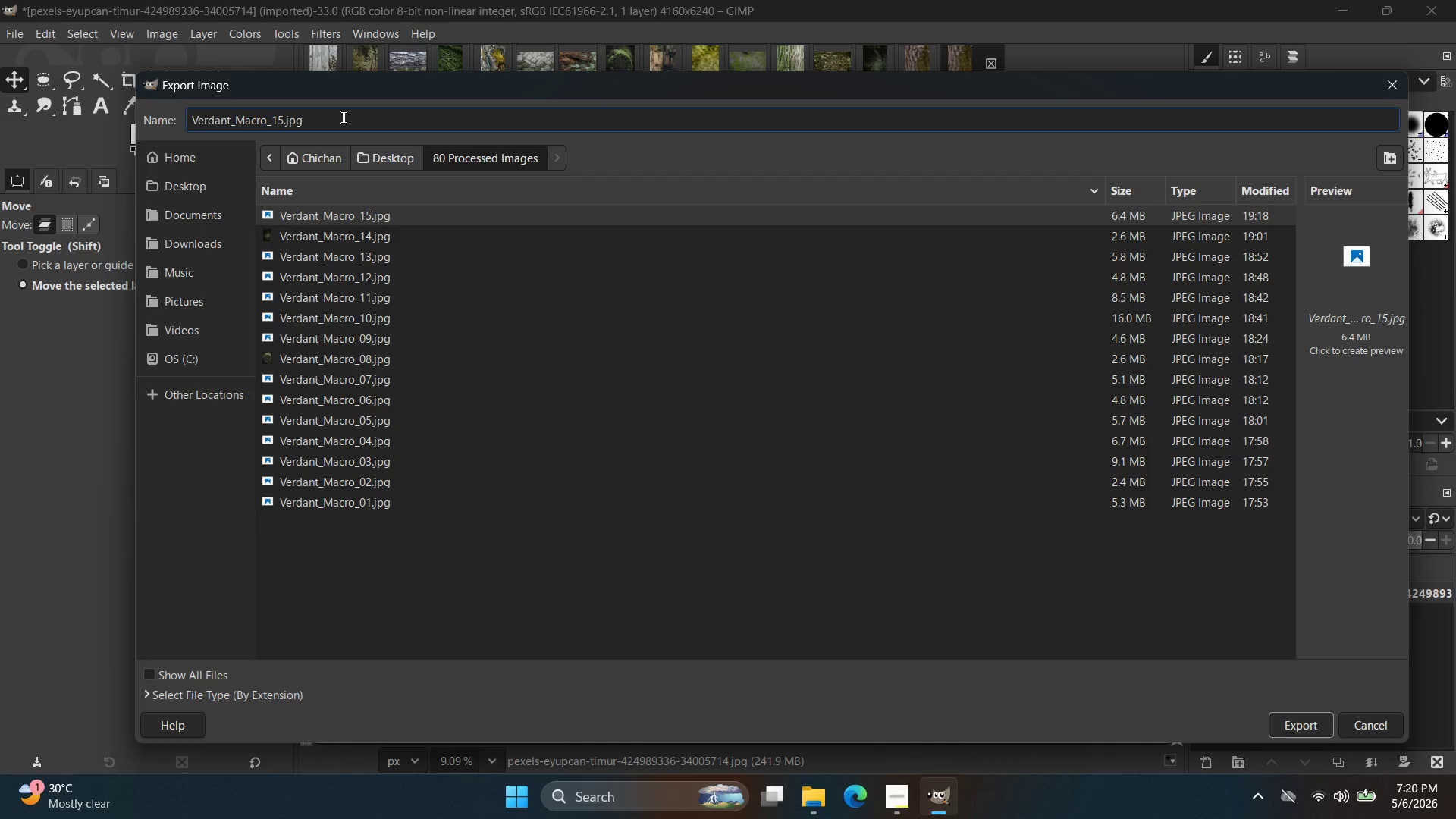 
key(Backspace)
 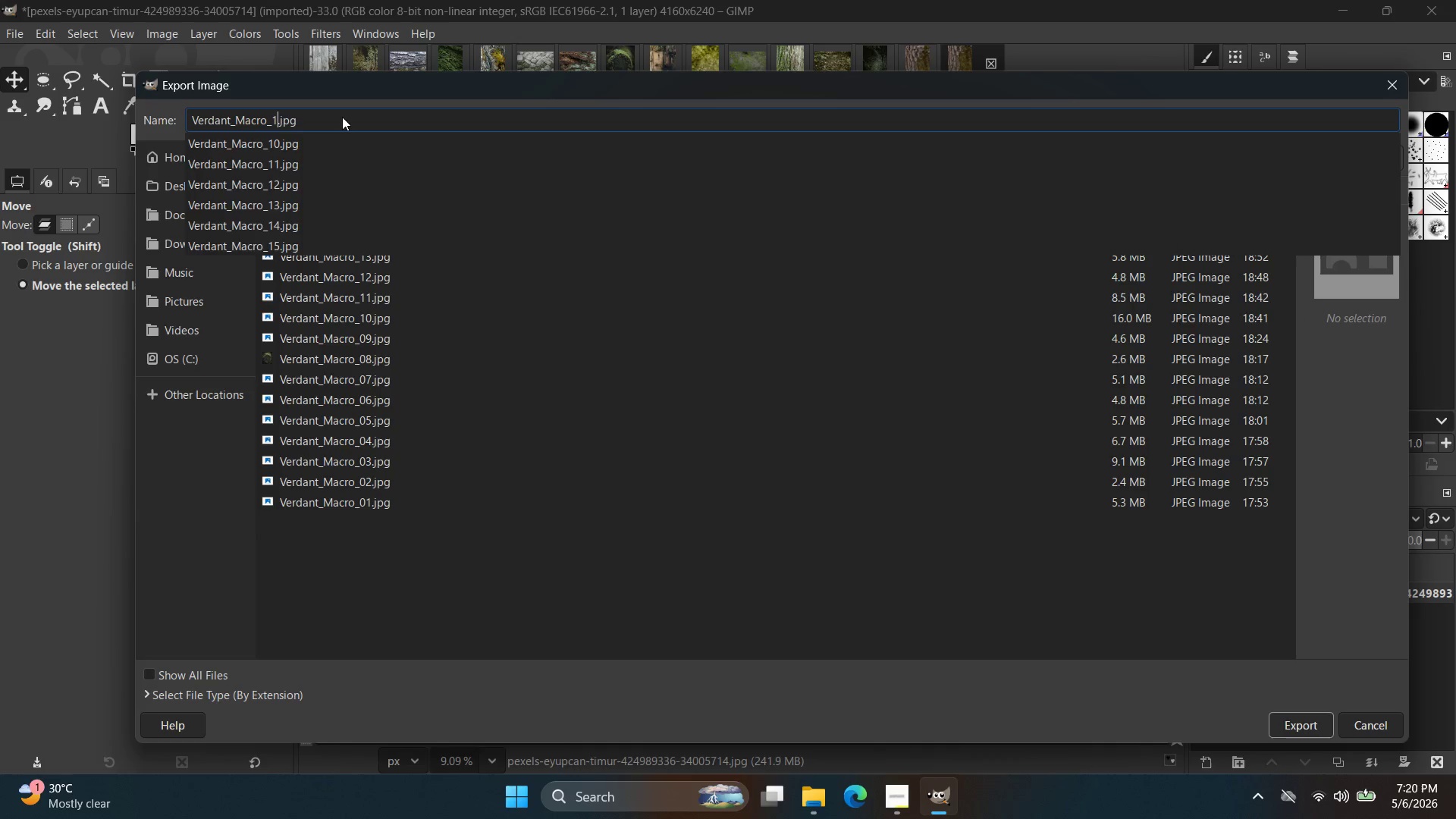 
key(6)
 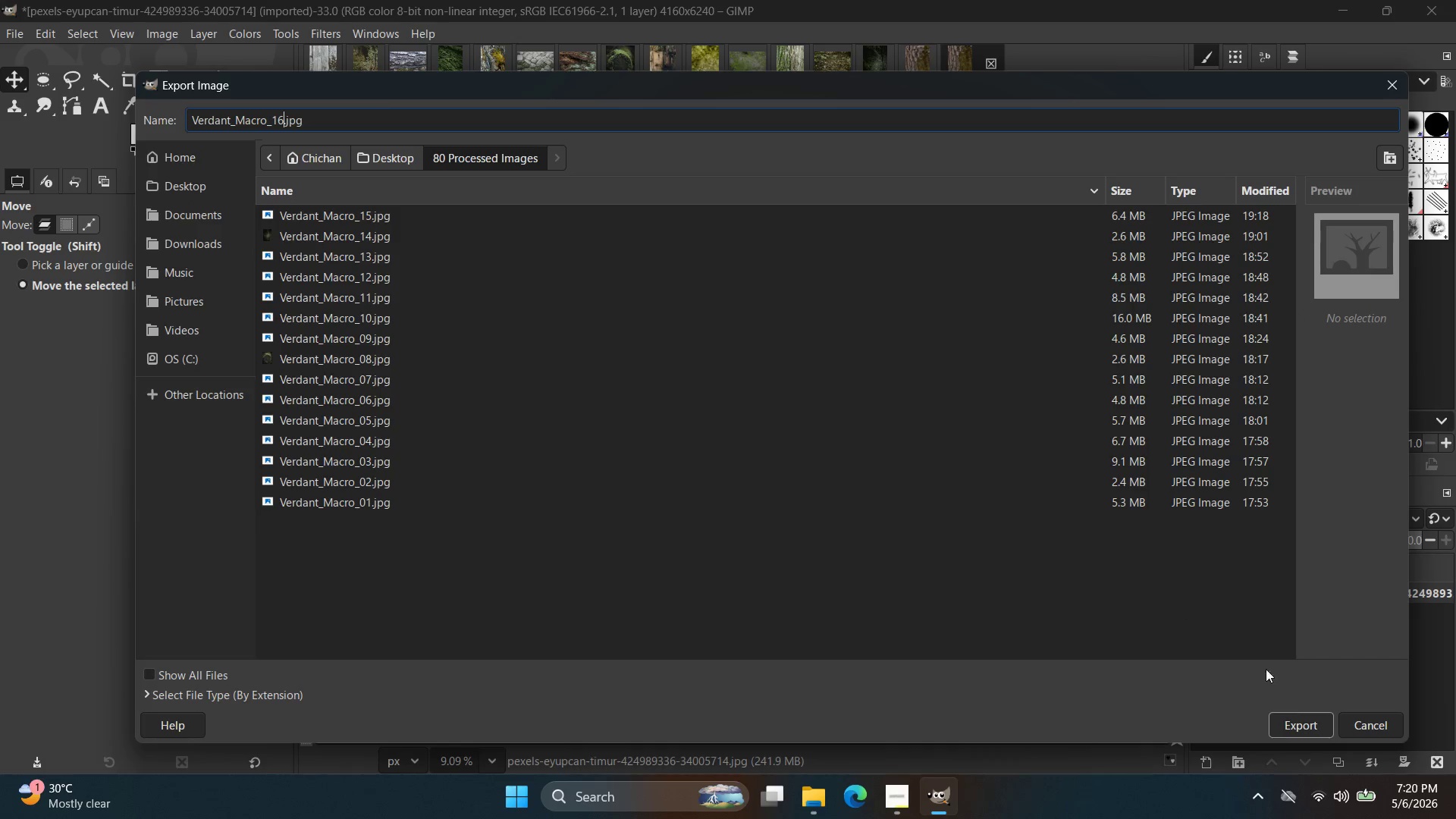 
left_click([1316, 721])
 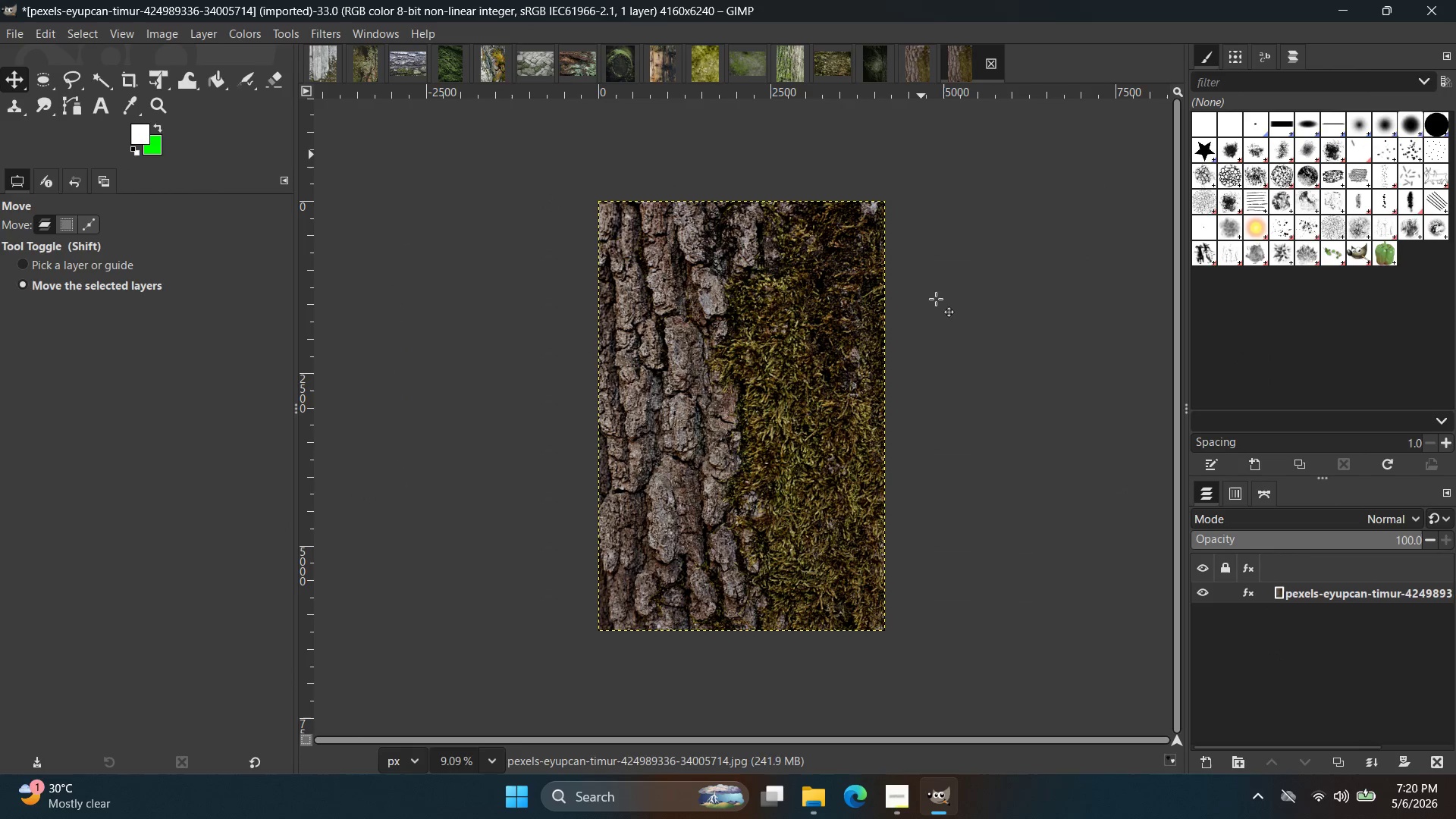 
left_click([1455, 818])
 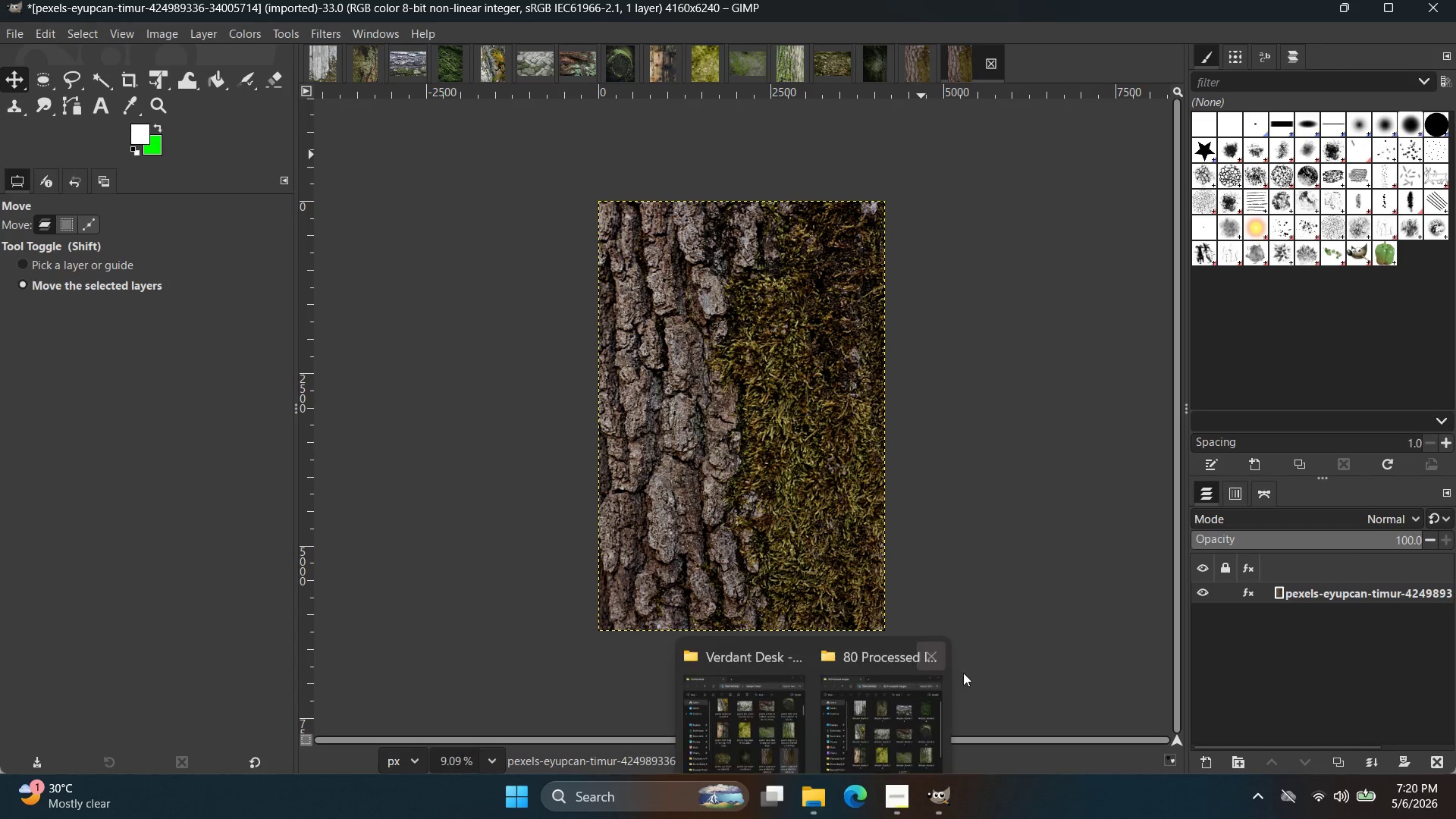 
wait(5.22)
 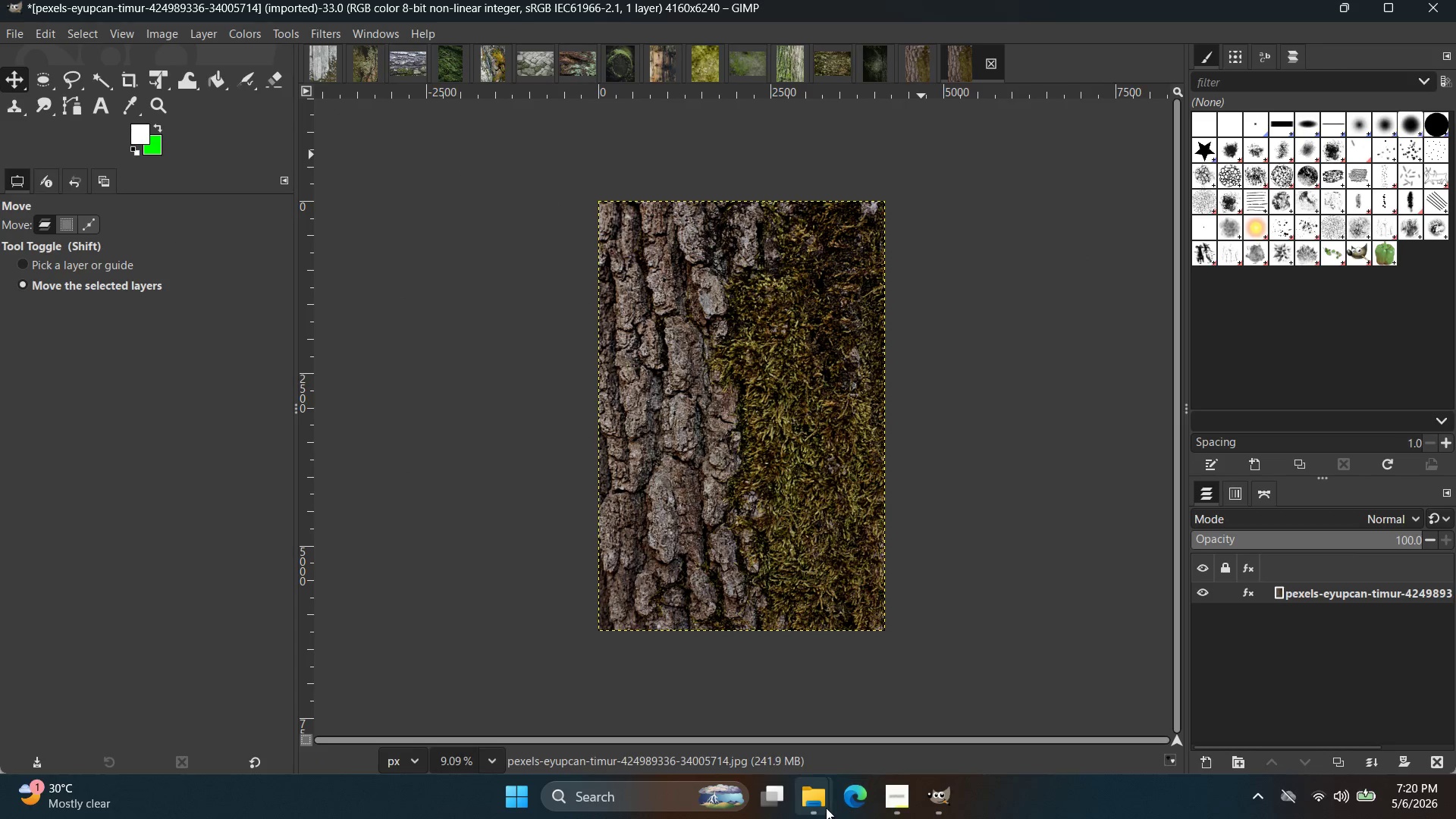 
left_click([950, 804])
 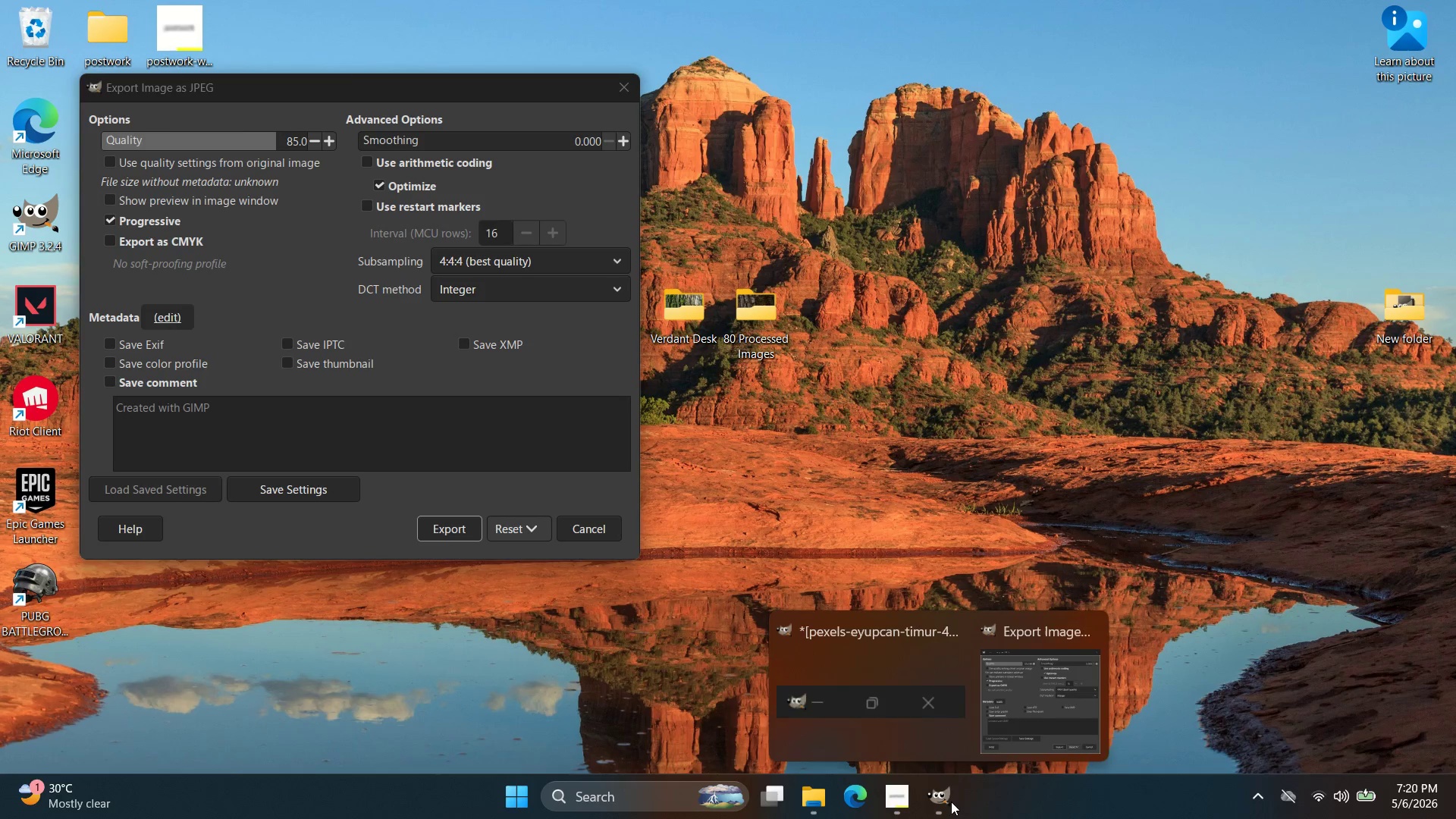 
left_click([1049, 711])
 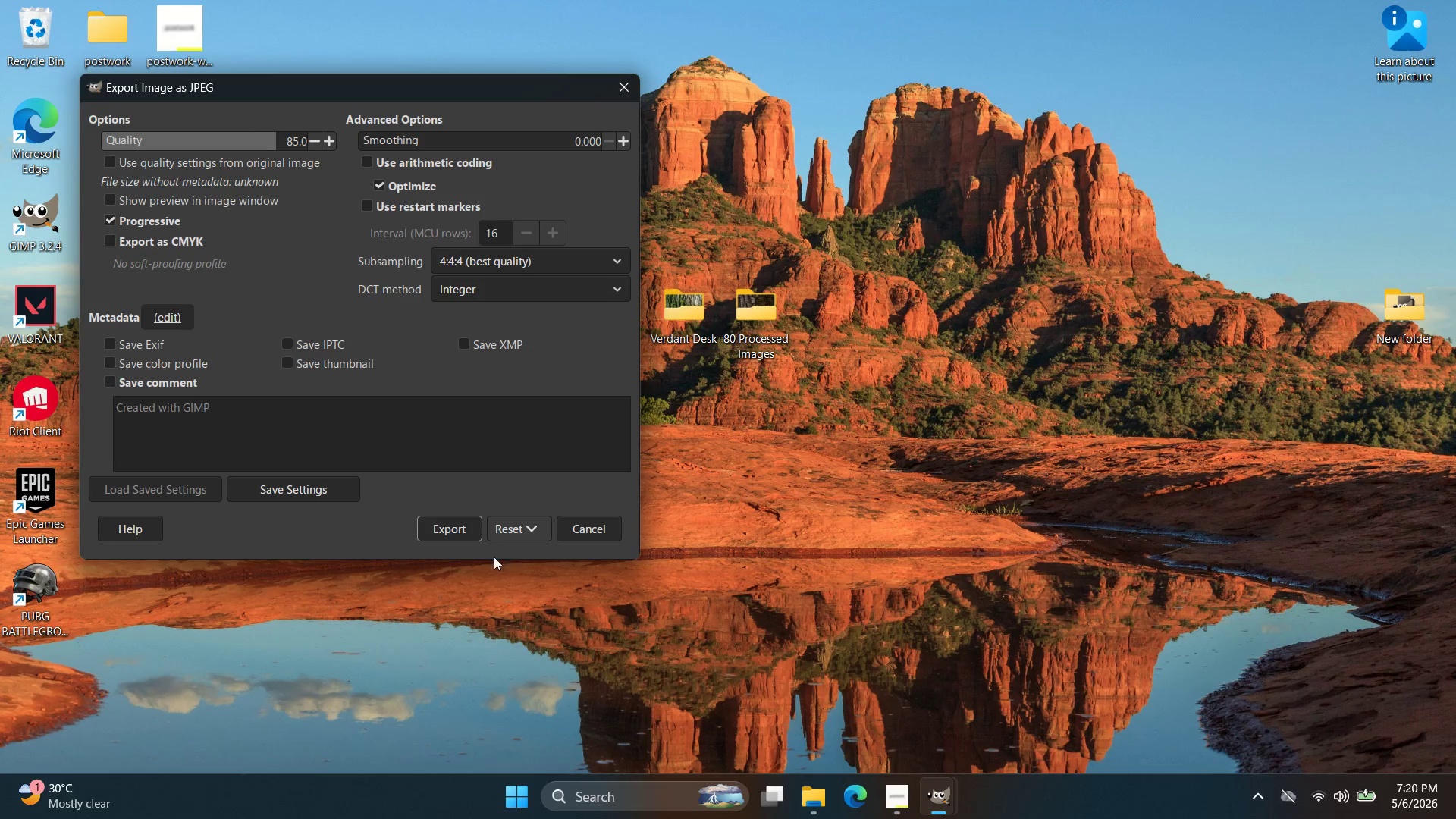 
left_click([458, 536])
 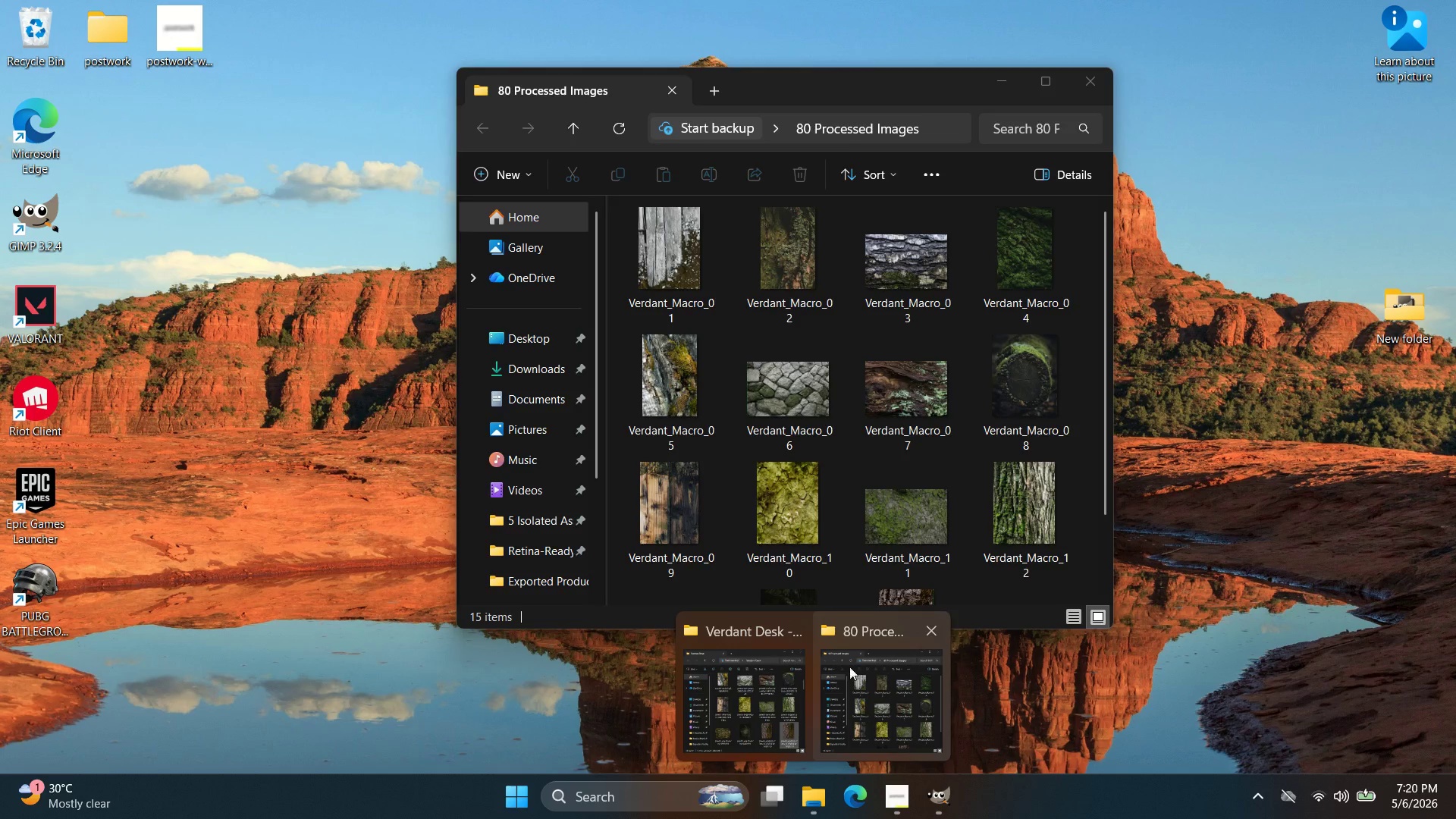 
left_click([858, 685])
 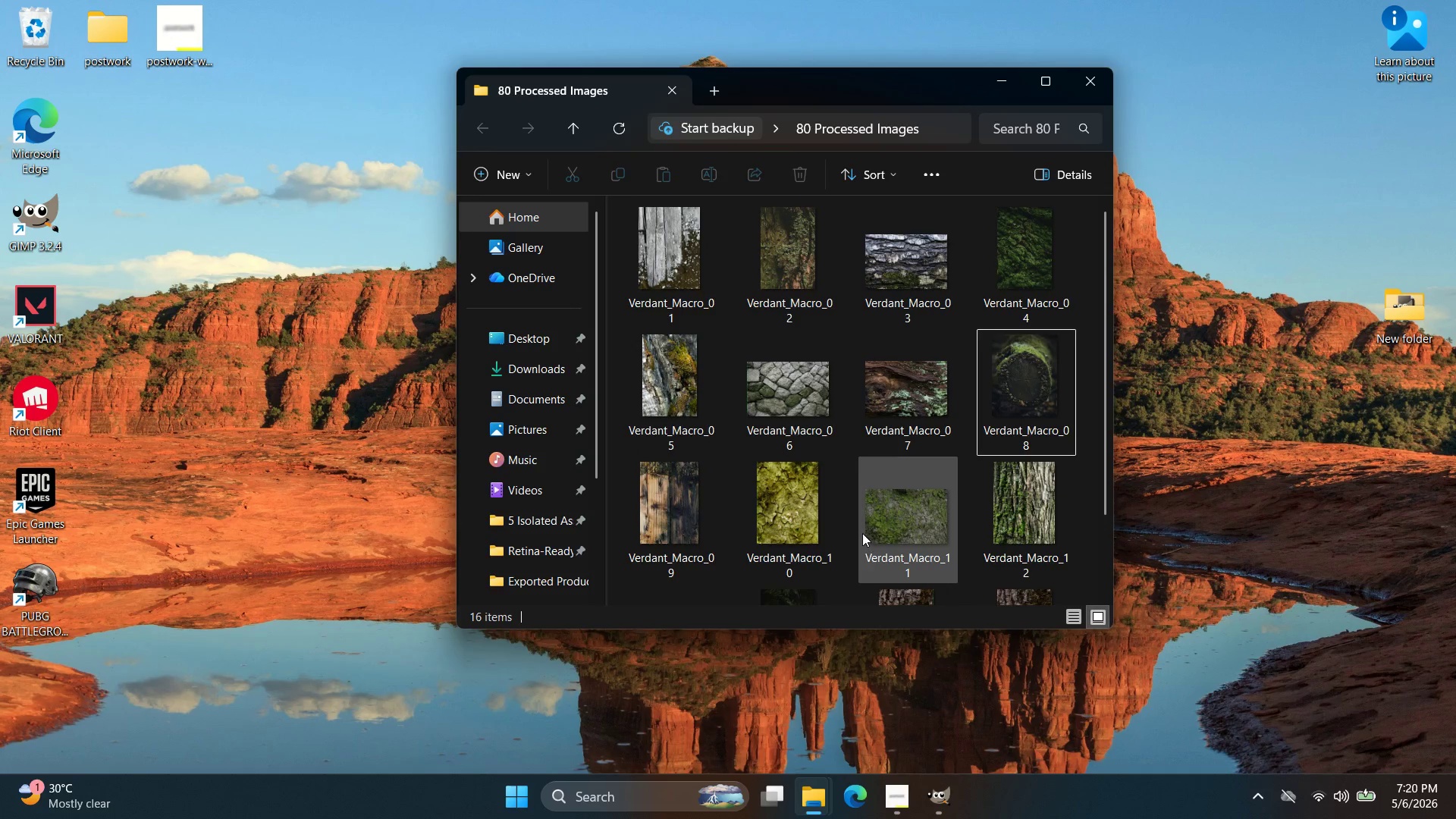 
scroll: coordinate [862, 532], scroll_direction: down, amount: 1.0
 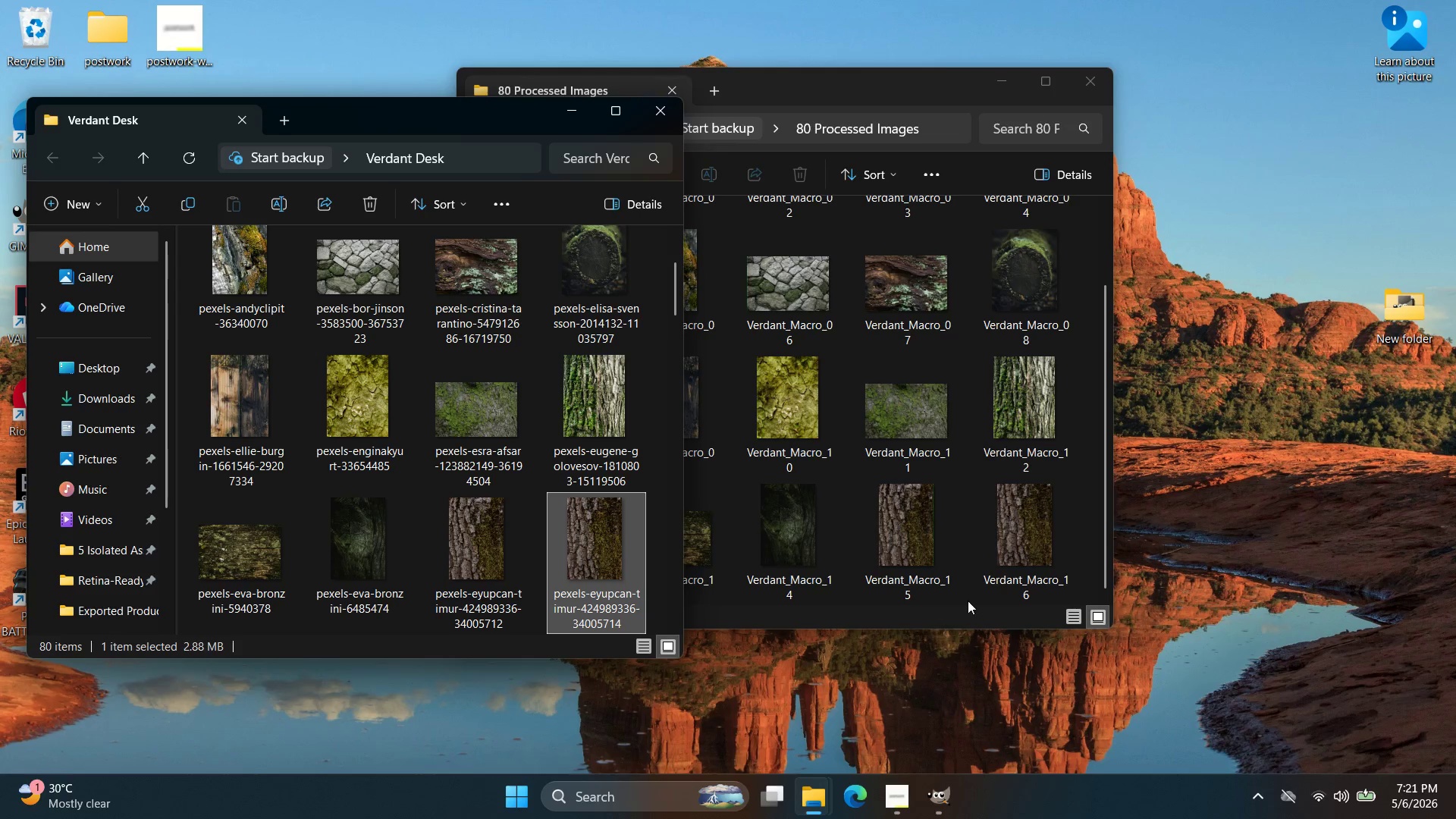 
wait(5.23)
 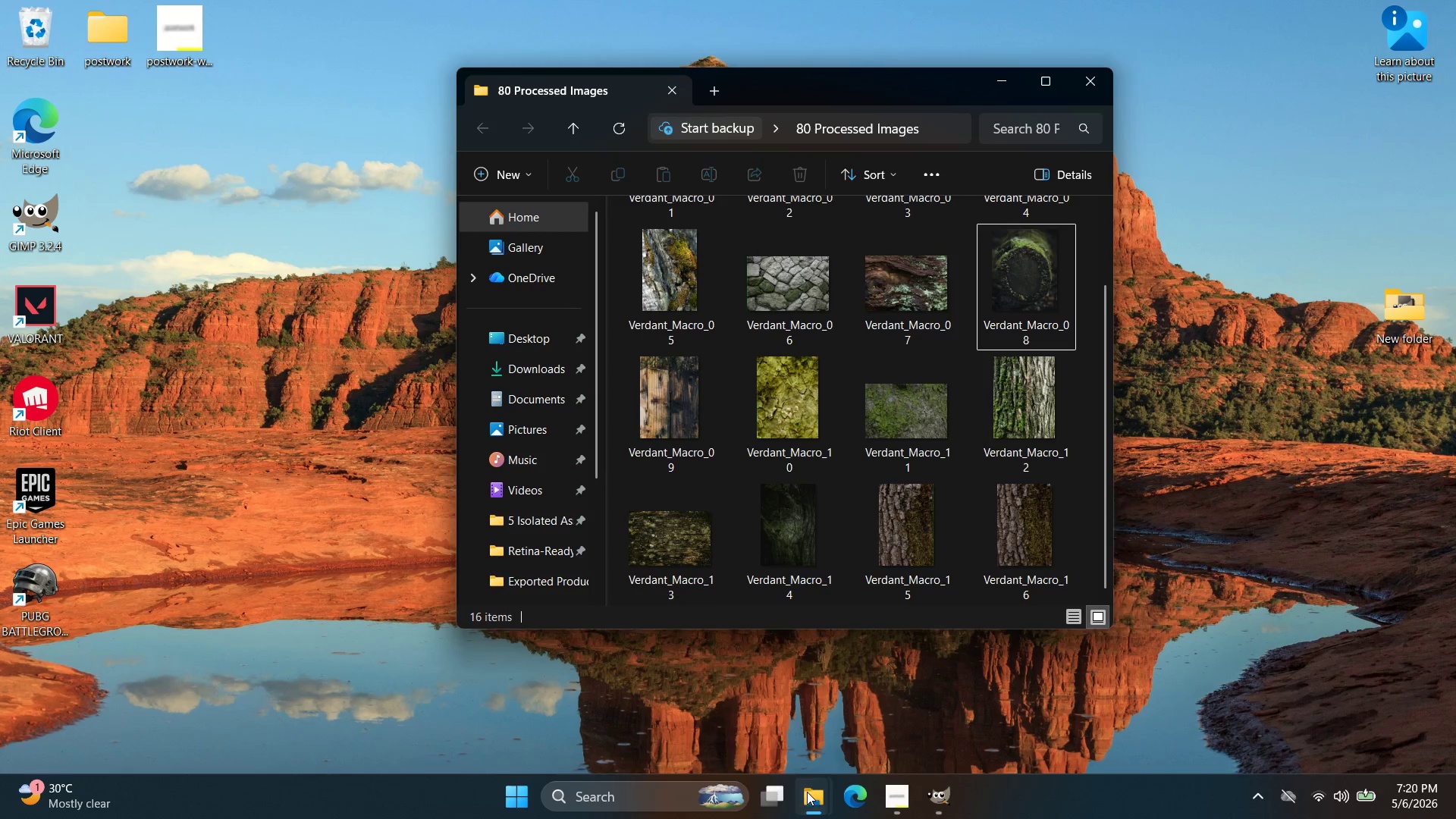 
scroll: coordinate [611, 497], scroll_direction: down, amount: 1.0
 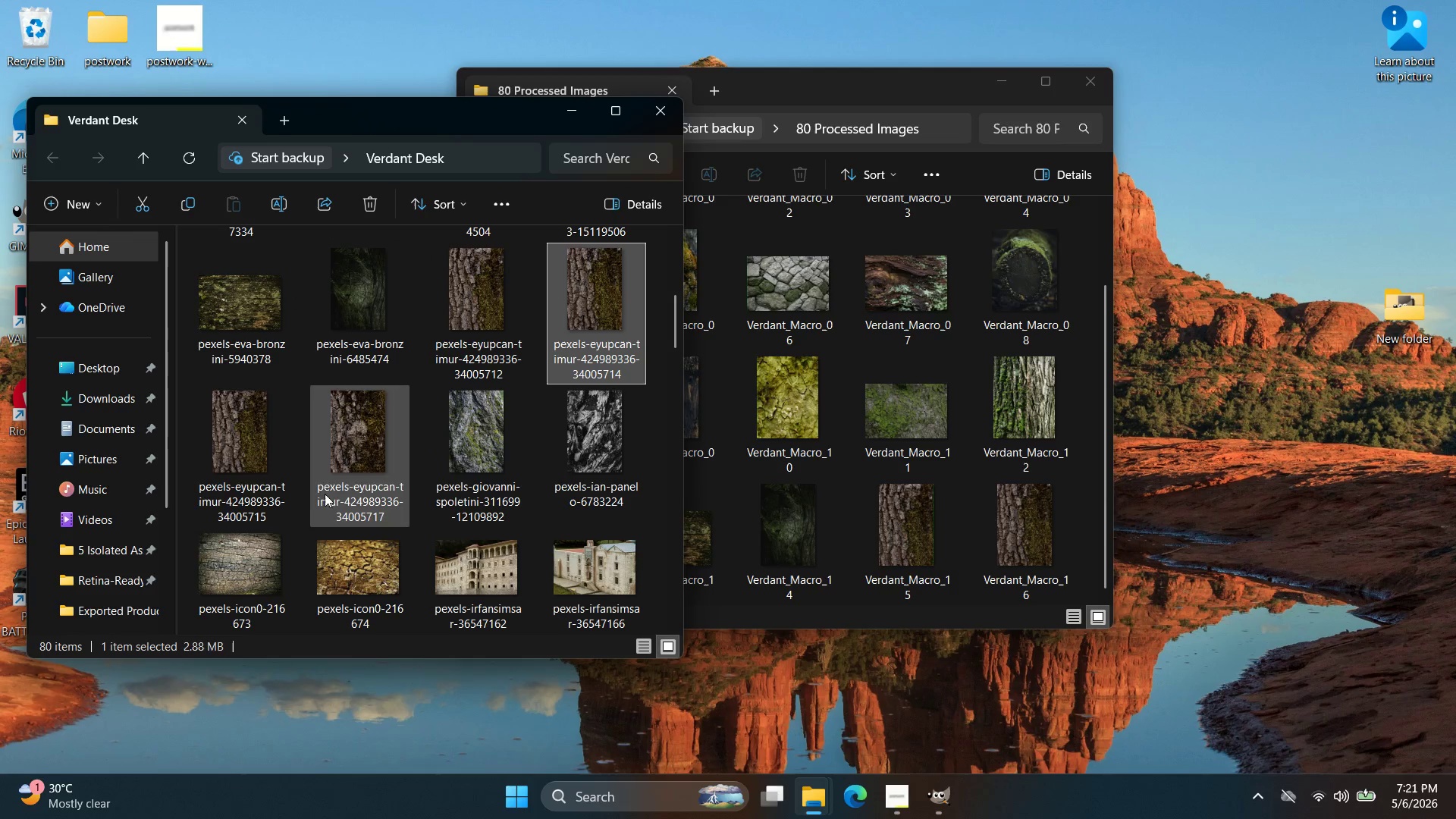 
left_click([254, 436])
 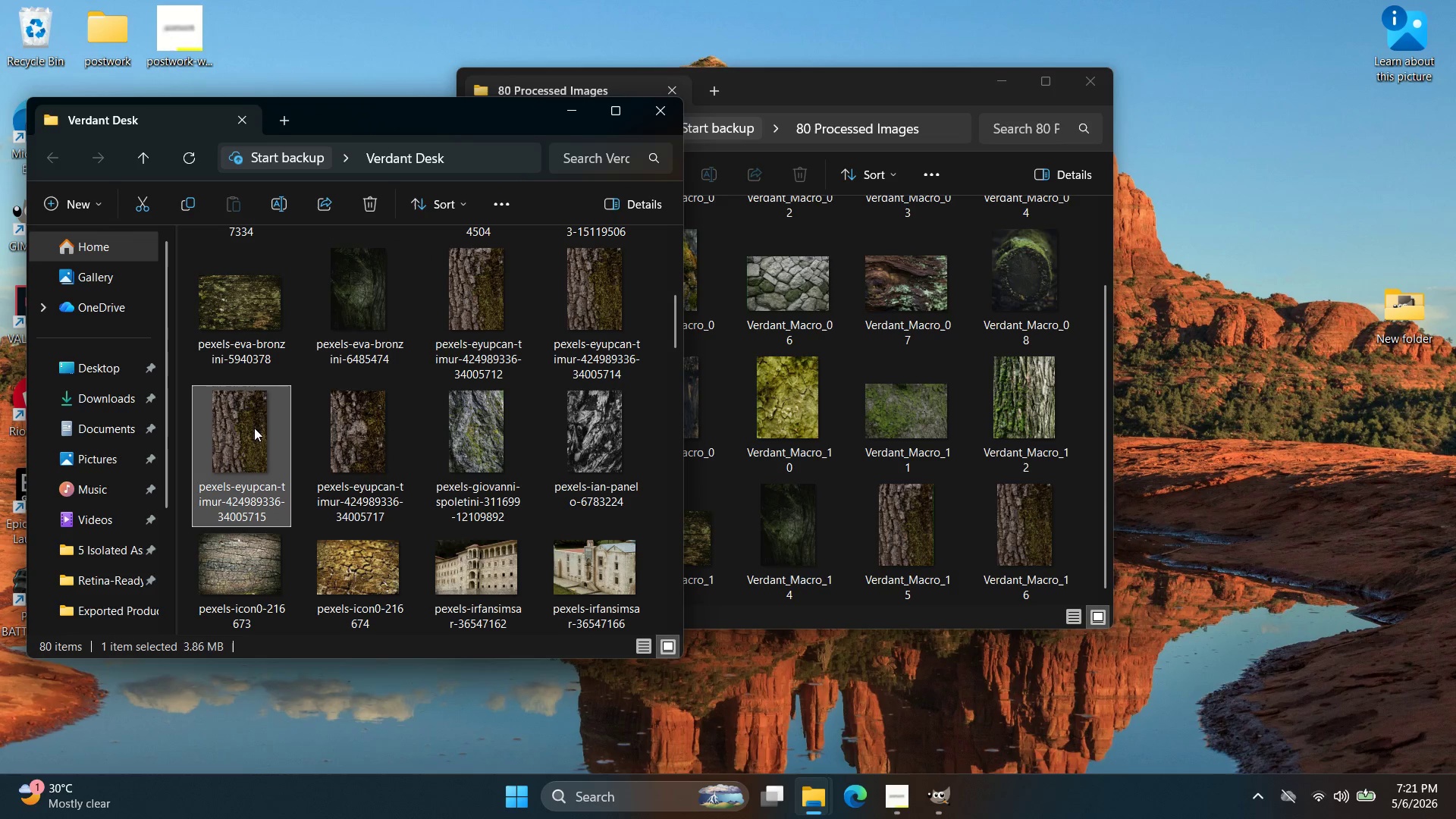 
left_click_drag(start_coordinate=[257, 441], to_coordinate=[869, 61])
 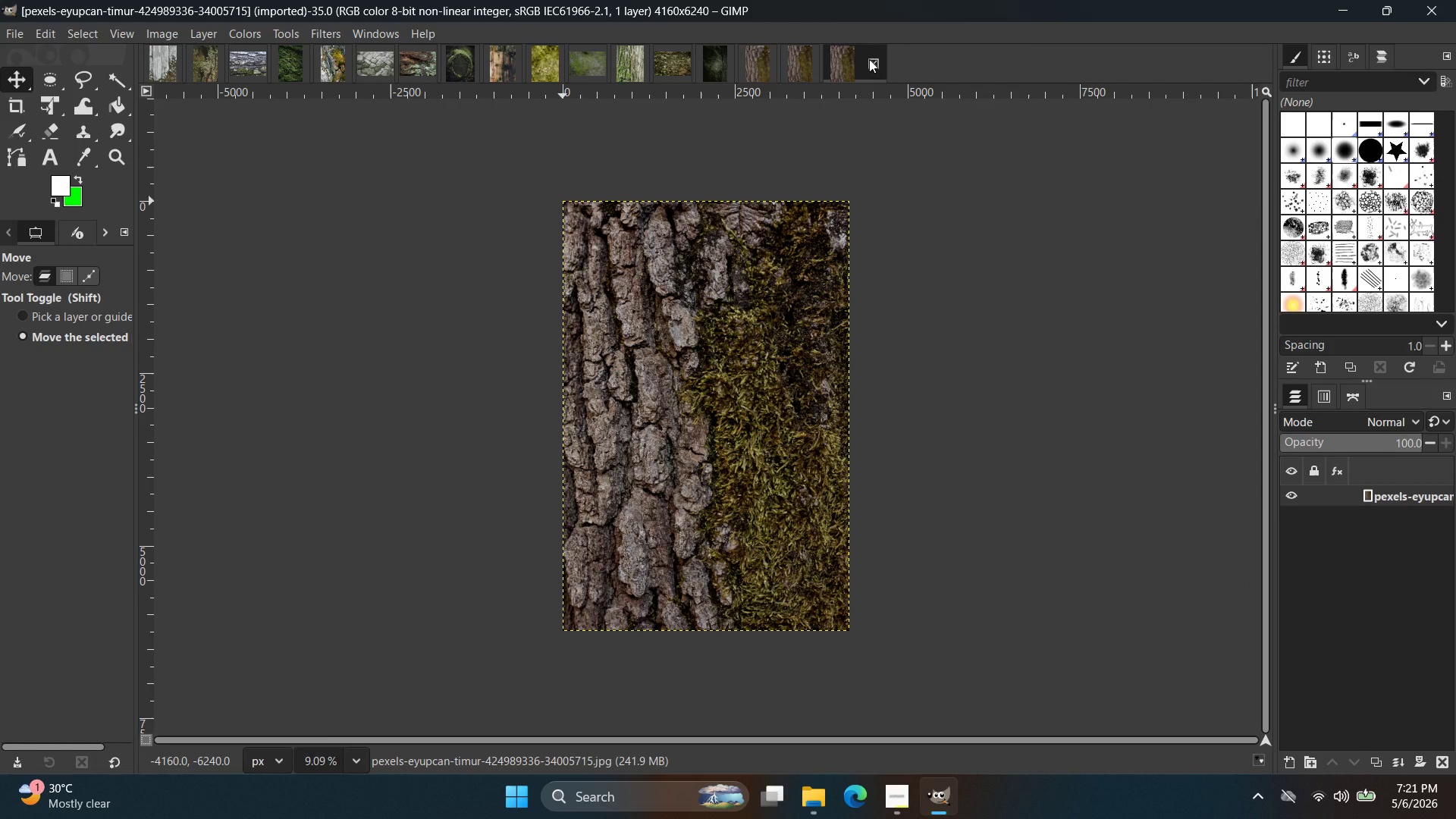 
left_click([805, 73])
 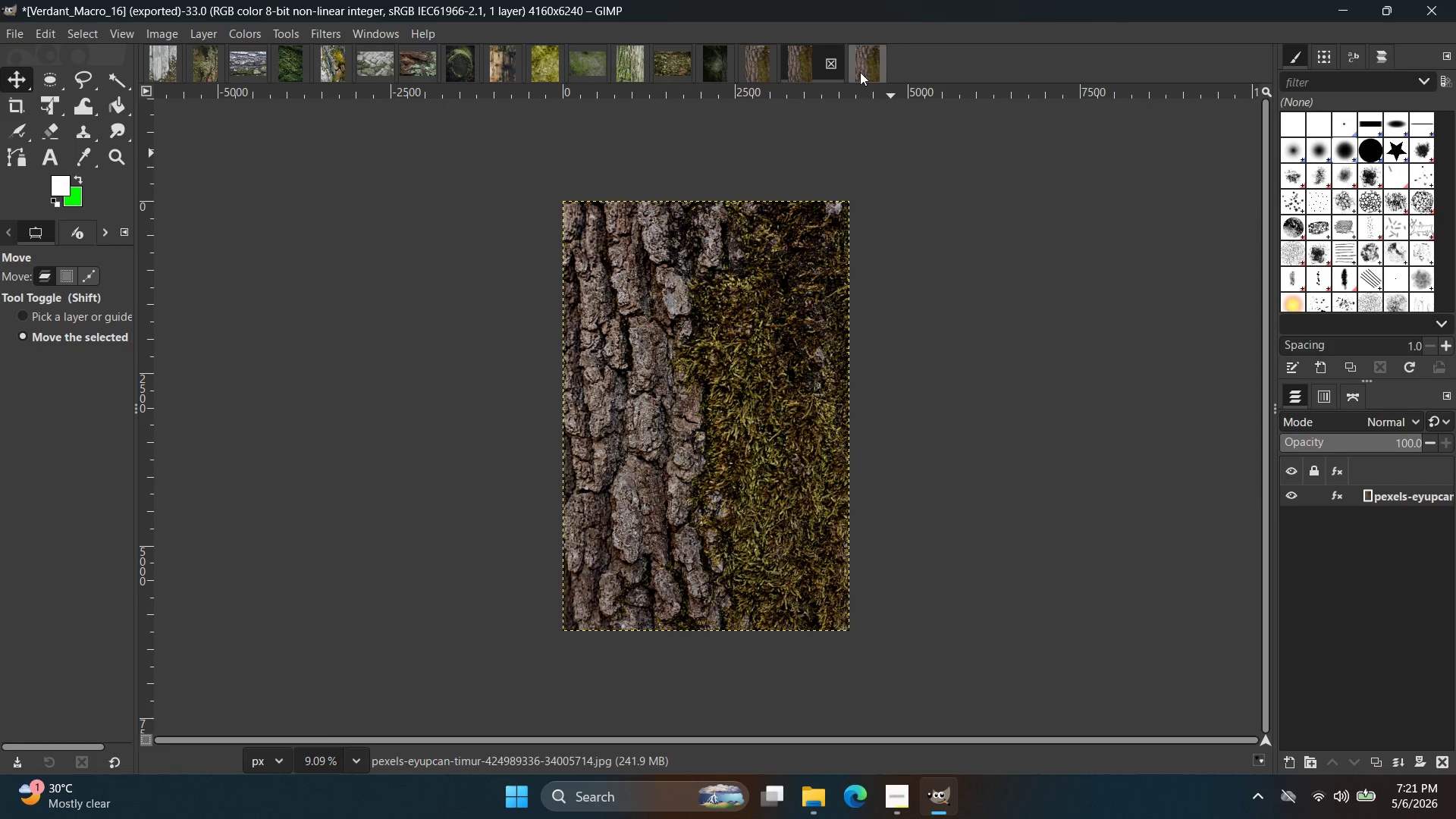 
left_click([868, 71])
 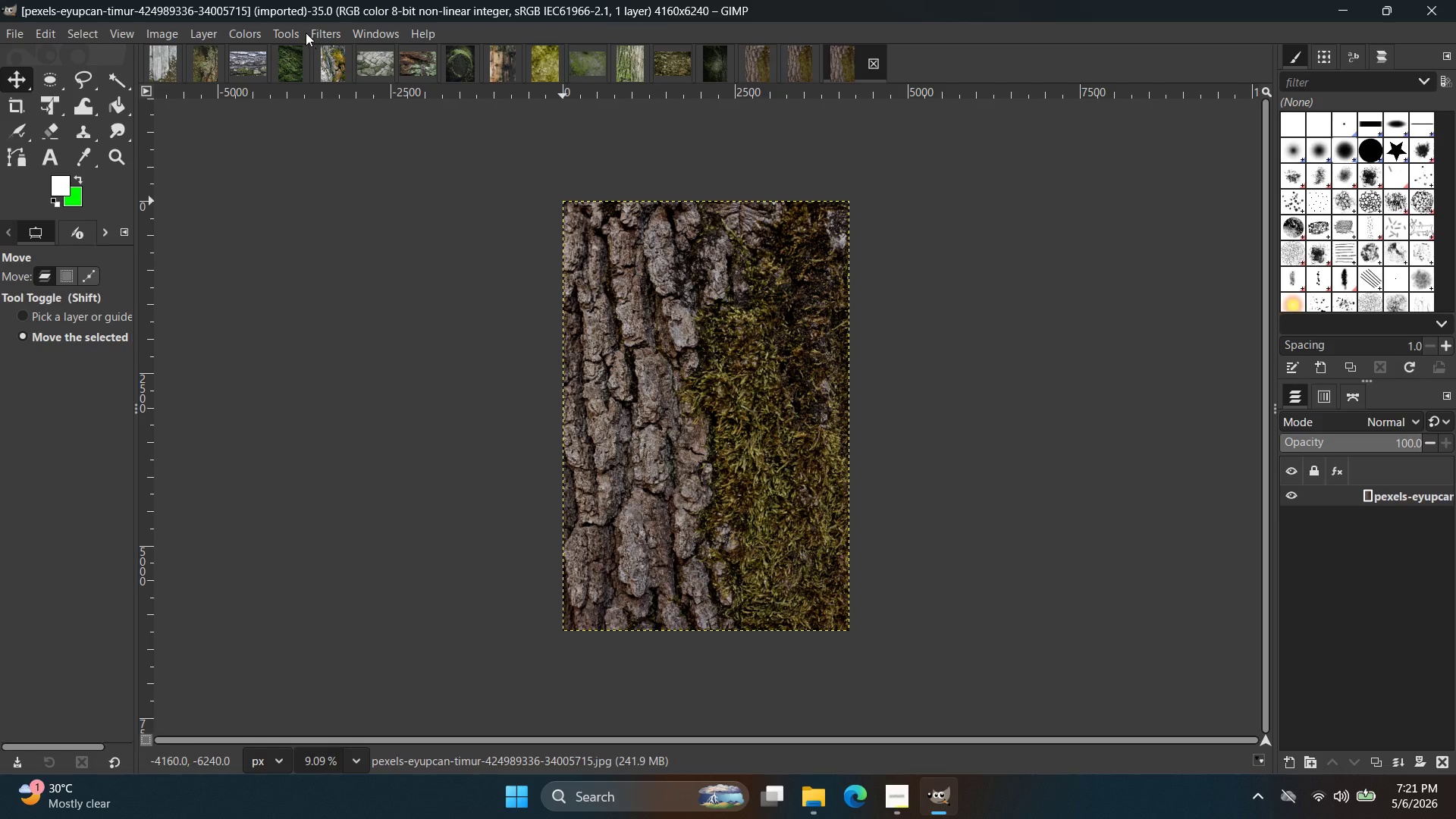 
left_click([323, 32])
 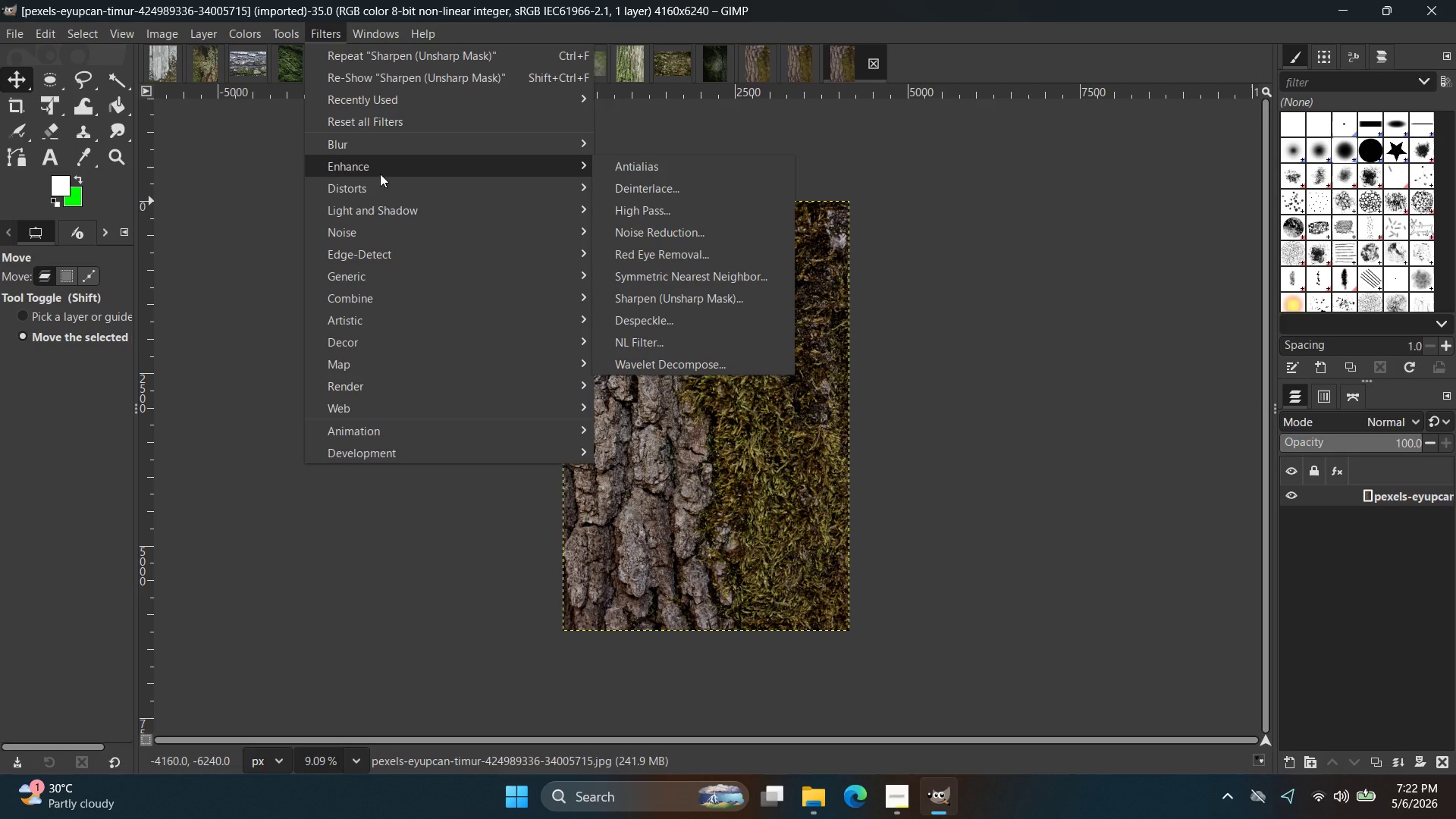 
wait(105.06)
 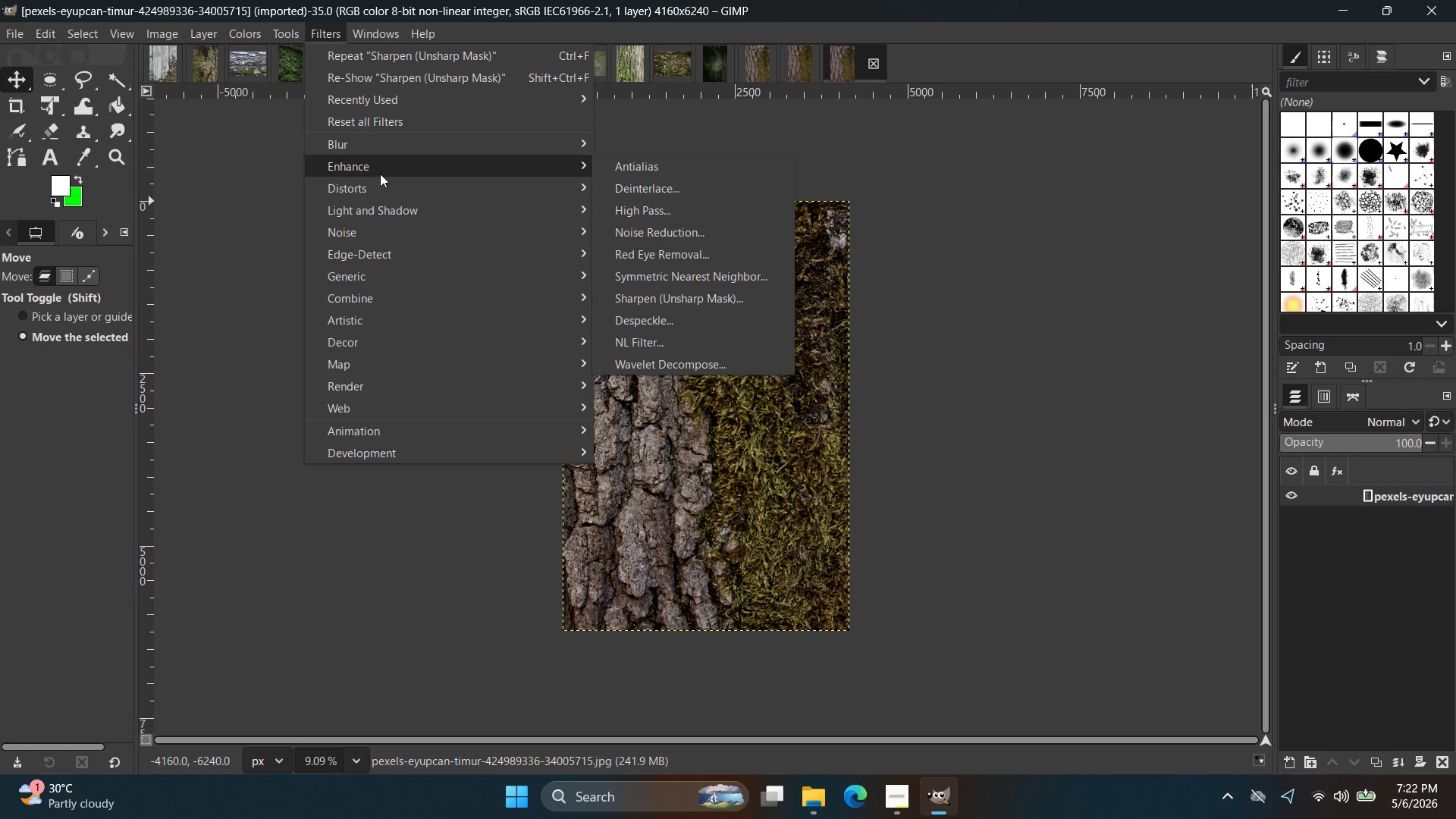 
left_click([693, 303])
 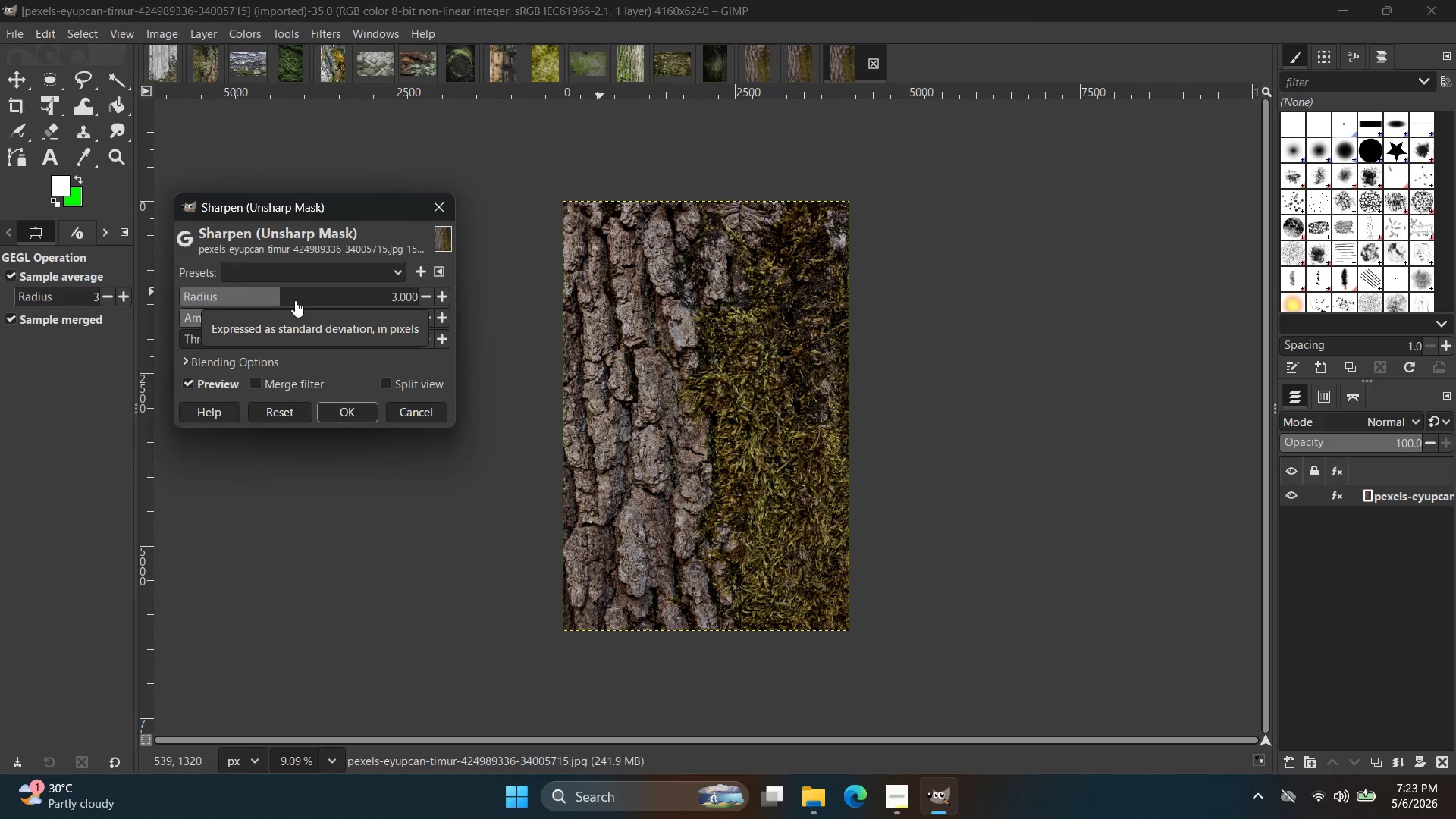 
wait(51.56)
 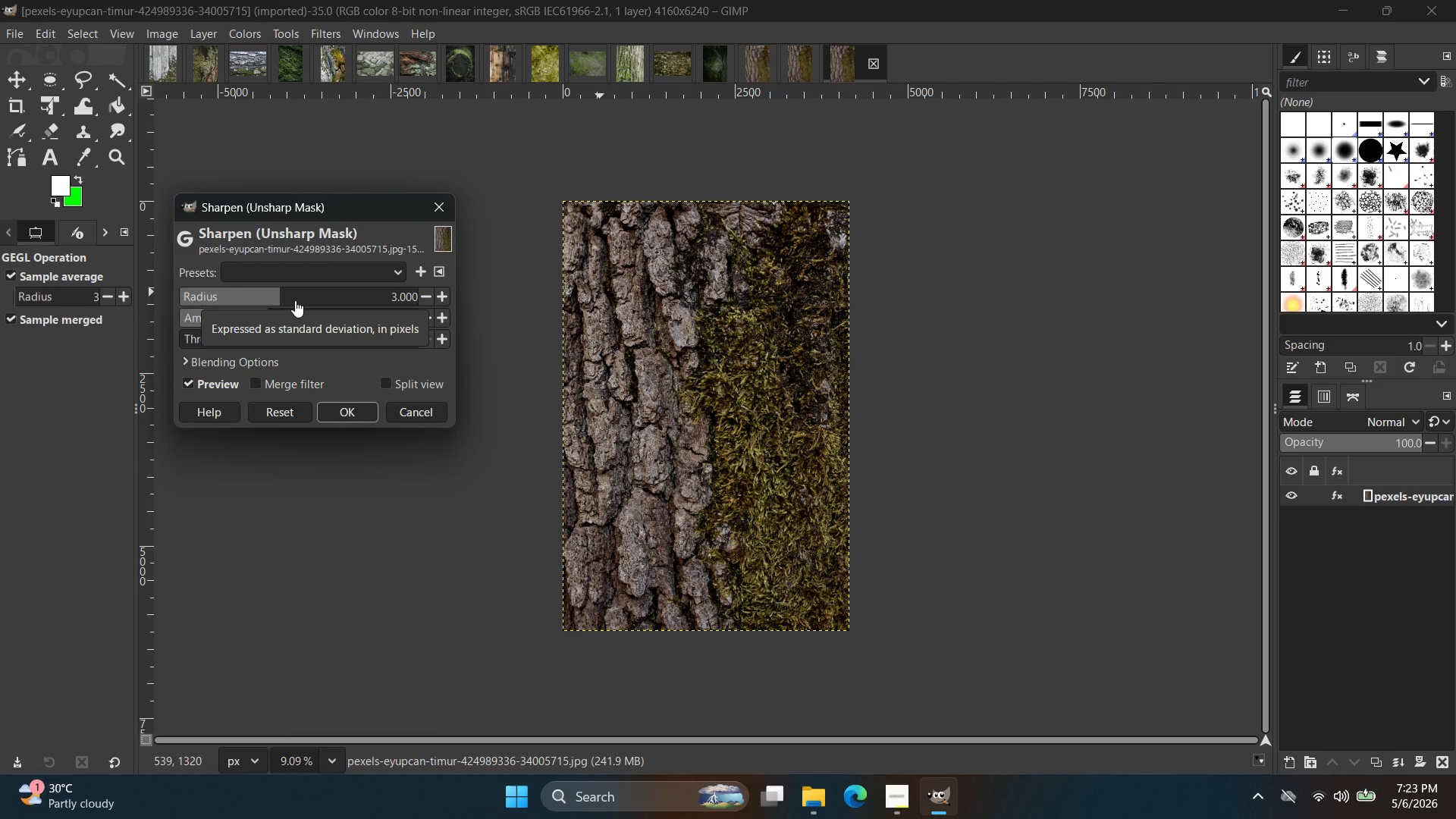 
left_click_drag(start_coordinate=[285, 302], to_coordinate=[334, 304])
 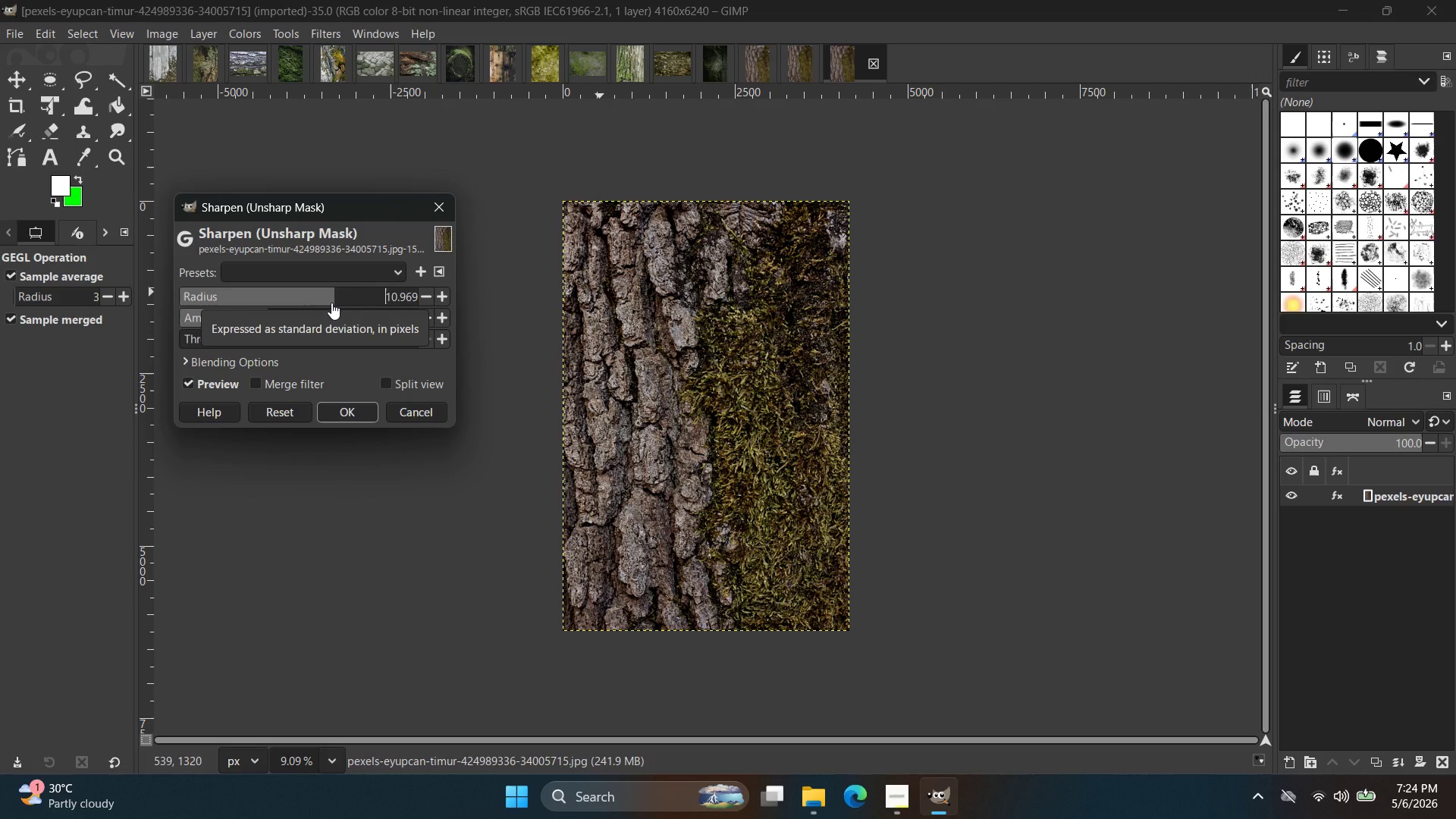 
wait(69.0)
 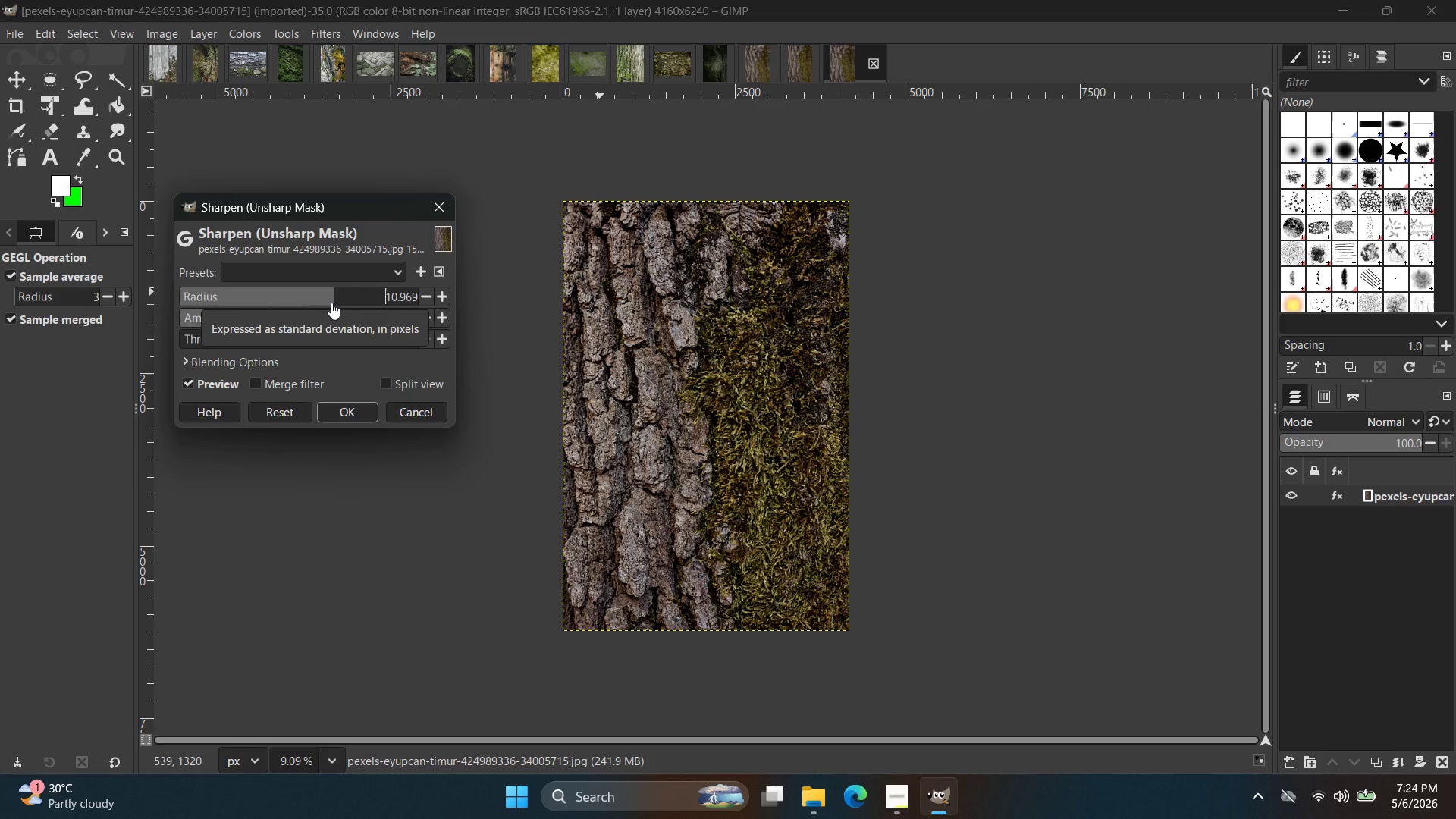 
left_click([353, 413])
 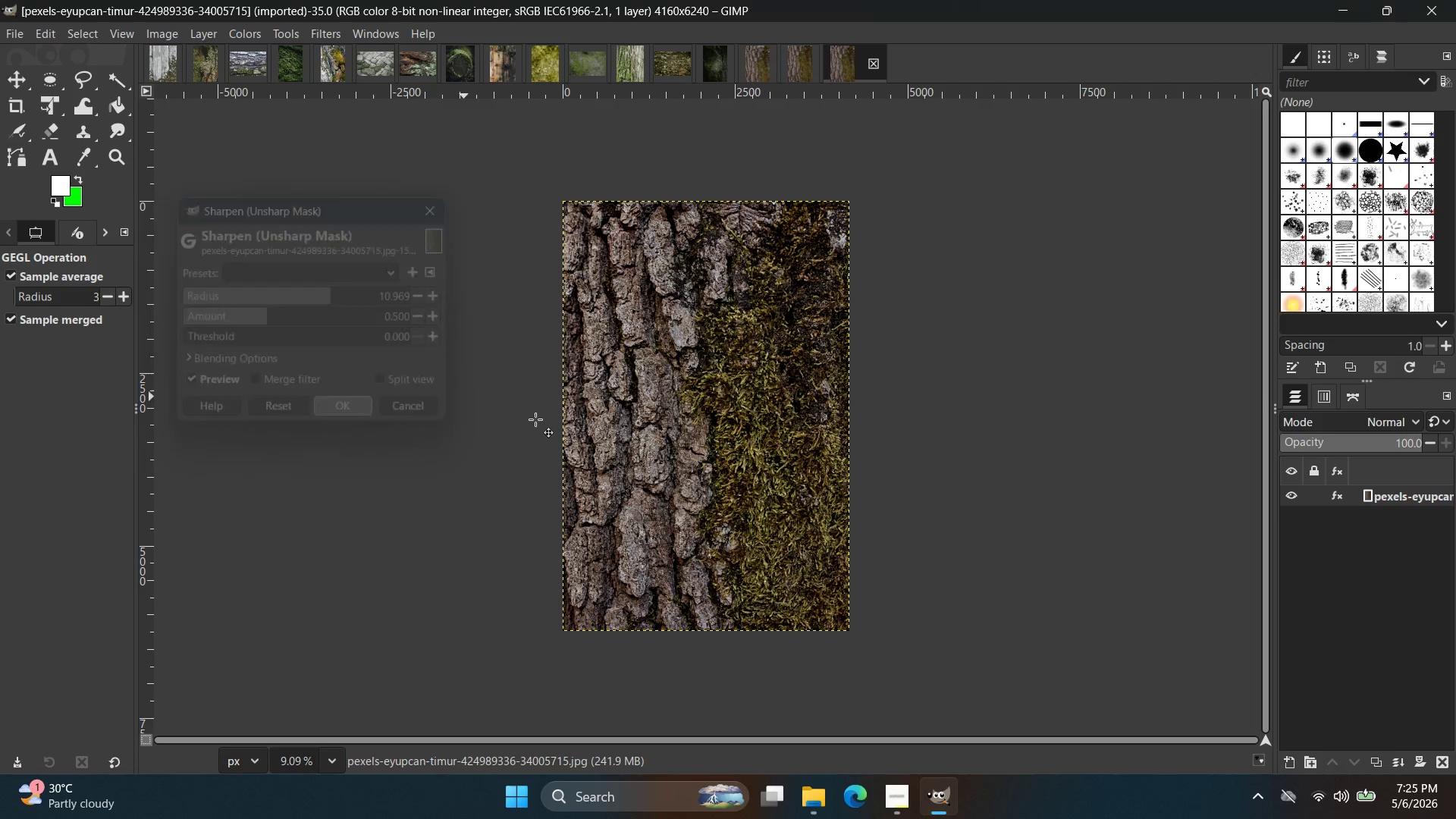 
hold_key(key=ControlLeft, duration=1.14)
scroll: coordinate [673, 456], scroll_direction: up, amount: 21.0
 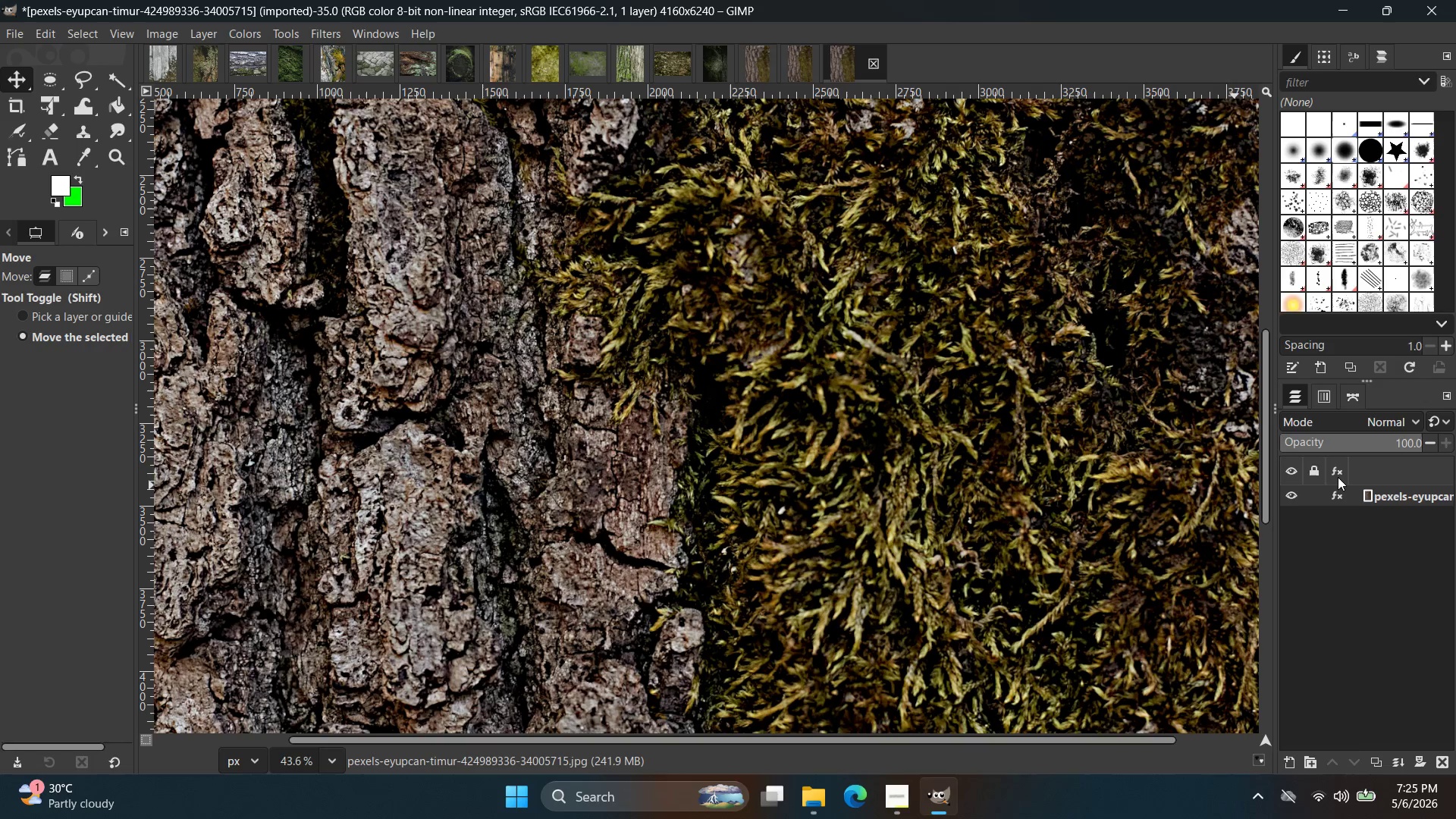 
left_click([1335, 477])
 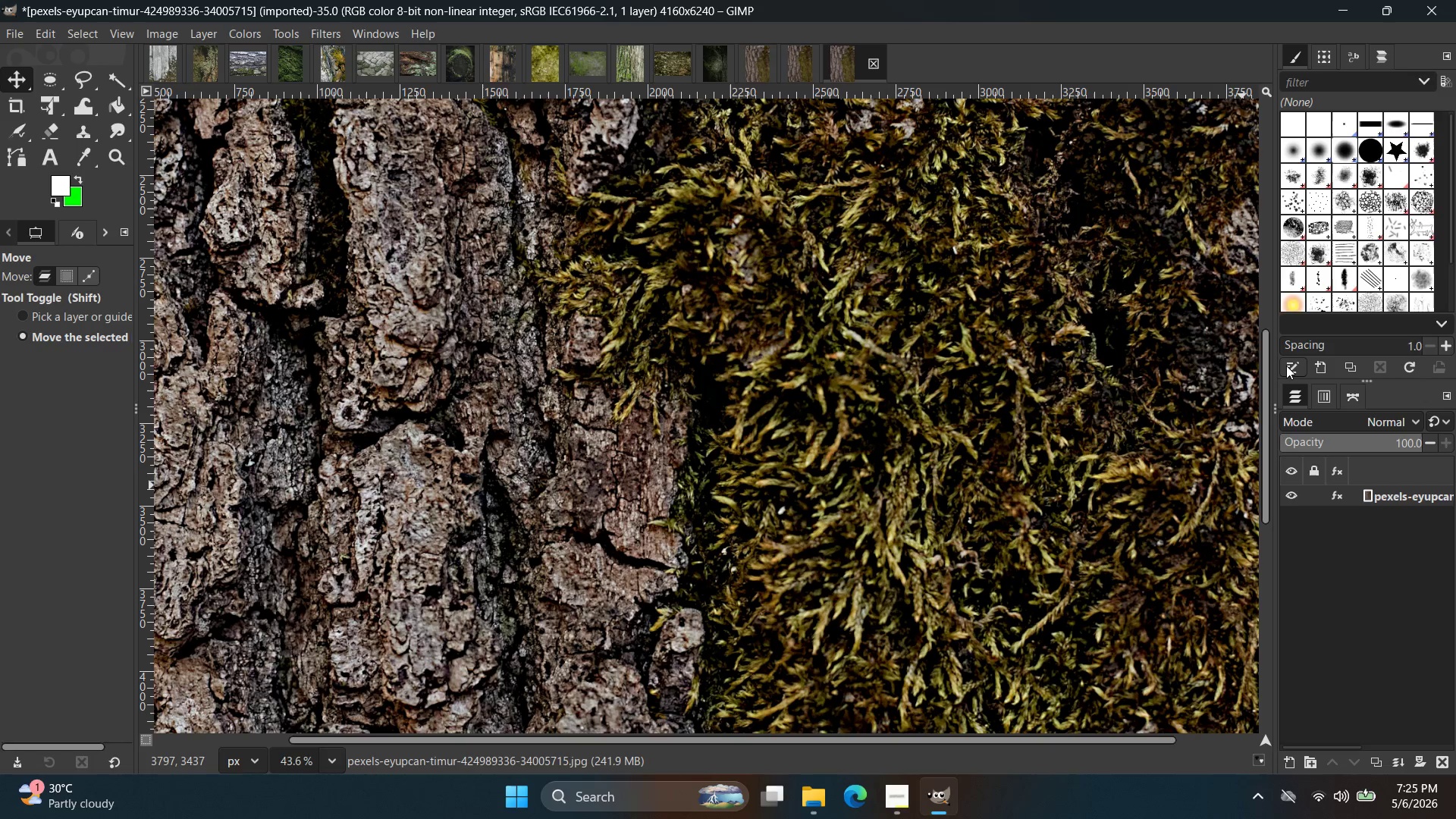 
left_click([1345, 472])
 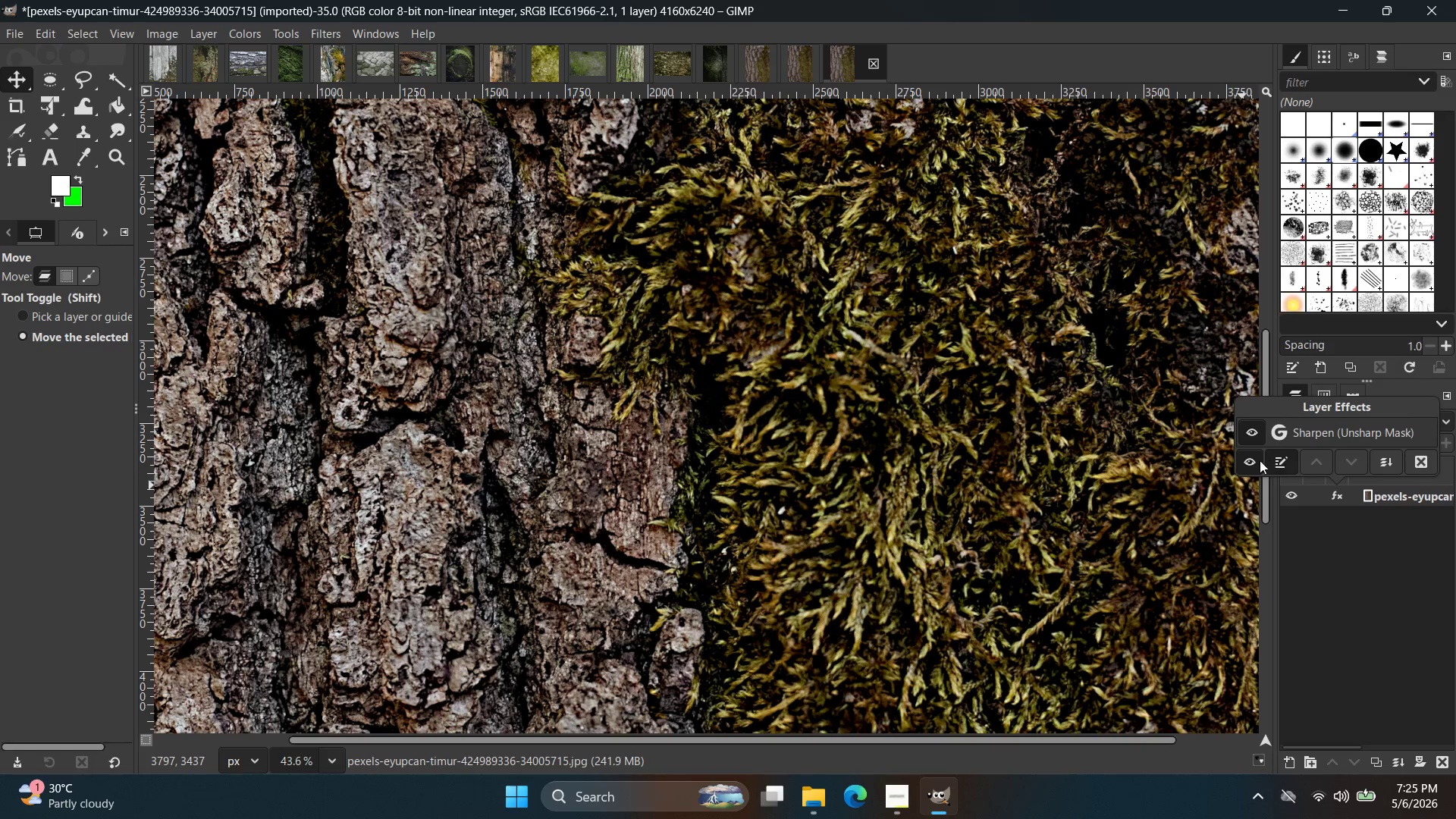 
left_click([1282, 457])
 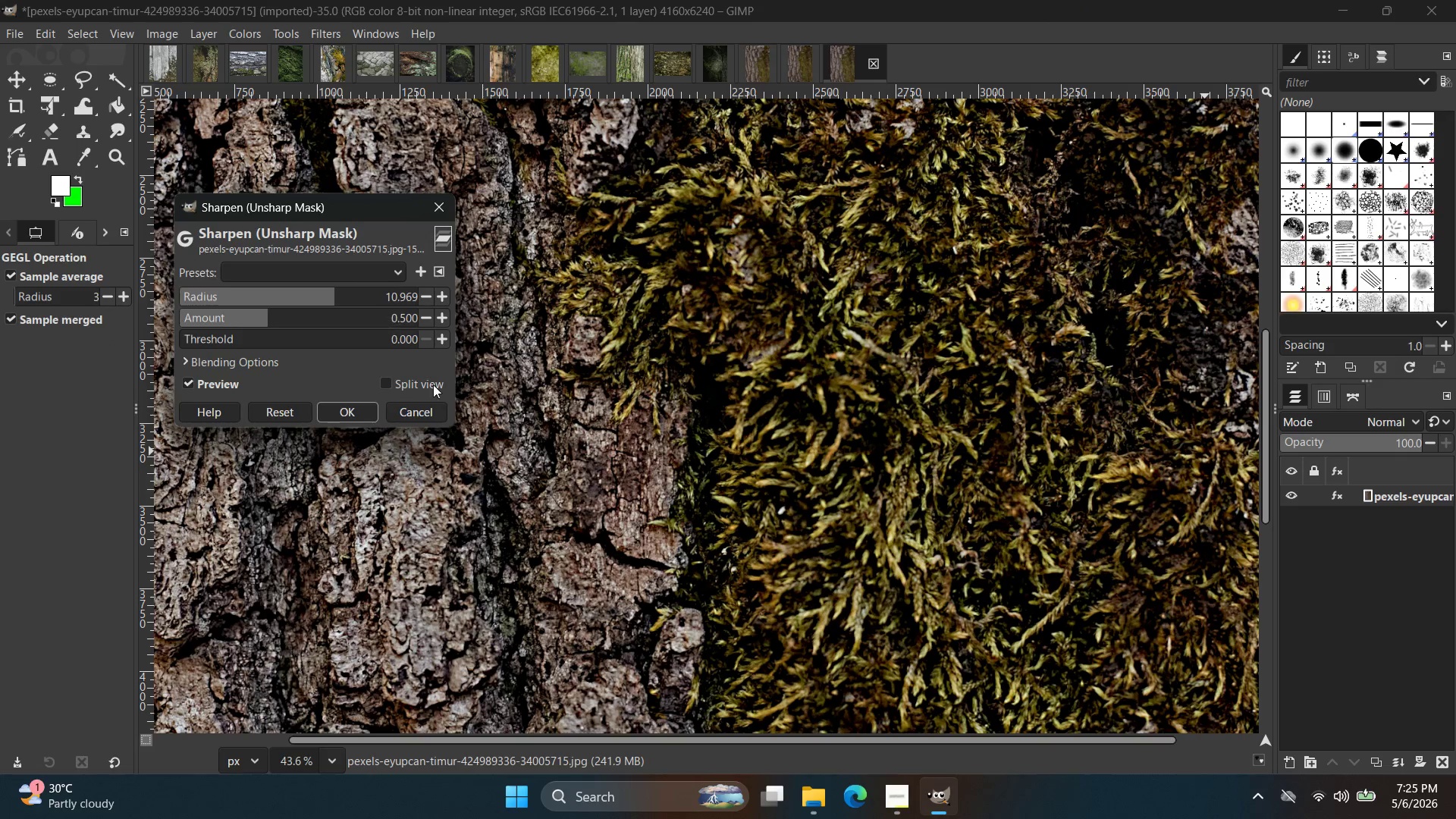 
left_click([410, 410])
 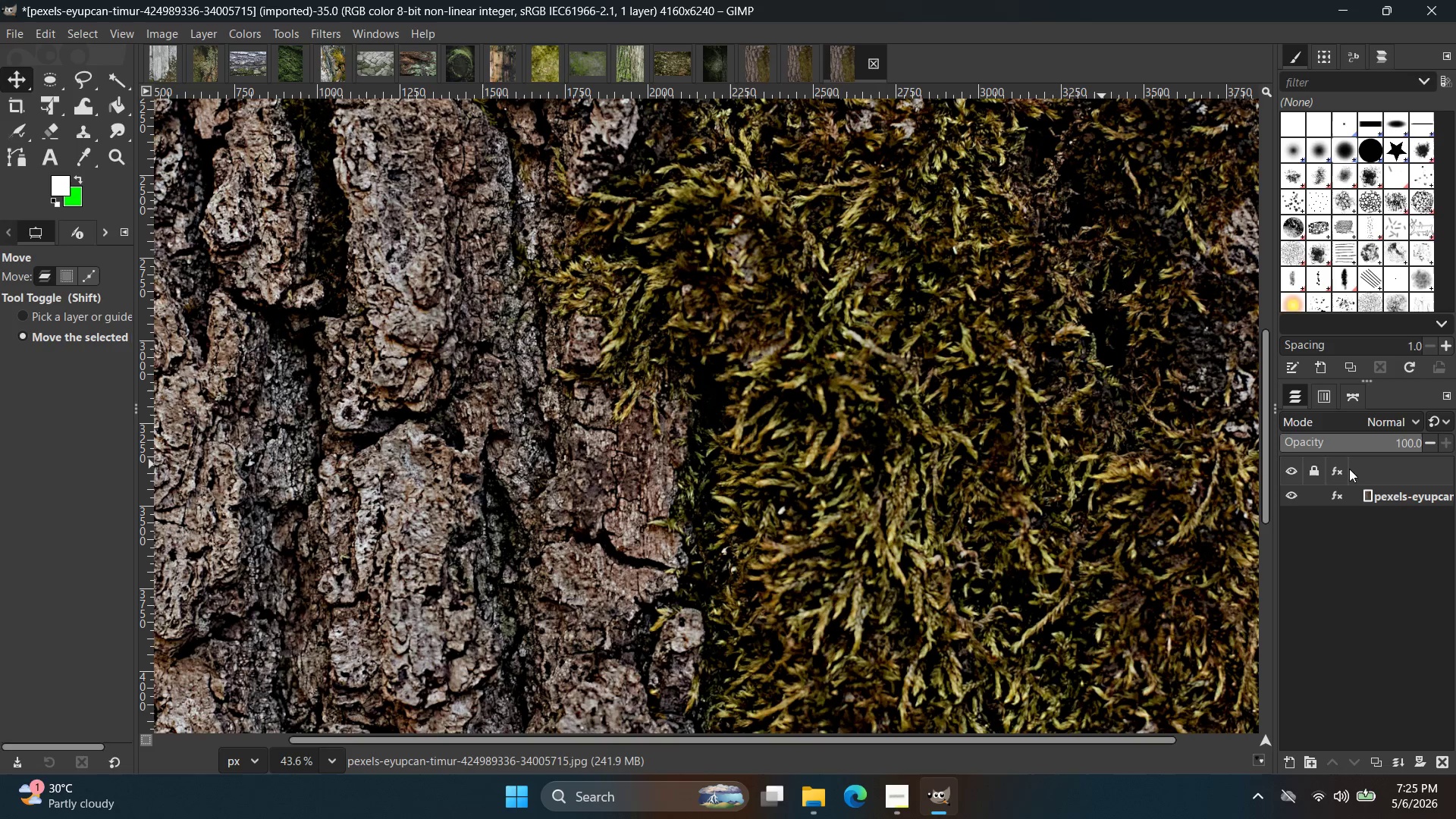 
left_click([1337, 503])
 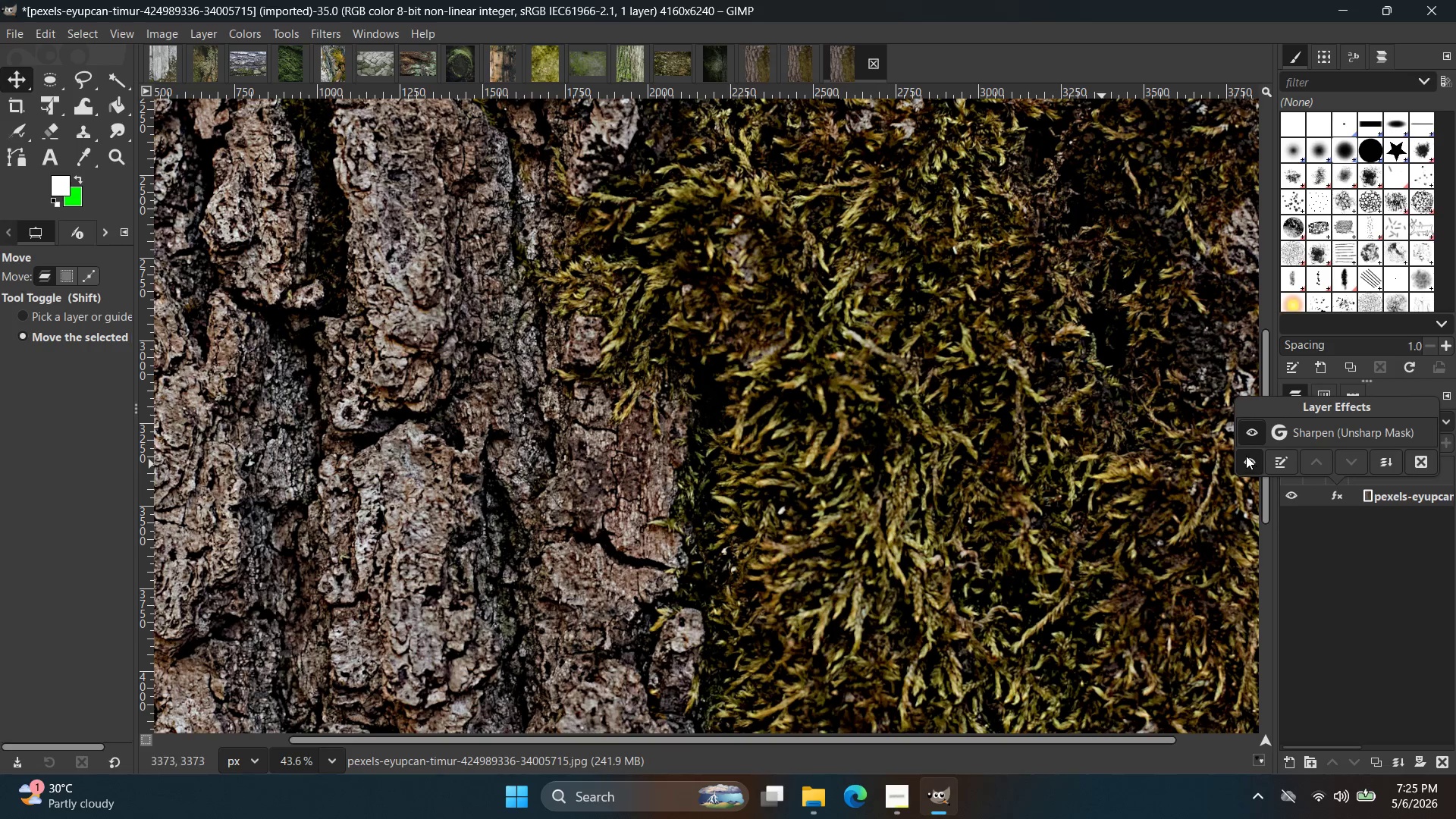 
left_click([1254, 433])
 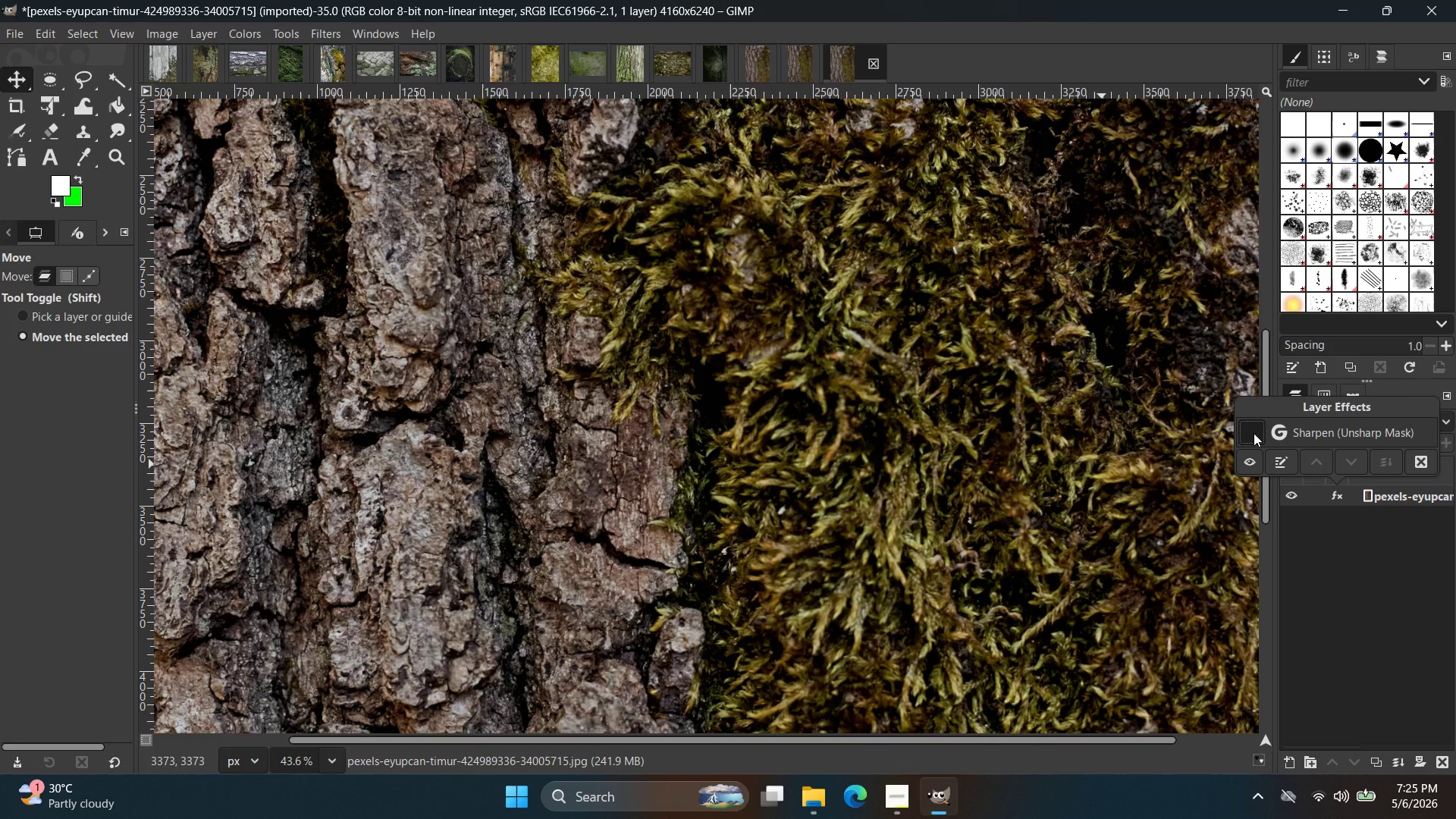 
left_click([1254, 433])
 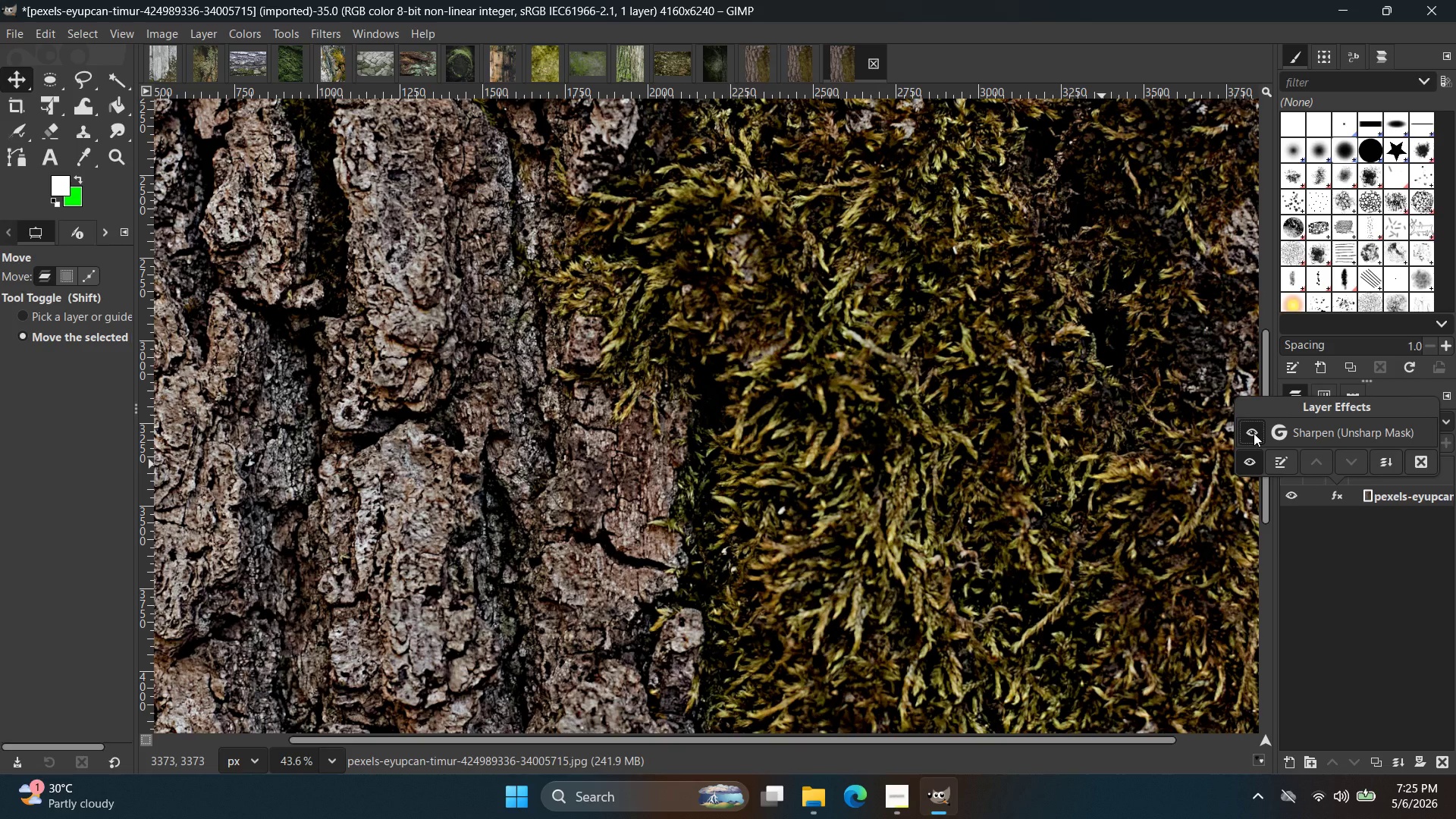 
left_click([1254, 433])
 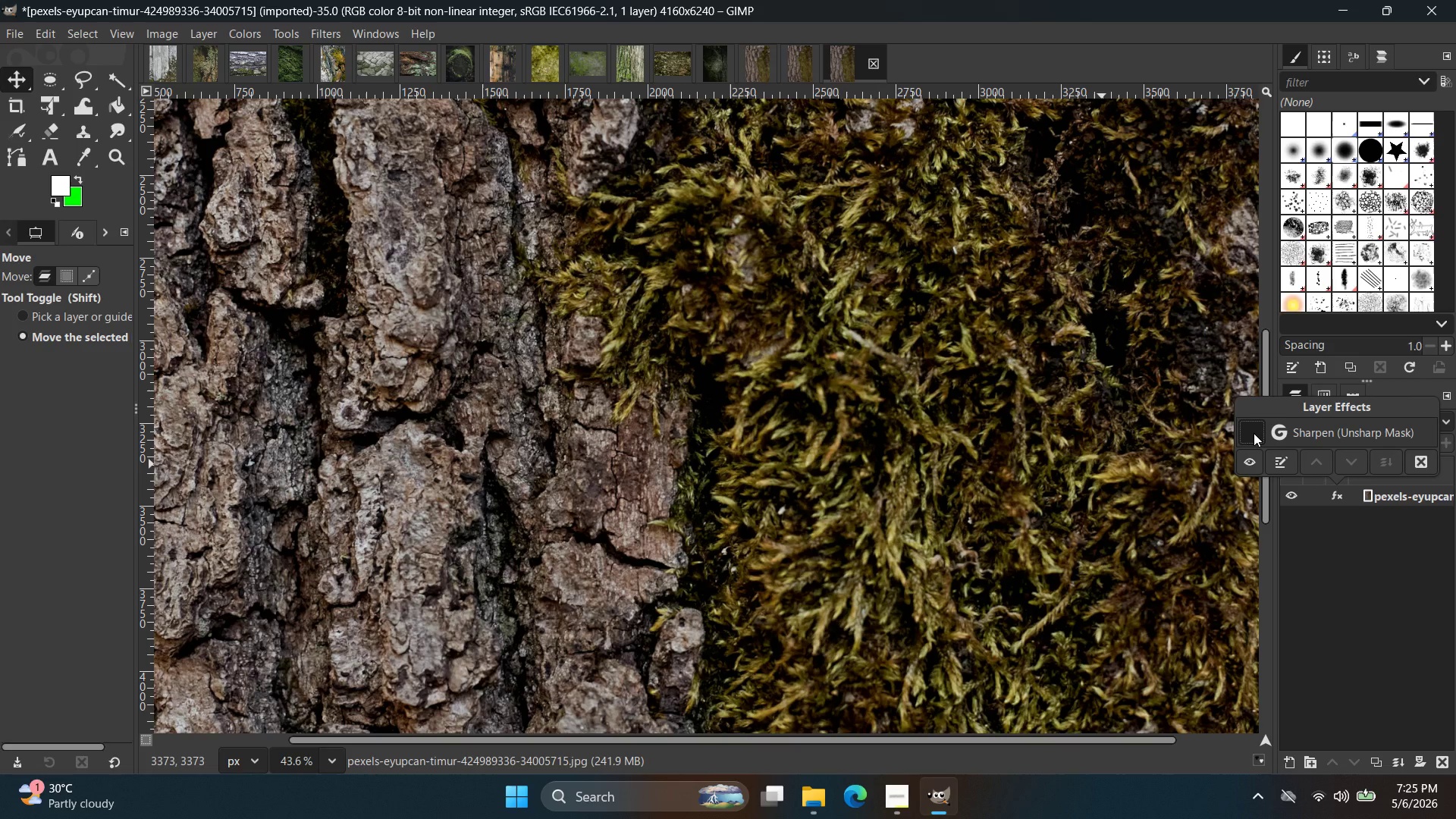 
left_click([1254, 433])
 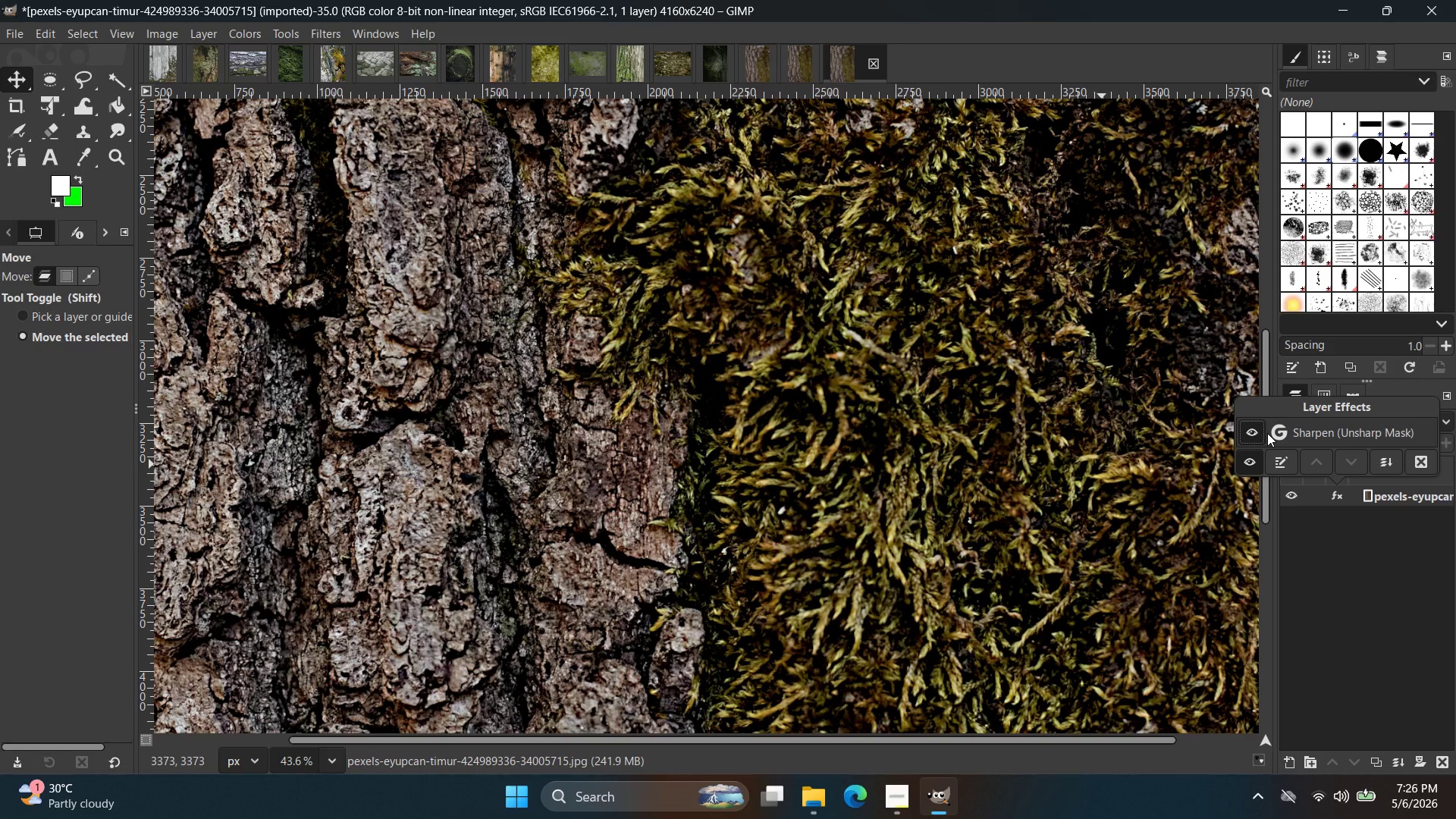 
wait(54.61)
 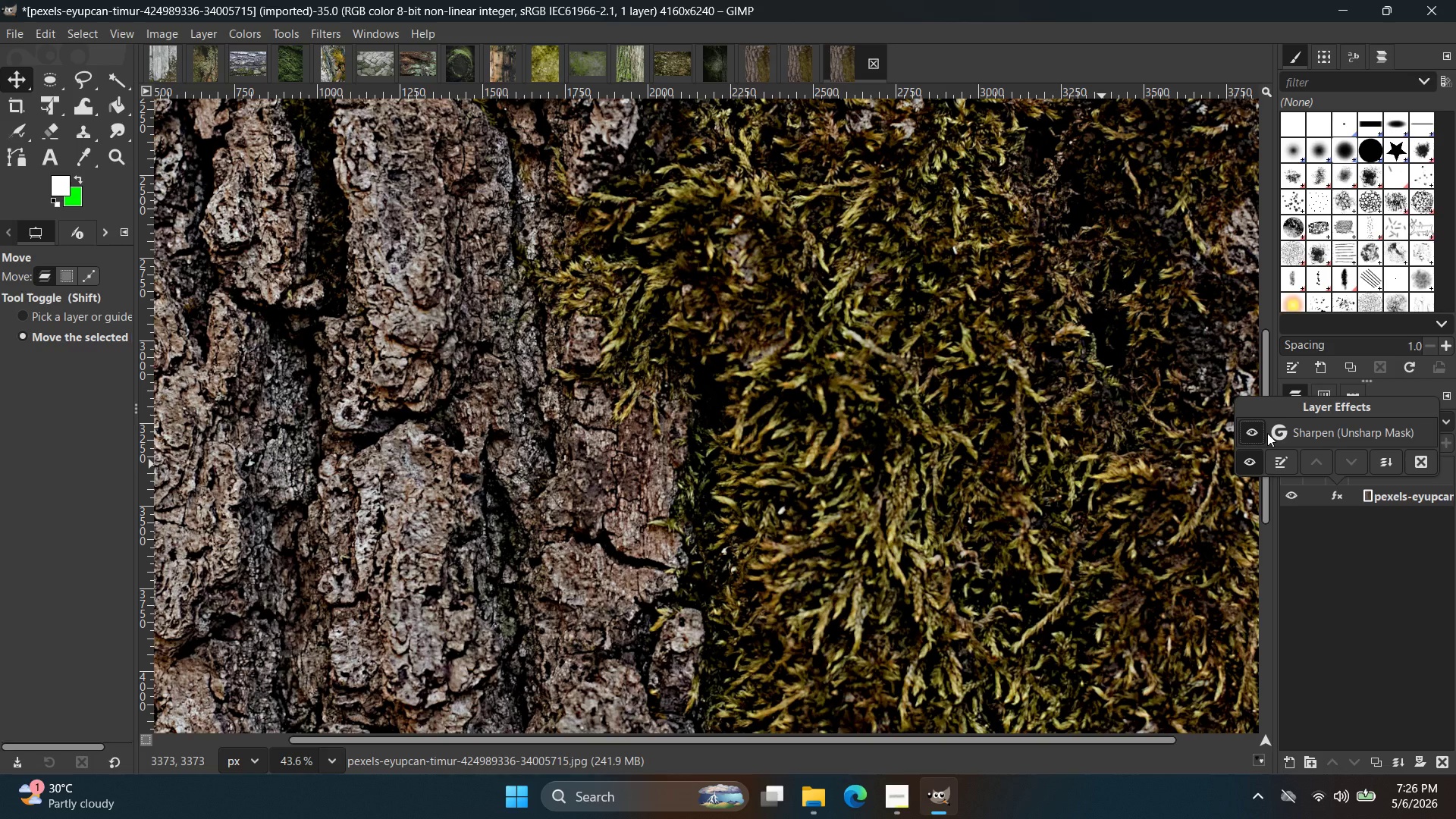 
left_click([1274, 457])
 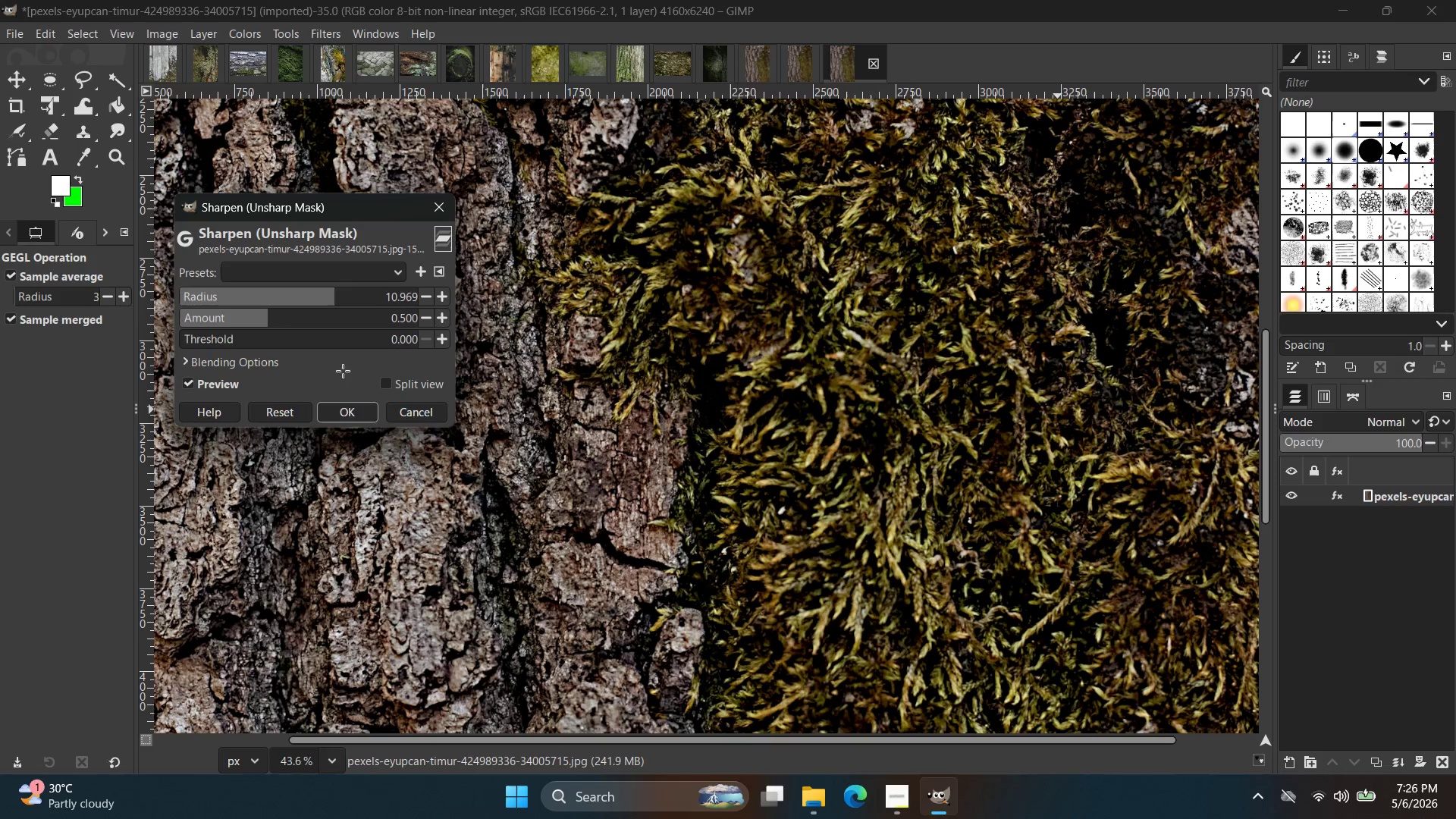 
left_click([419, 418])
 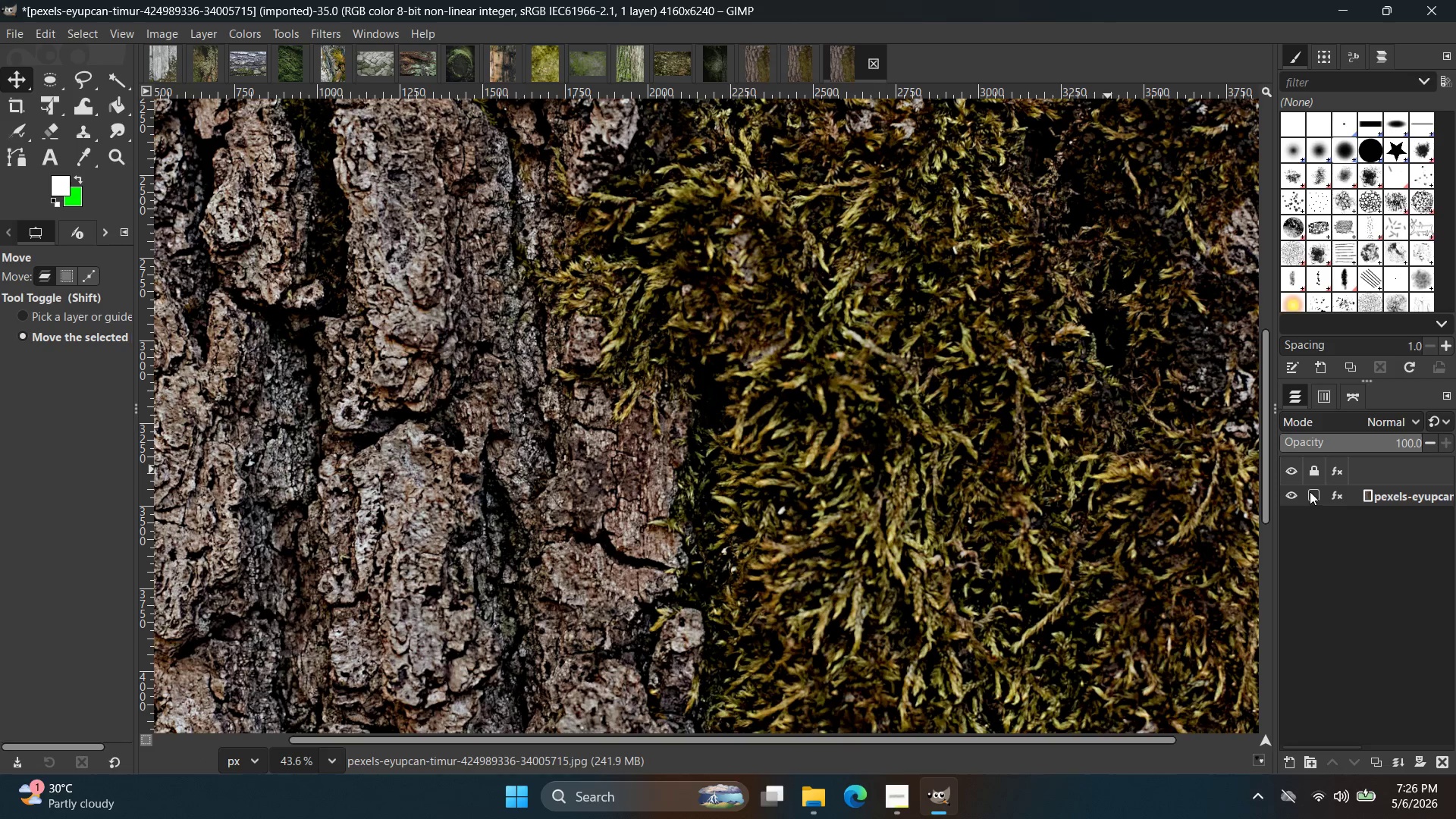 
left_click([1328, 491])
 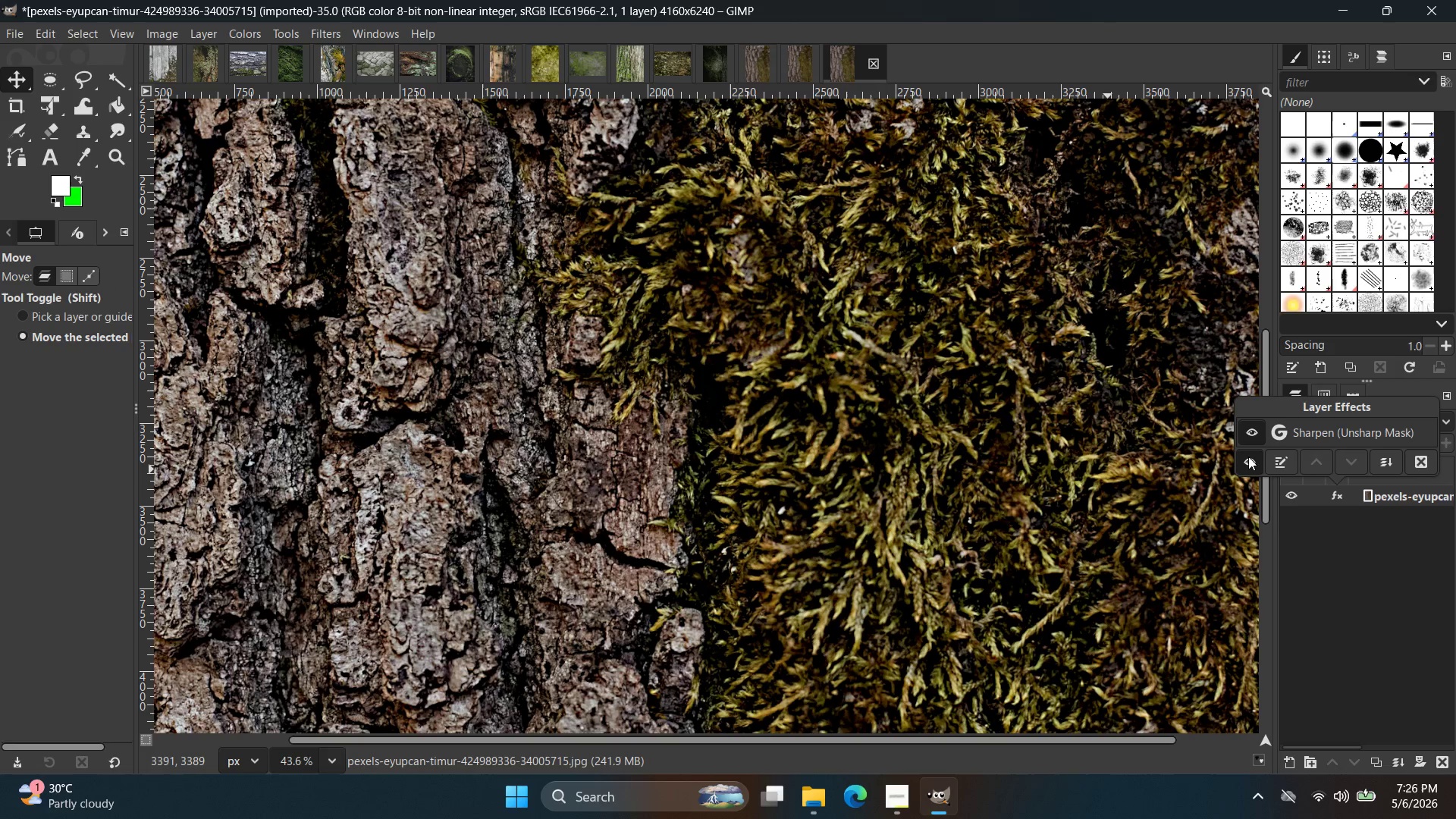 
left_click([1253, 439])
 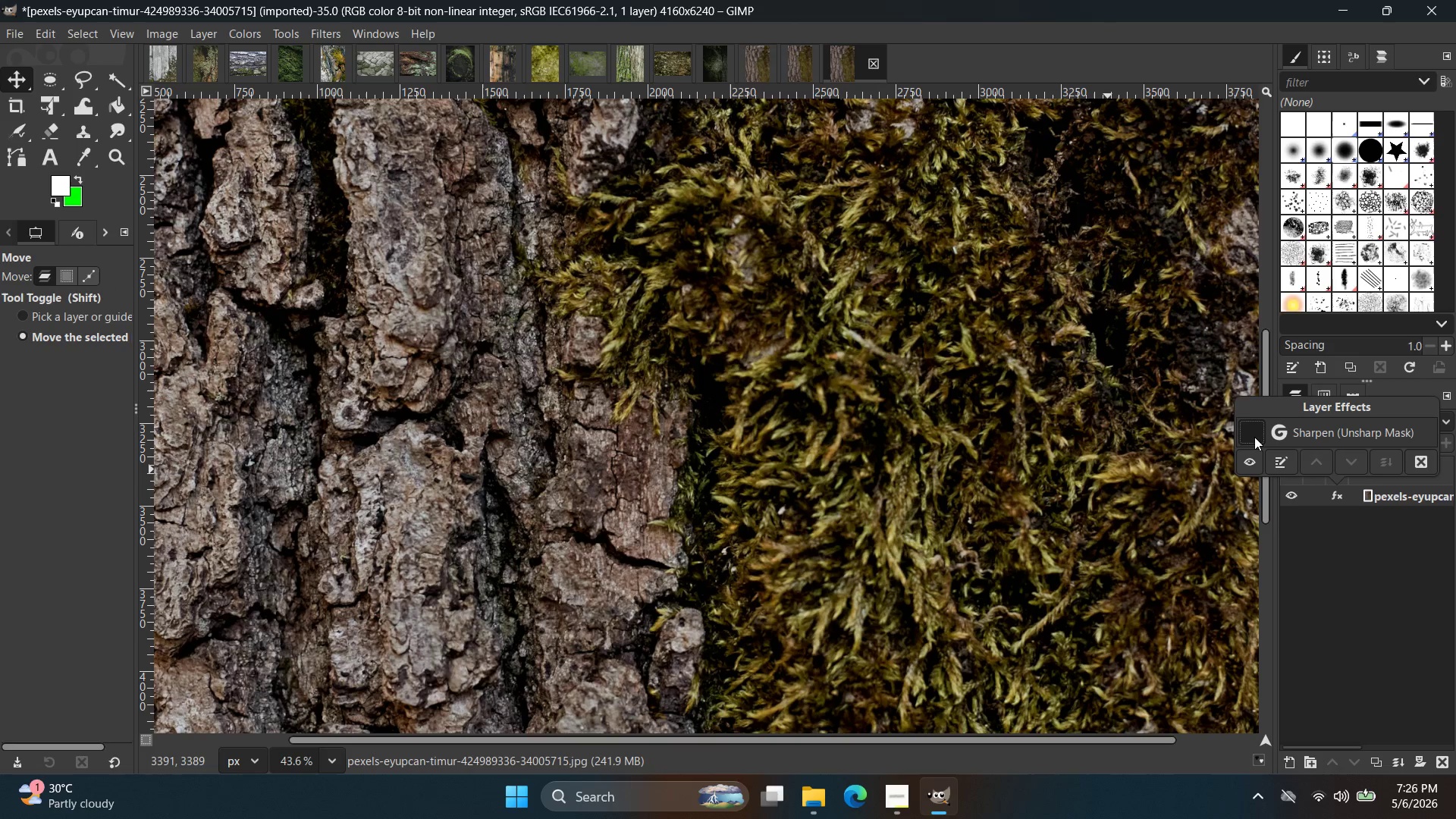 
left_click([1255, 435])
 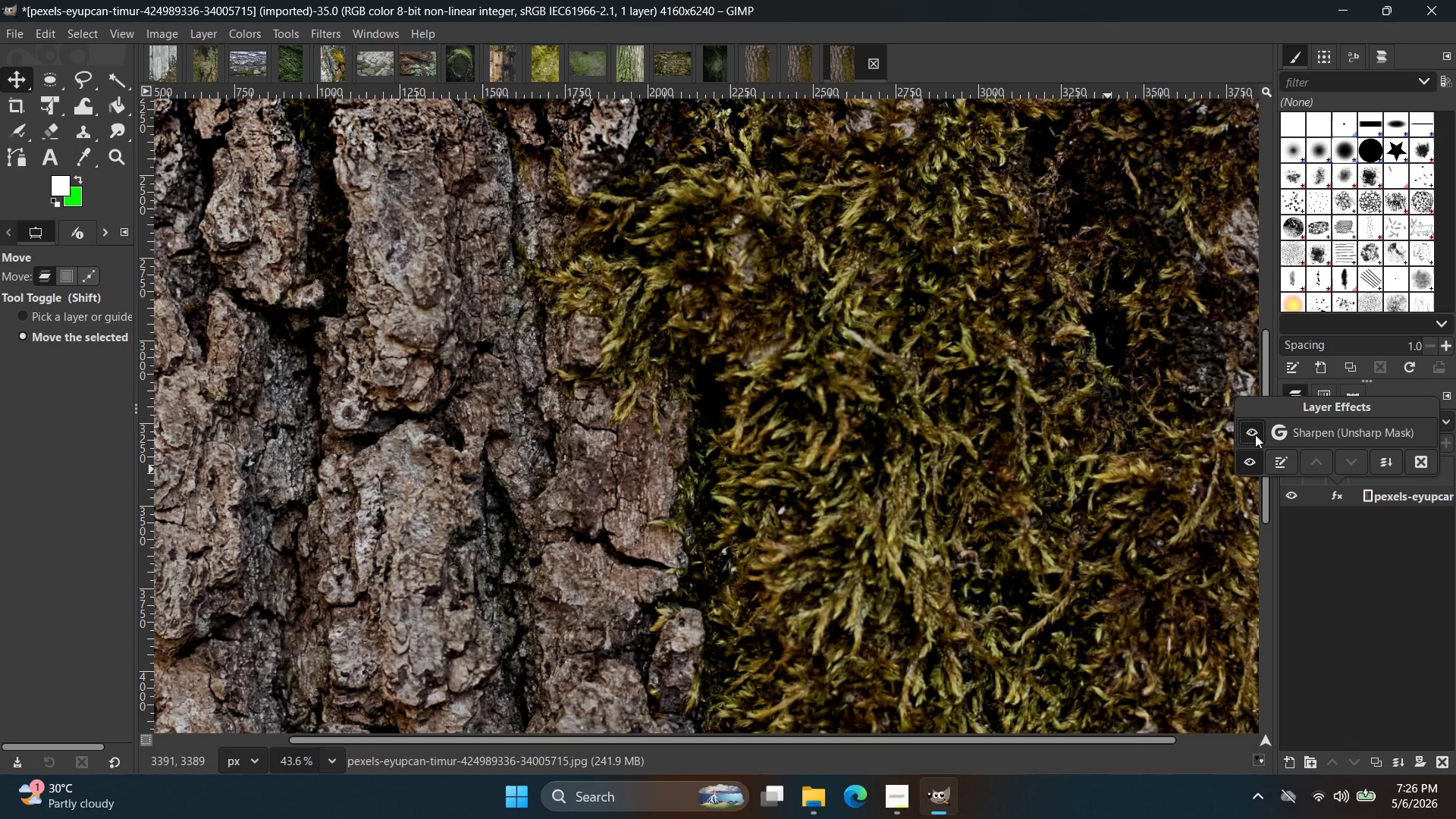 
left_click([1255, 435])
 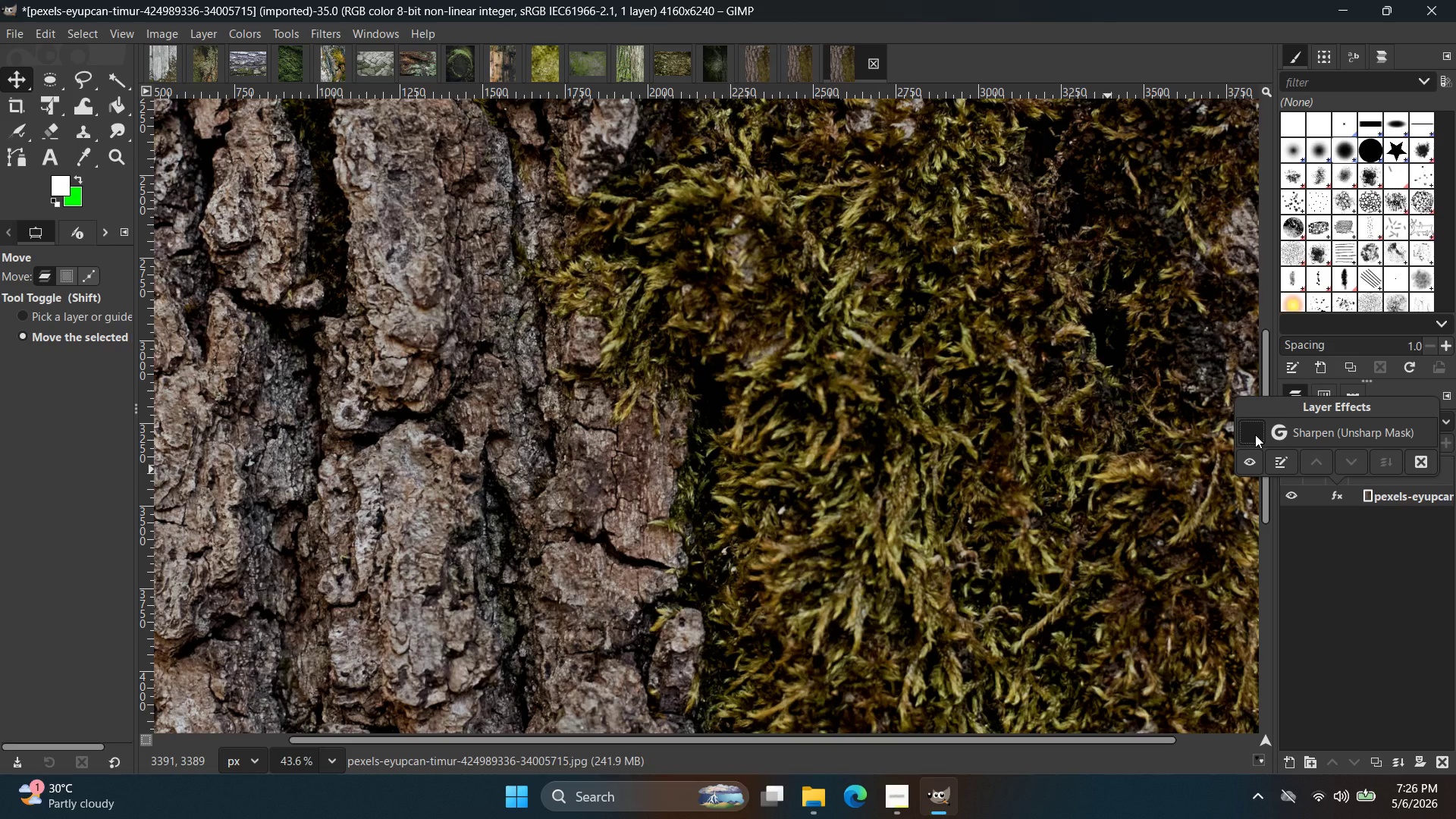 
left_click([1255, 435])
 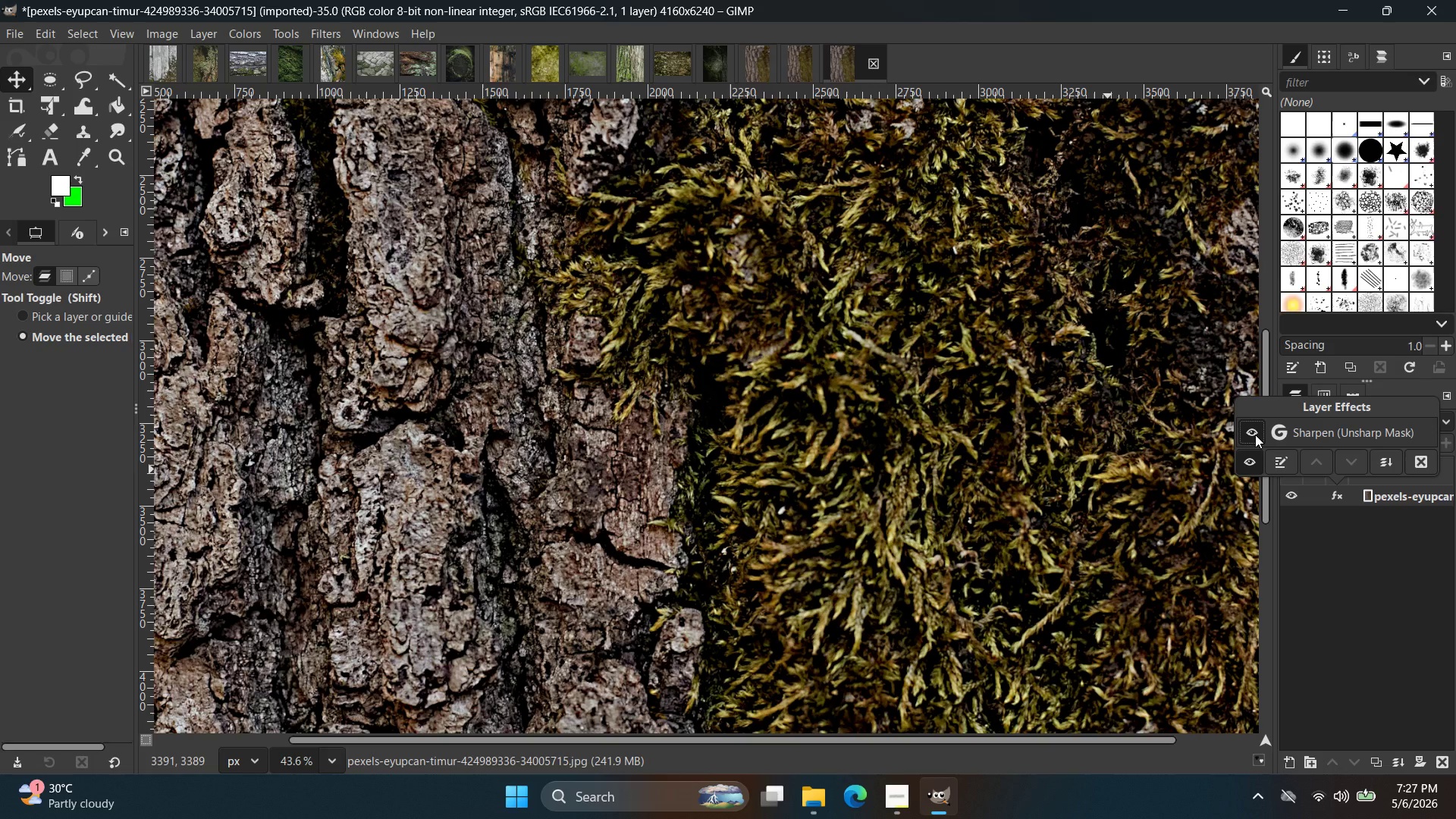 
wait(79.67)
 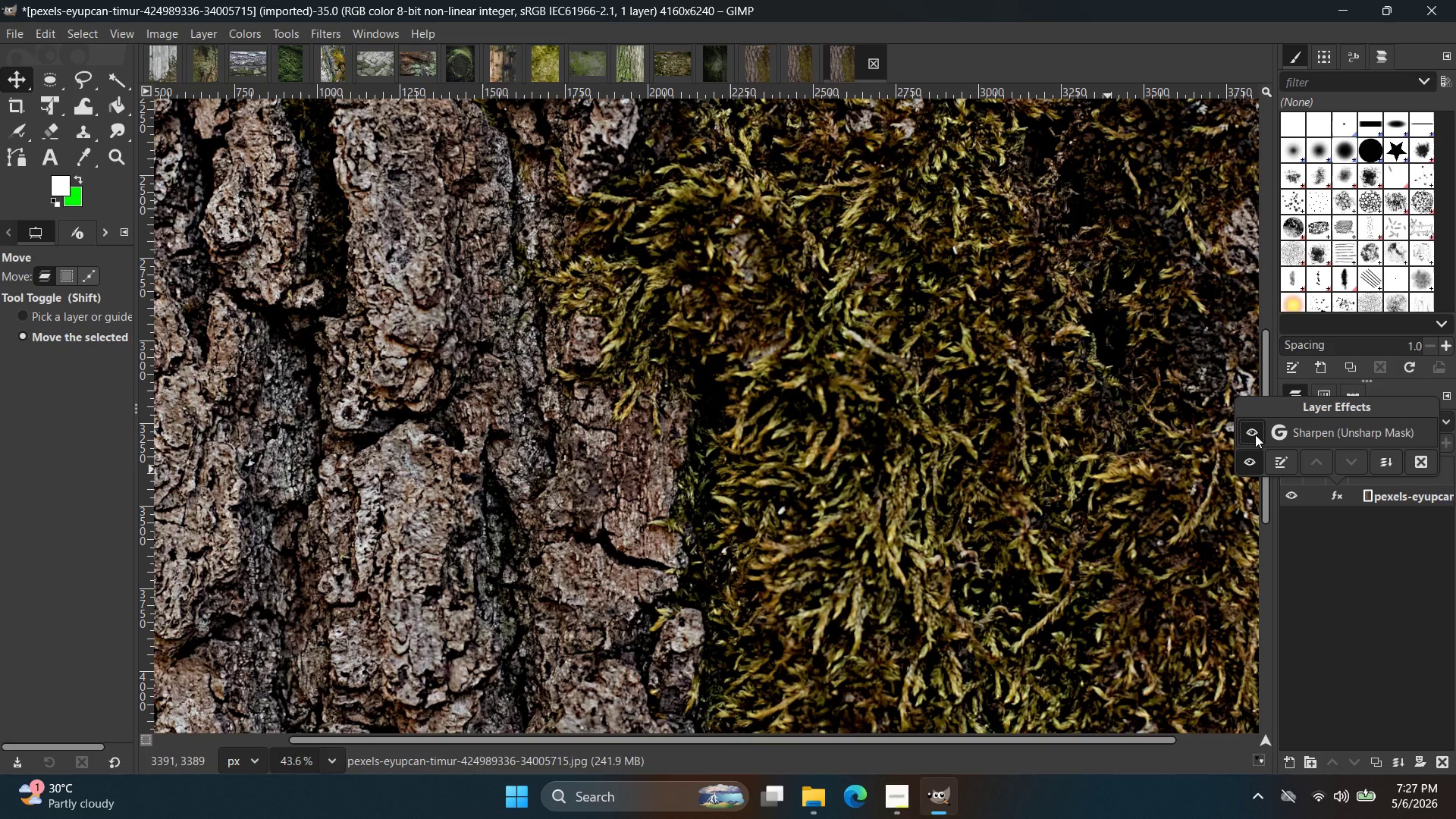 
left_click([914, 408])
 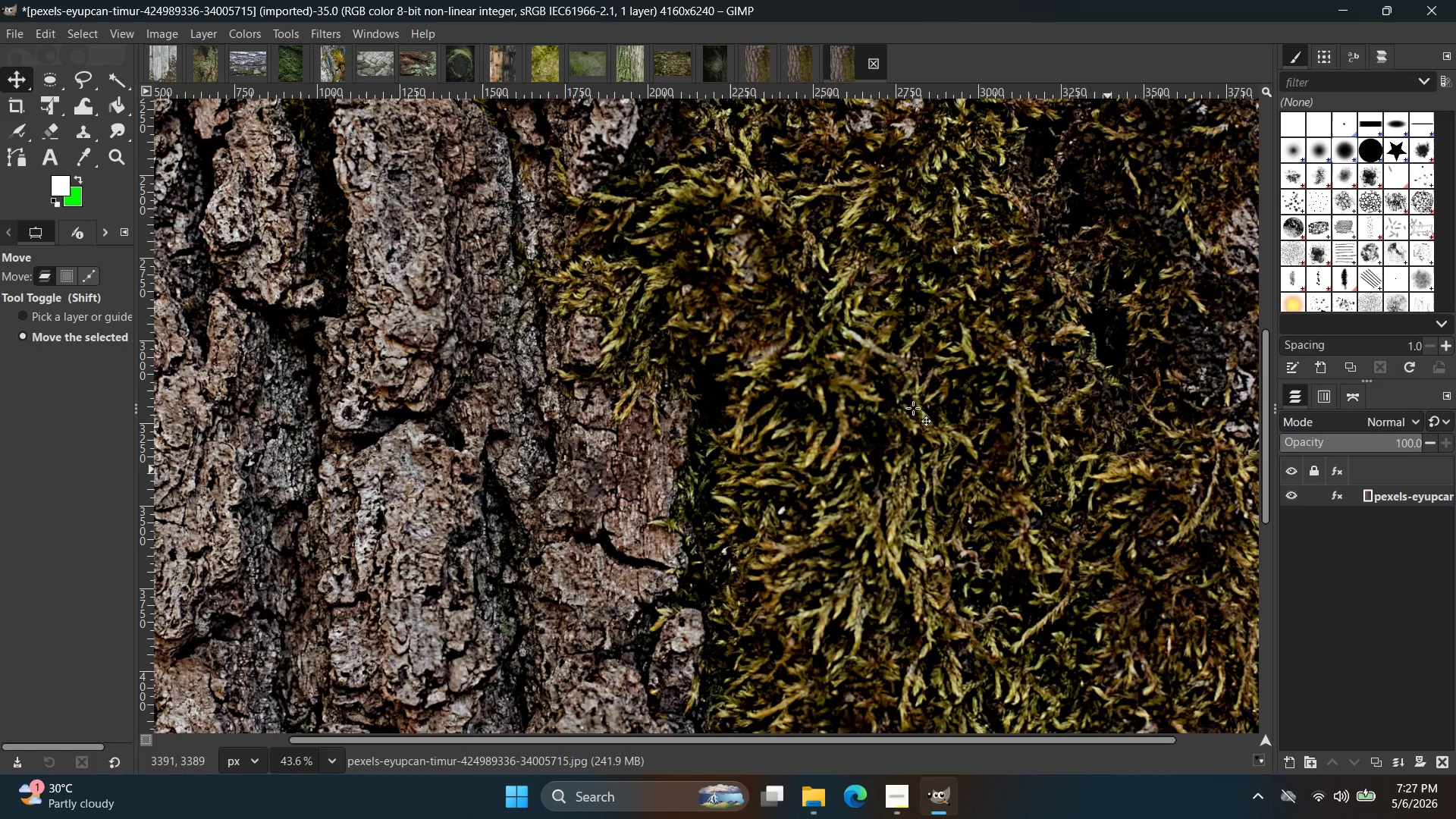 
hold_key(key=Space, duration=0.55)
 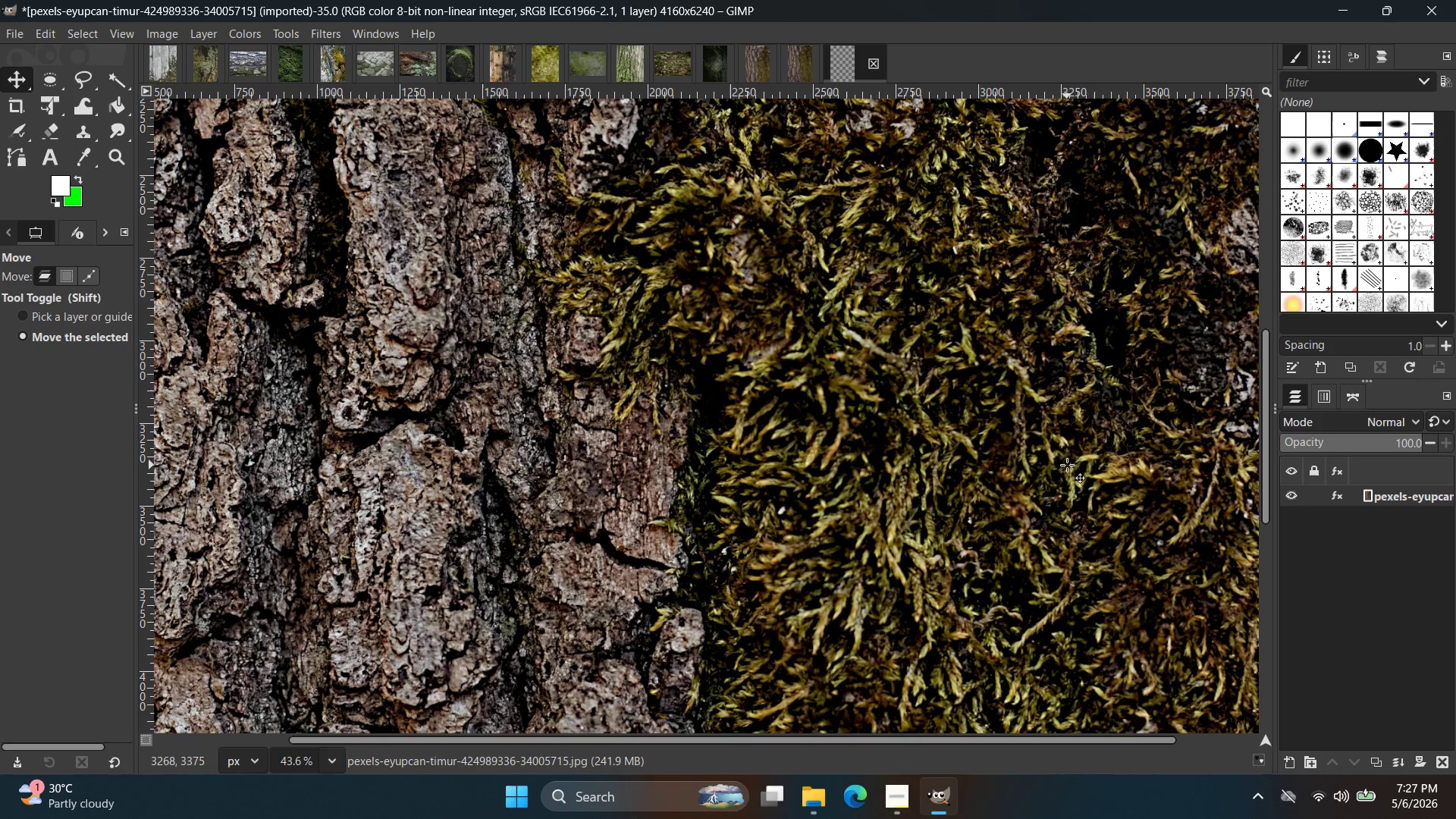 
hold_key(key=Space, duration=0.38)
 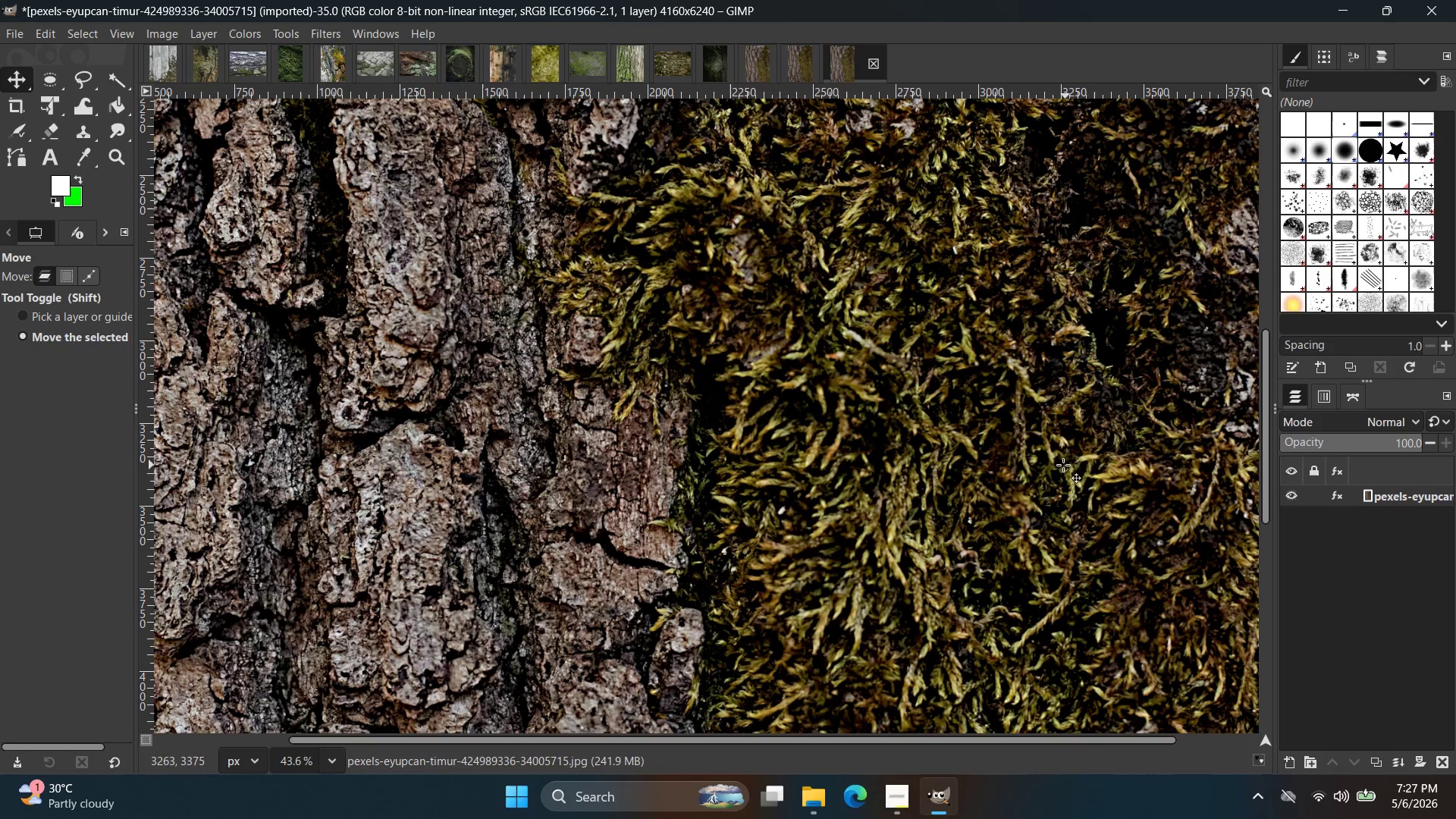 
left_click([712, 430])
 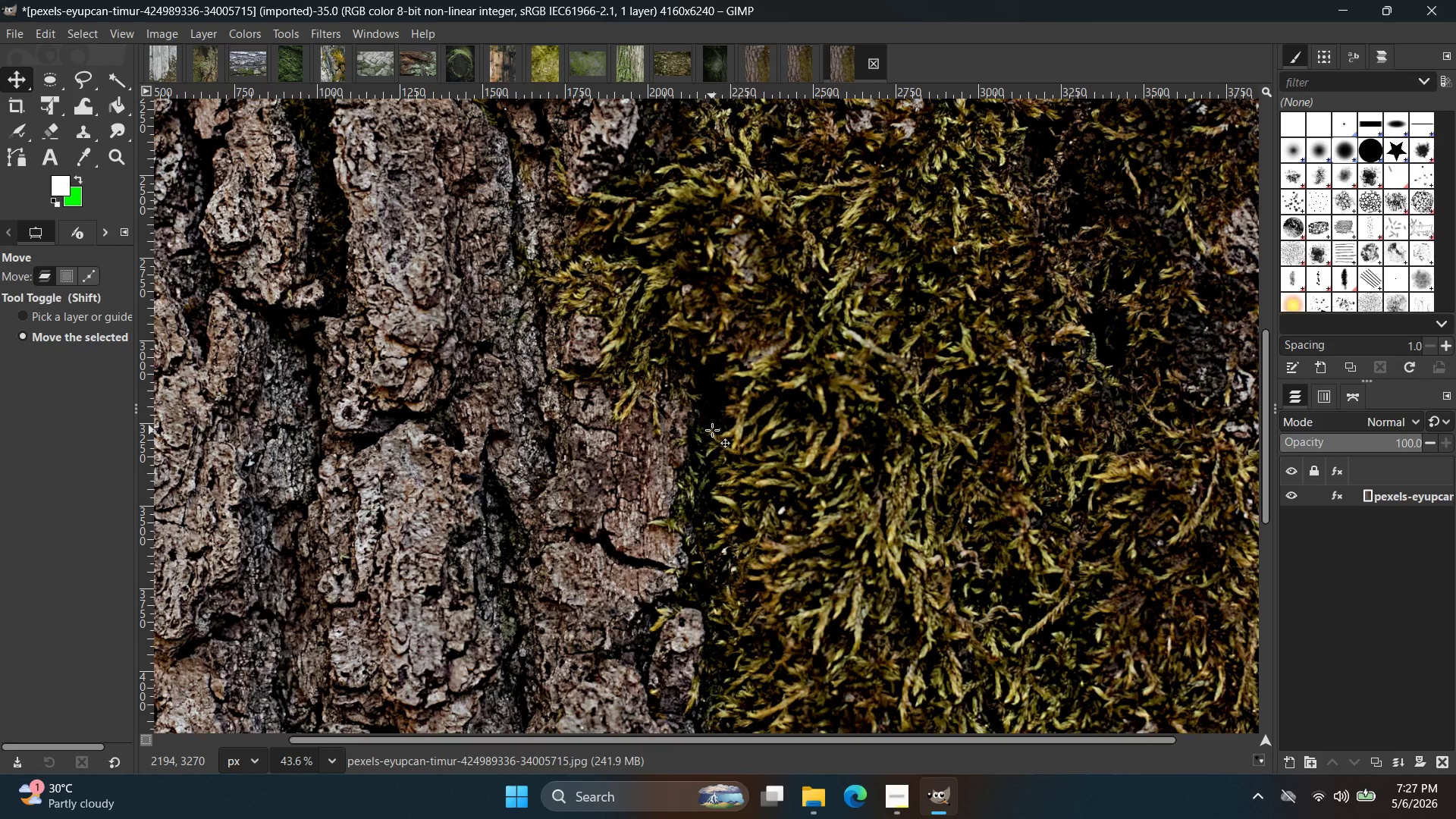 
hold_key(key=Space, duration=0.97)
 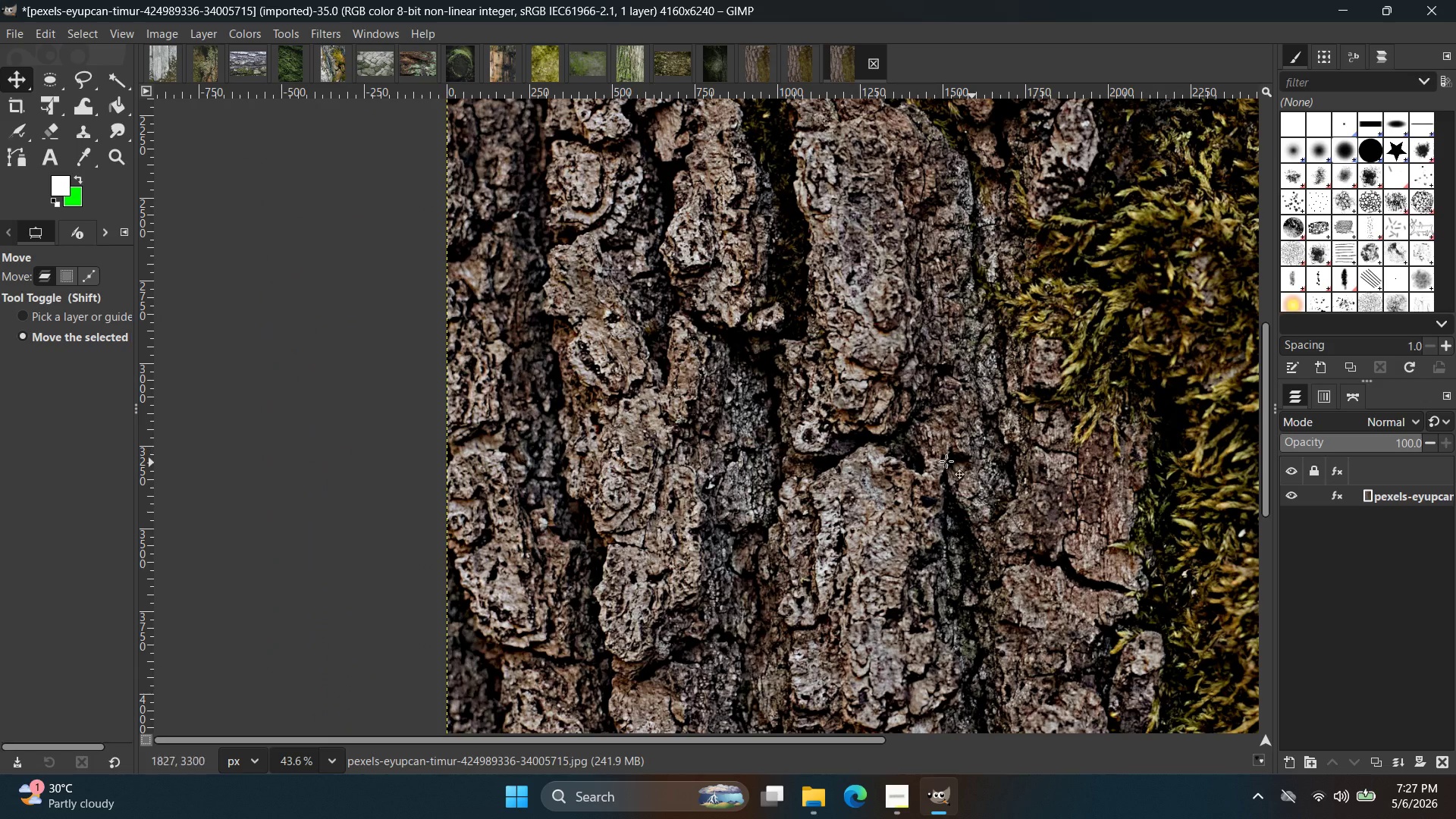 
hold_key(key=ControlLeft, duration=0.66)
scroll: coordinate [751, 453], scroll_direction: up, amount: 10.0
 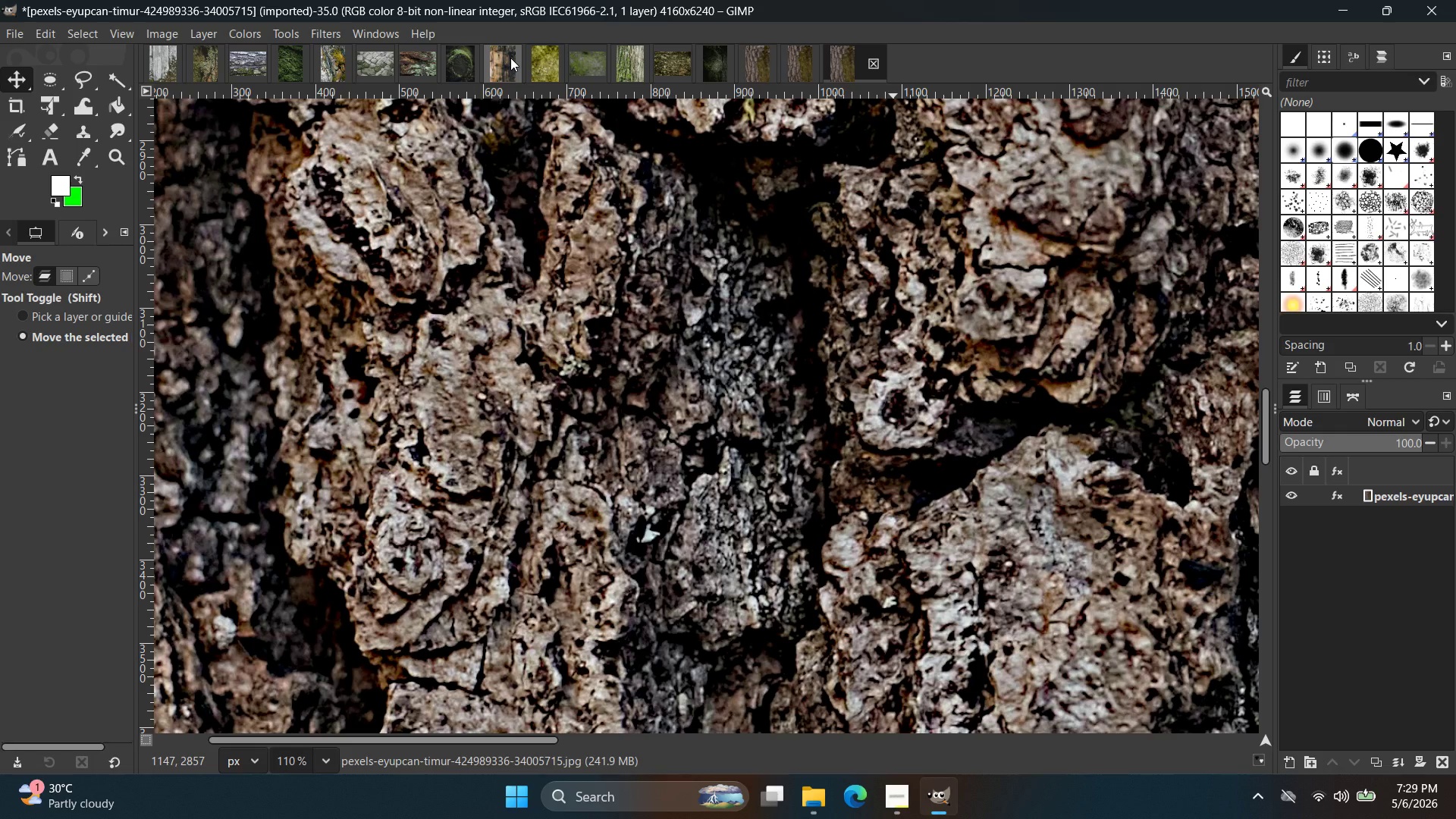 
wait(93.69)
 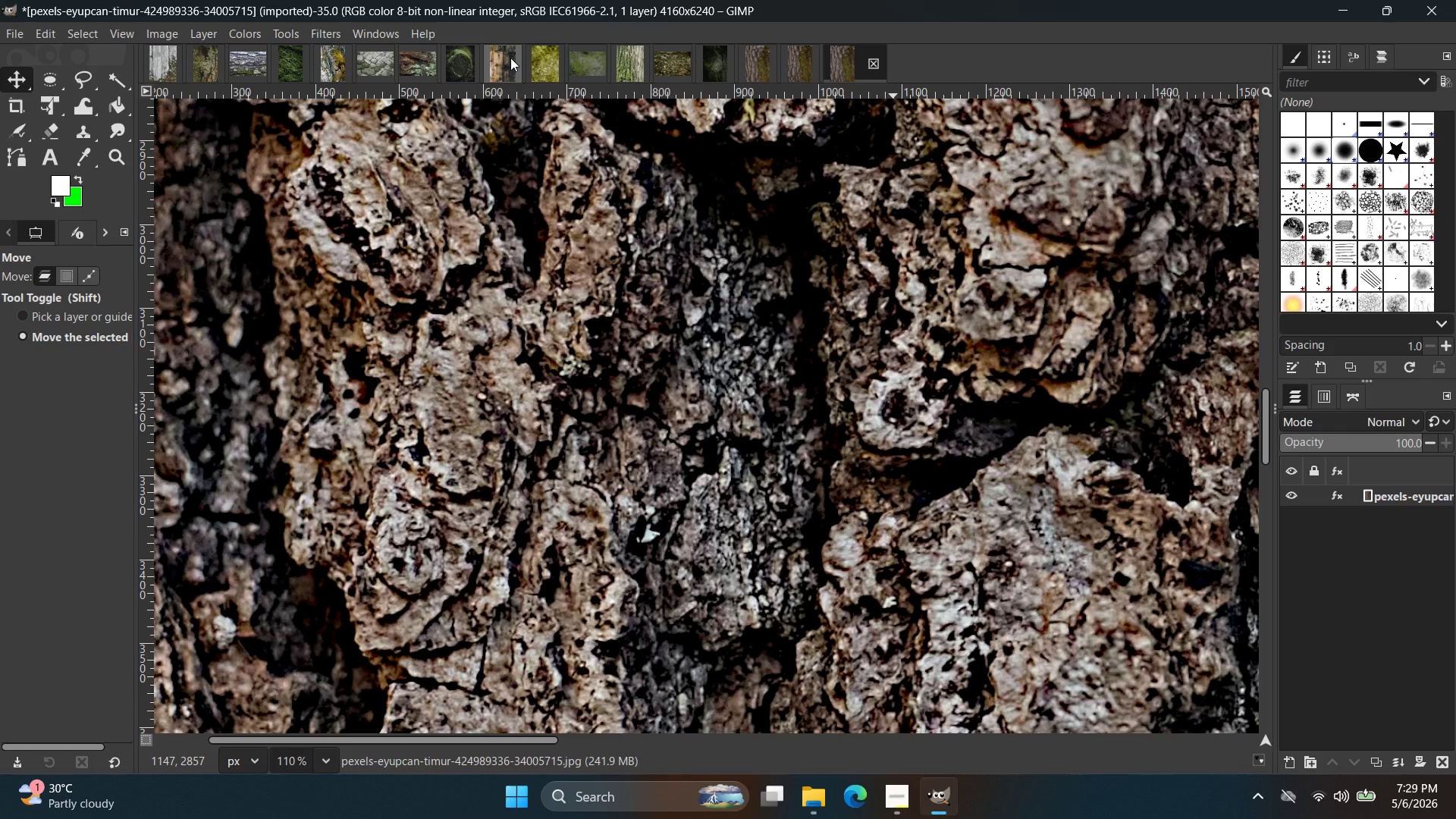 
hold_key(key=ControlLeft, duration=1.0)
scroll: coordinate [727, 237], scroll_direction: down, amount: 6.0
 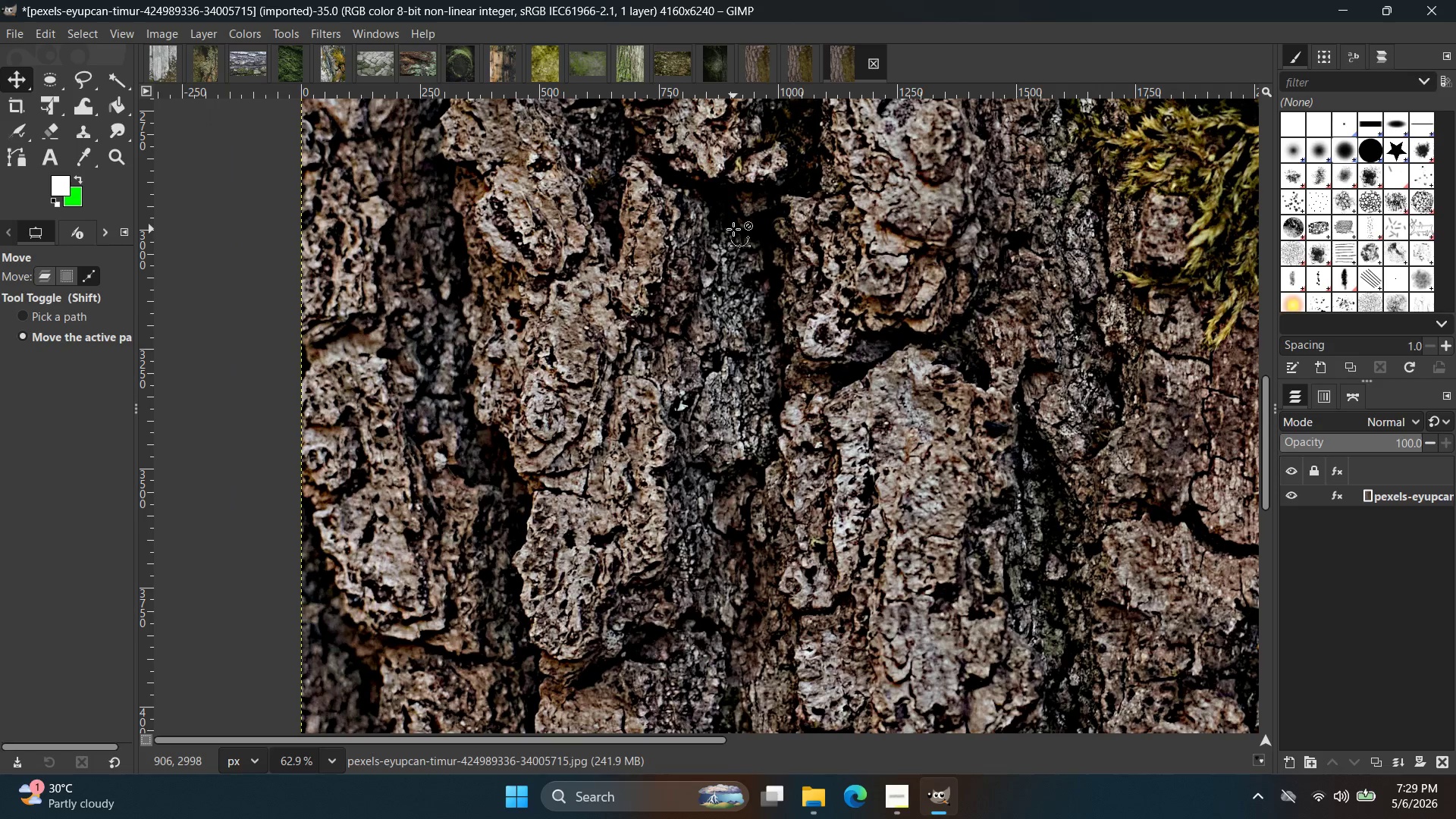 
hold_key(key=ControlLeft, duration=0.53)
scroll: coordinate [905, 293], scroll_direction: down, amount: 3.0
 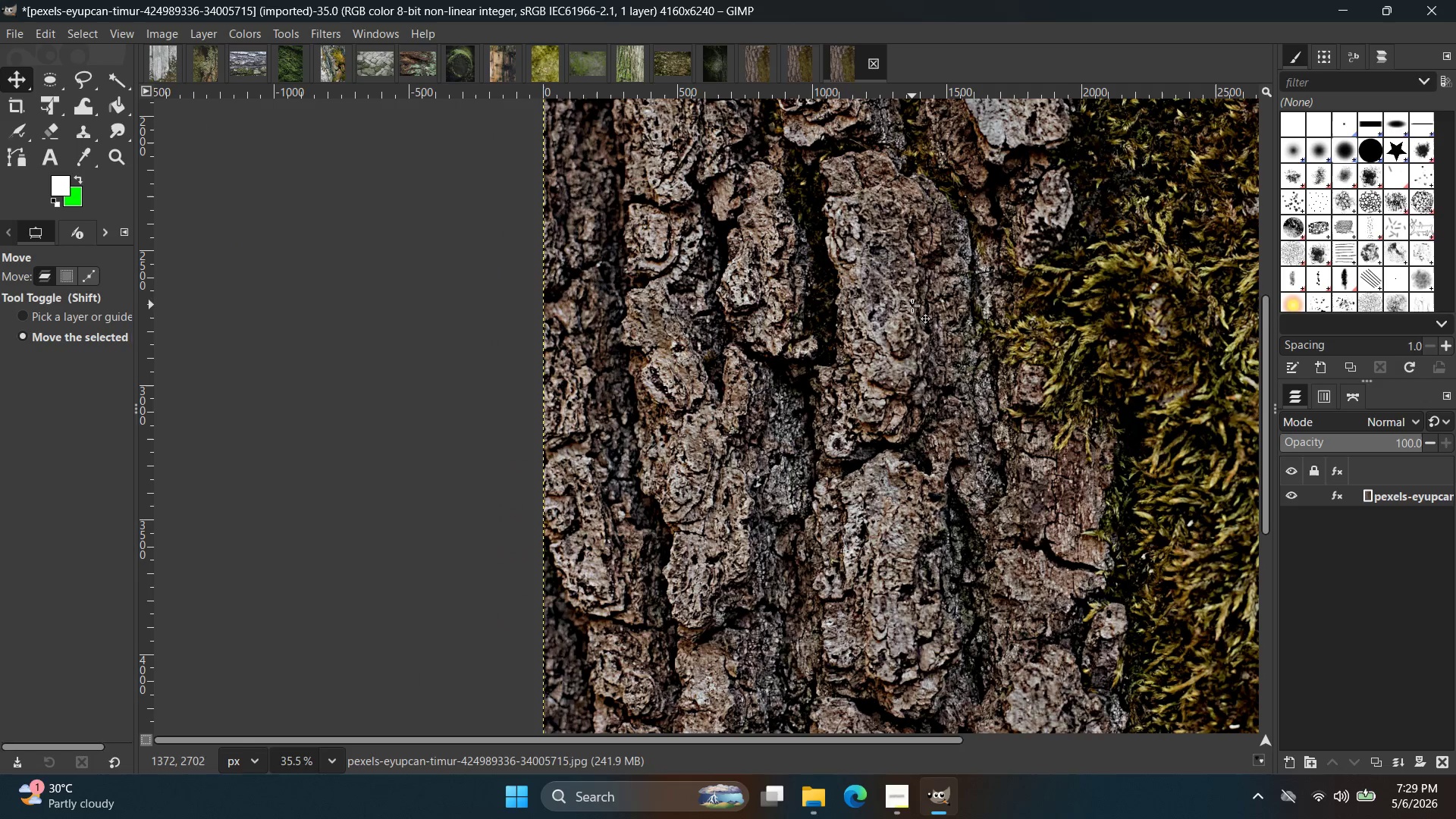 
hold_key(key=ControlLeft, duration=0.44)
 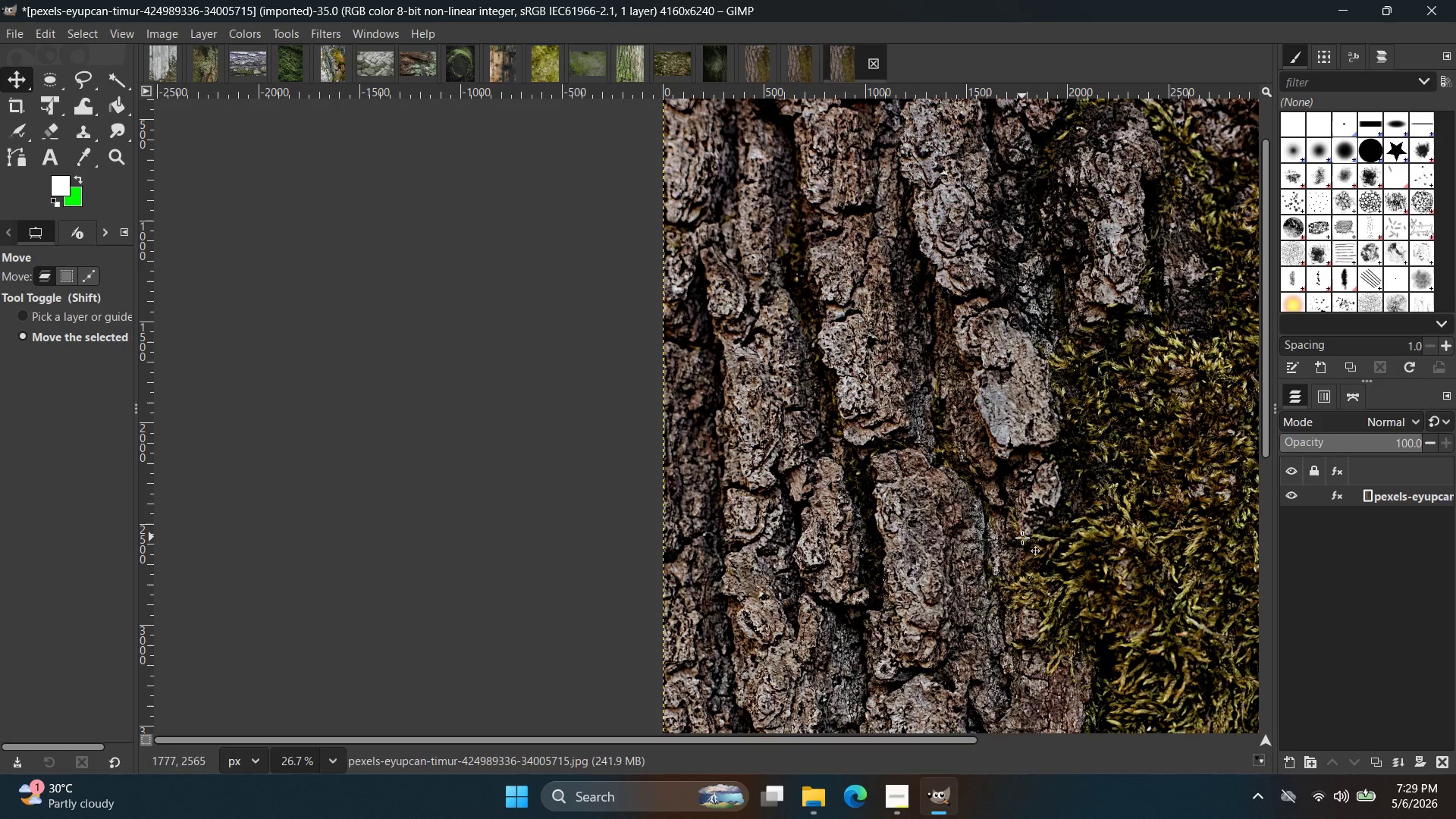 
scroll: coordinate [1019, 566], scroll_direction: up, amount: 4.0
 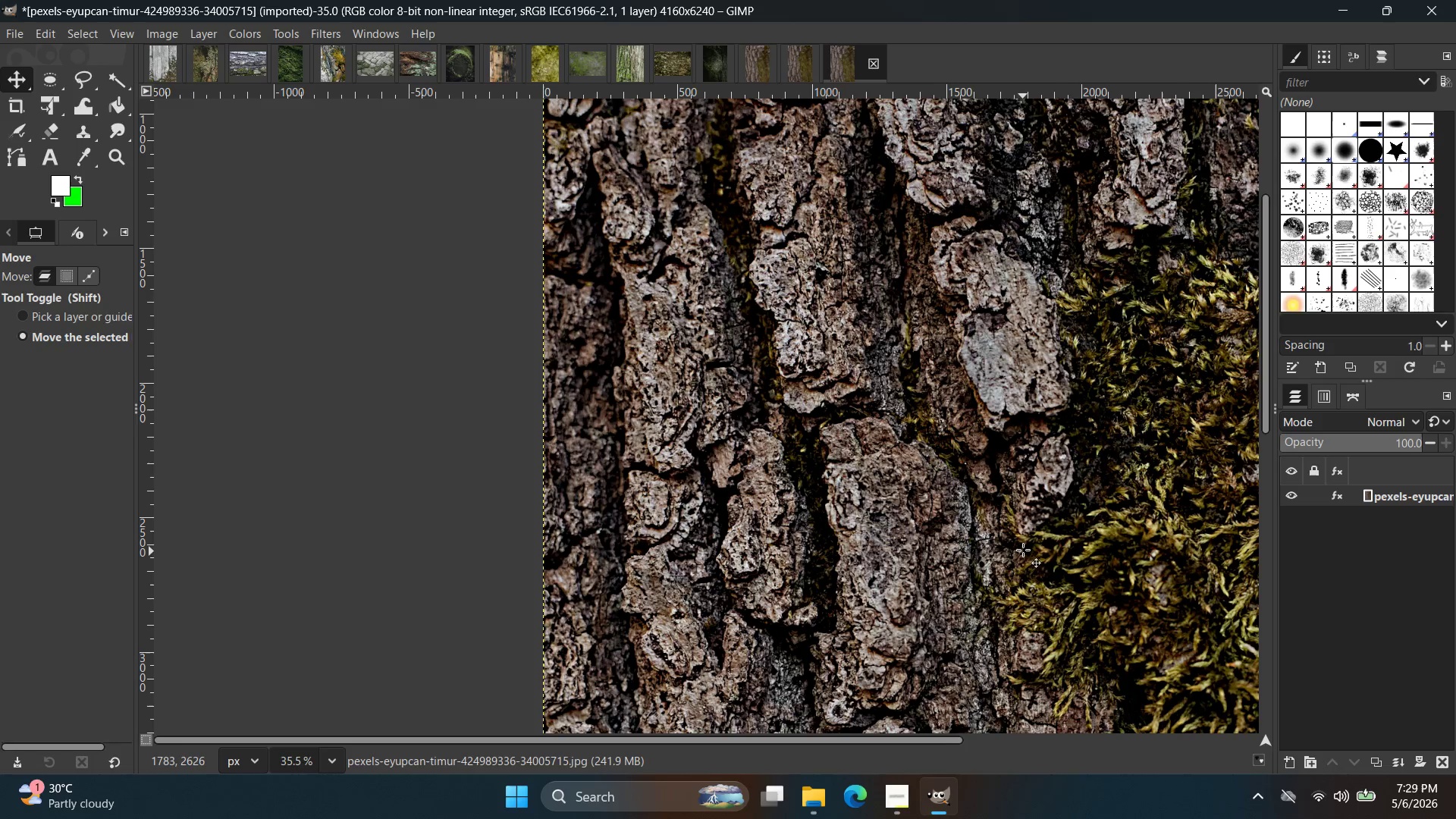 
scroll: coordinate [1024, 545], scroll_direction: down, amount: 3.0
 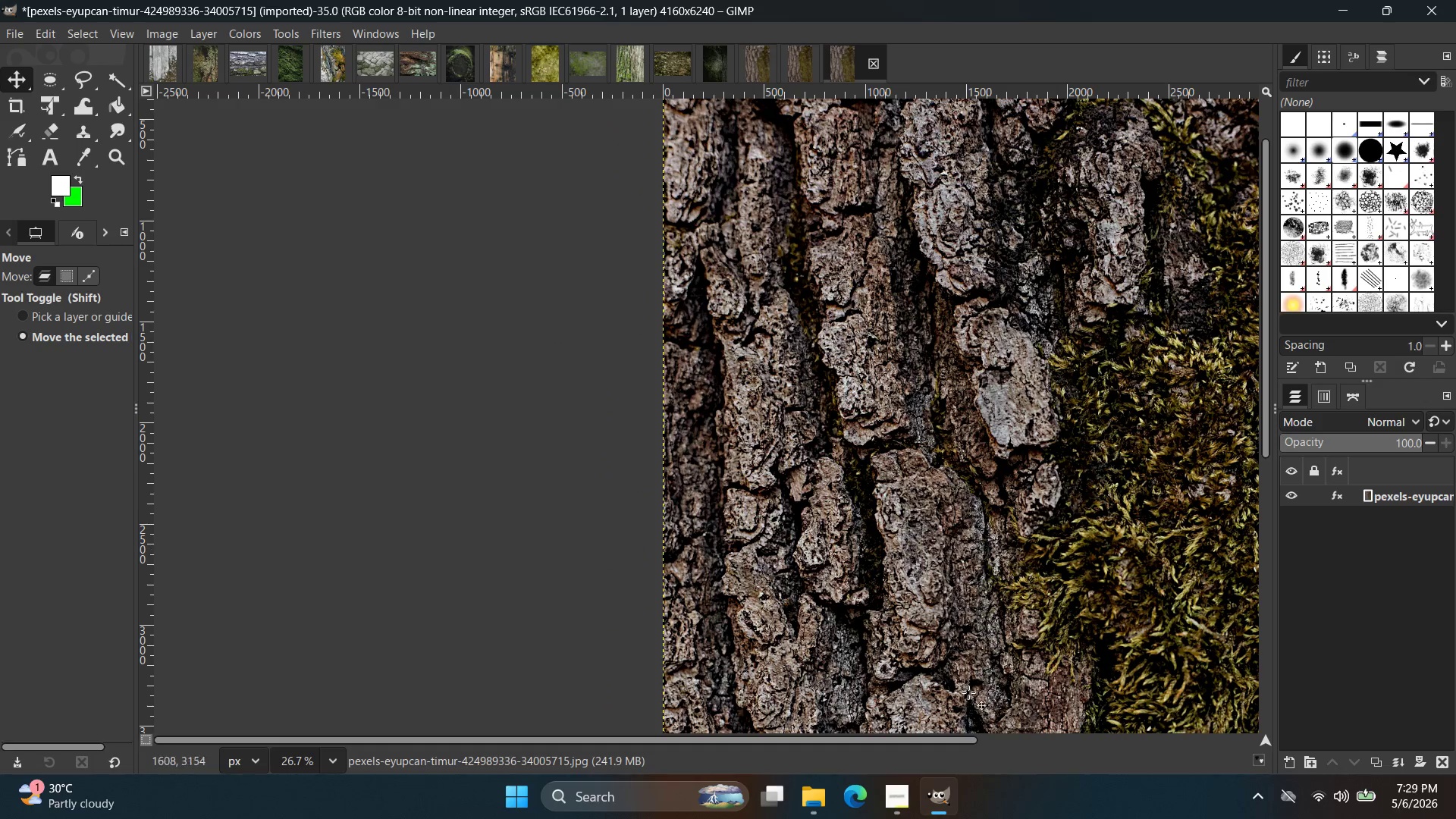 
left_click_drag(start_coordinate=[947, 740], to_coordinate=[1052, 732])
 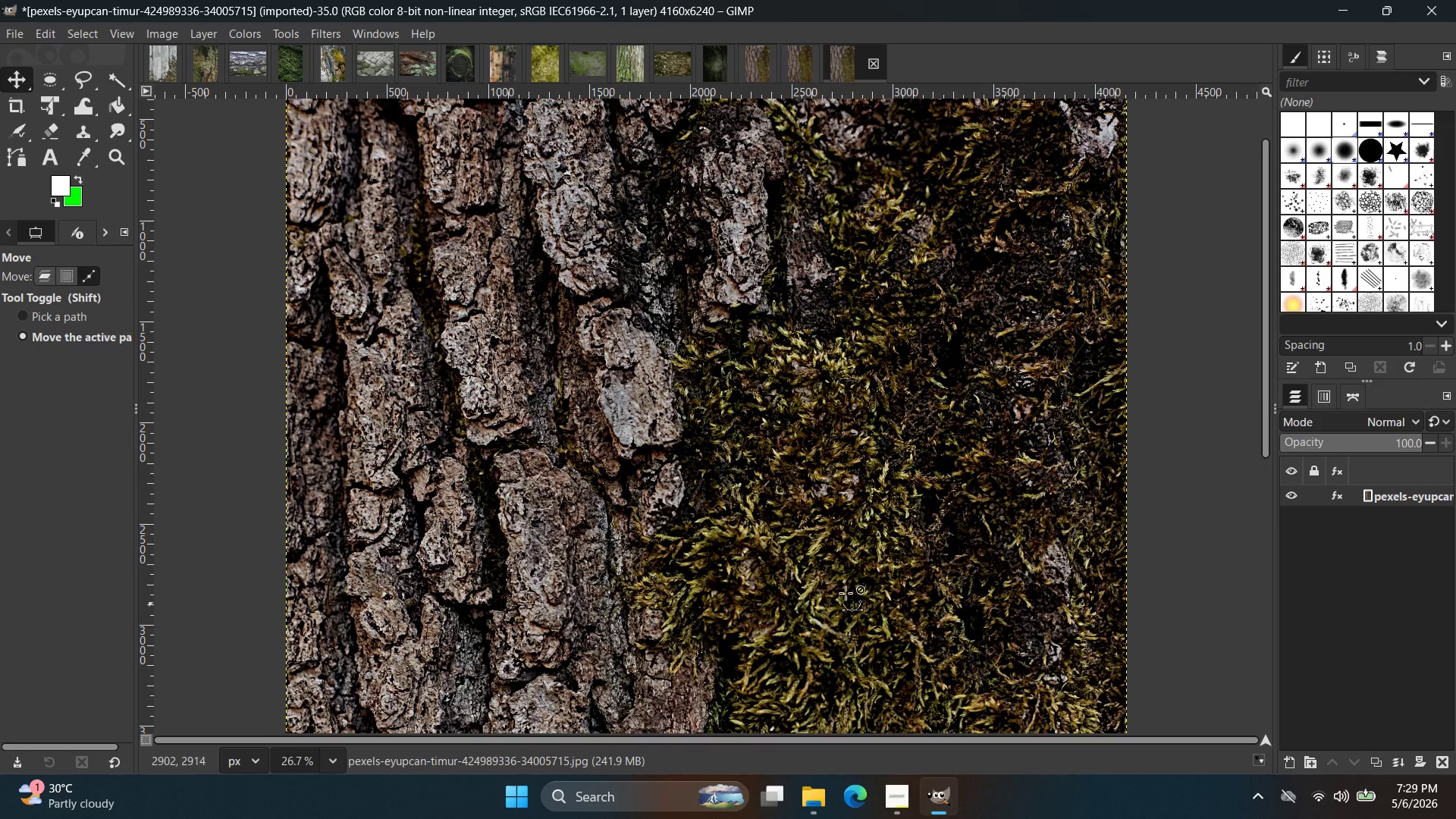 
hold_key(key=ControlLeft, duration=0.81)
scroll: coordinate [798, 562], scroll_direction: down, amount: 2.0
 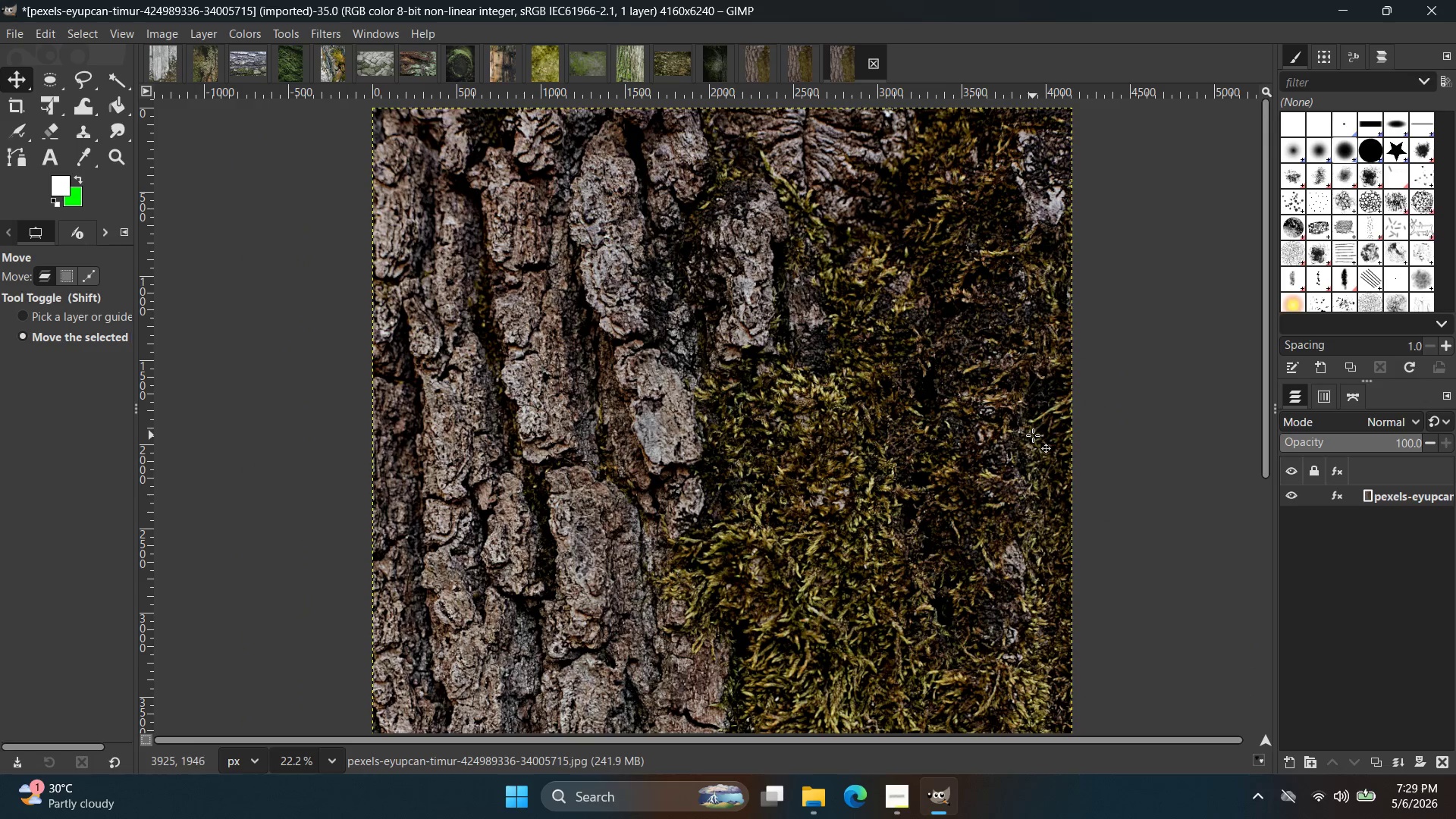 
wait(8.01)
 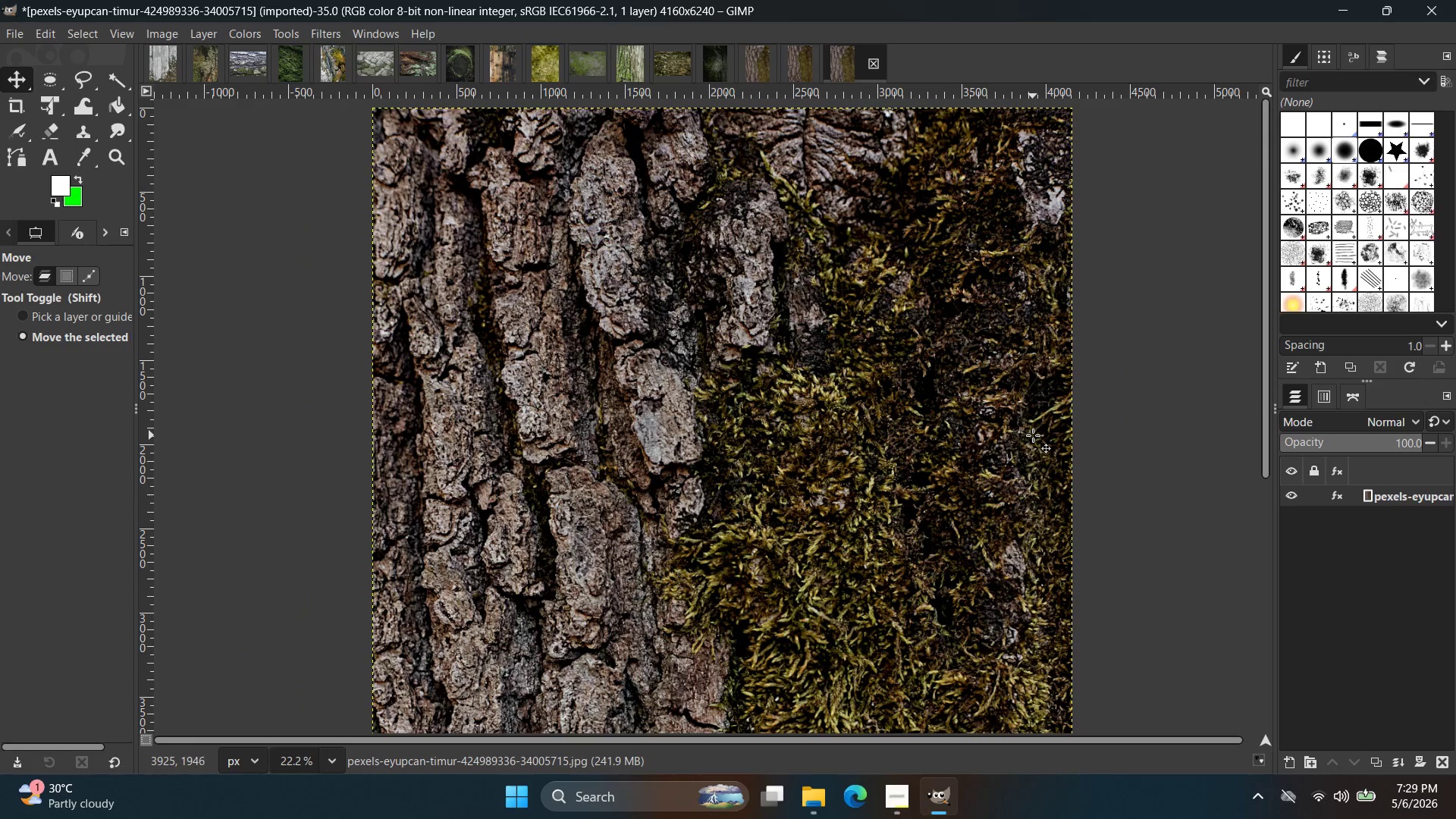 
hold_key(key=ControlLeft, duration=0.44)
scroll: coordinate [928, 297], scroll_direction: down, amount: 3.0
 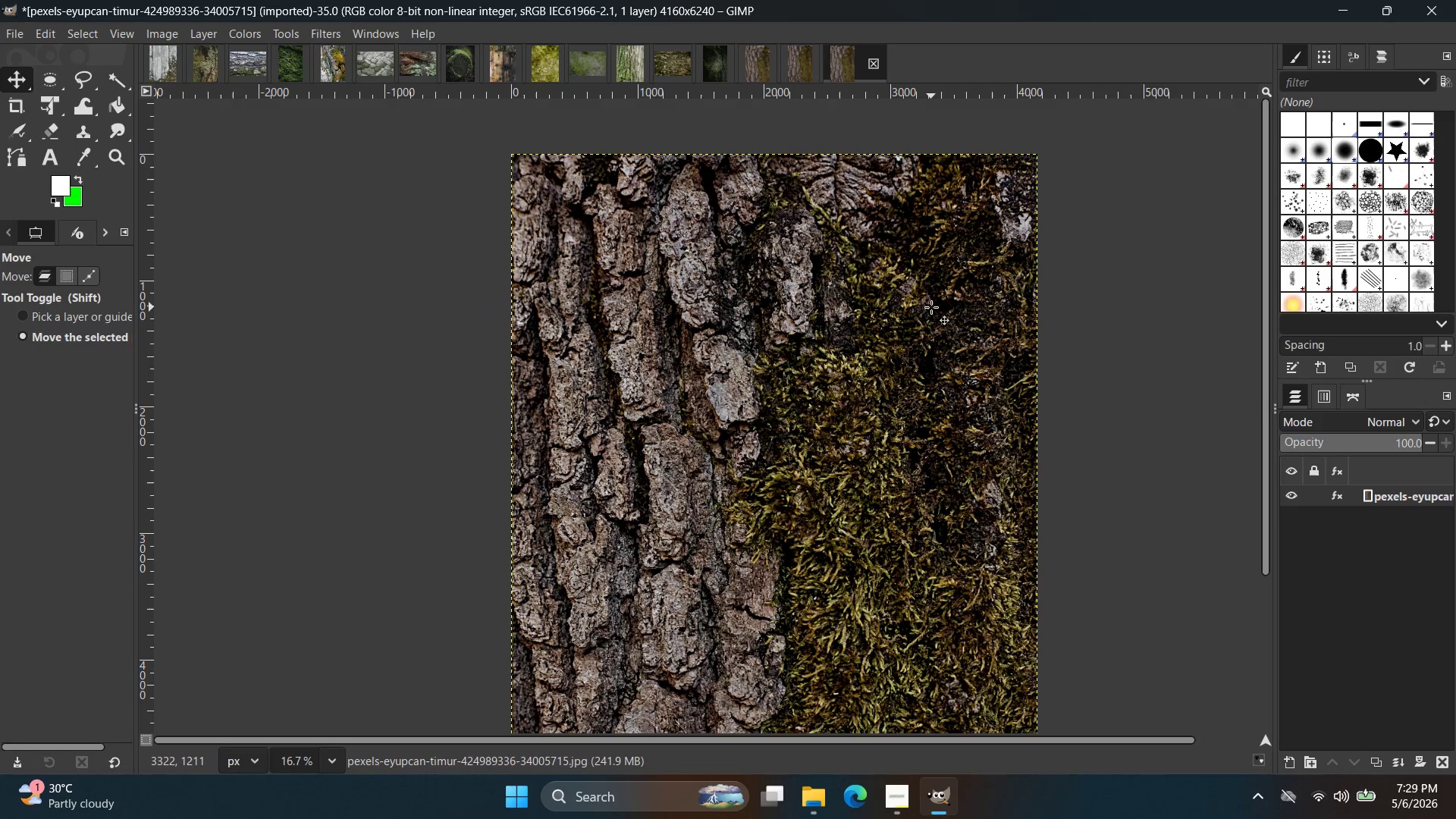 
key(Control+Shift+E)
 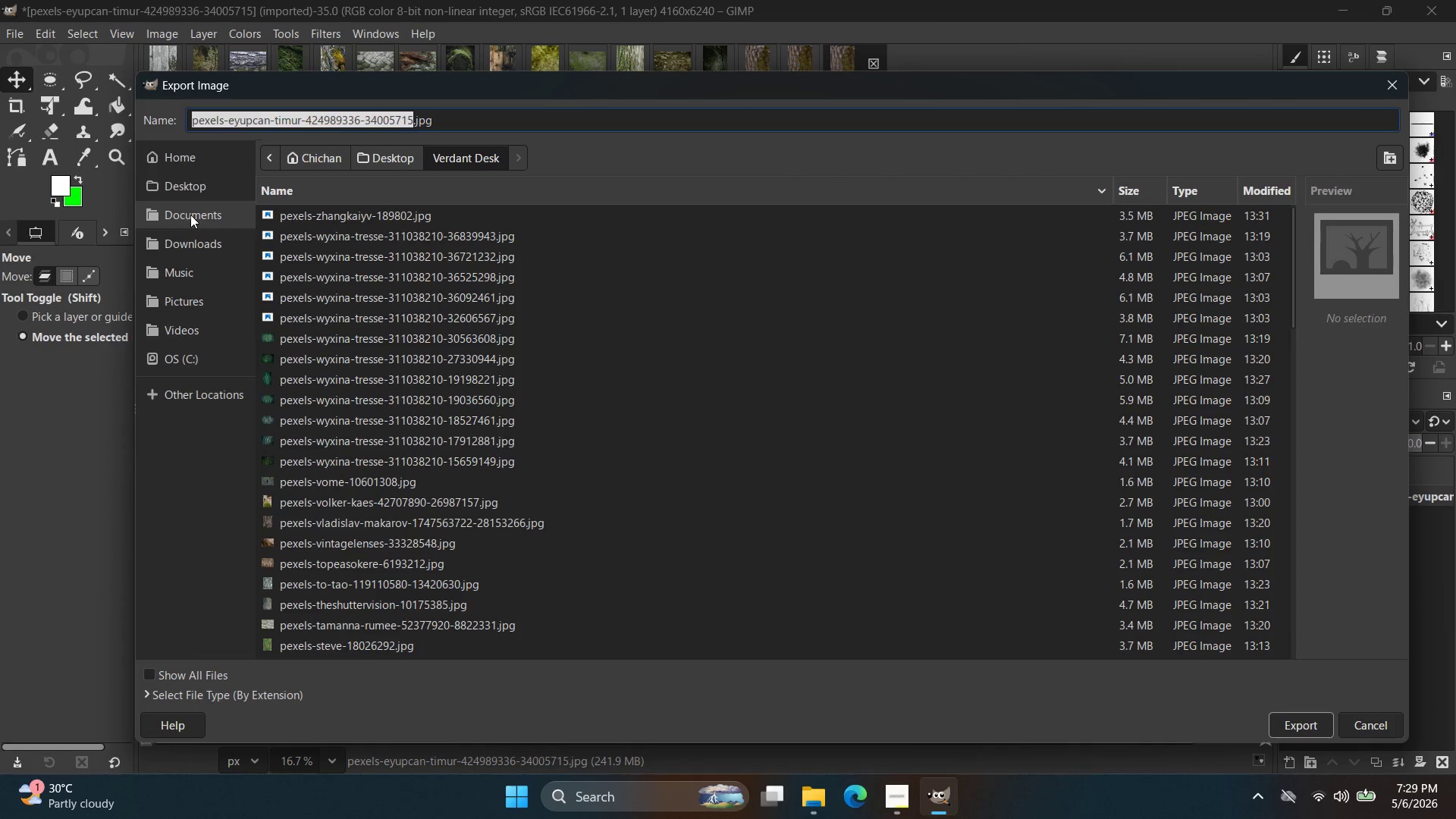 
left_click([213, 189])
 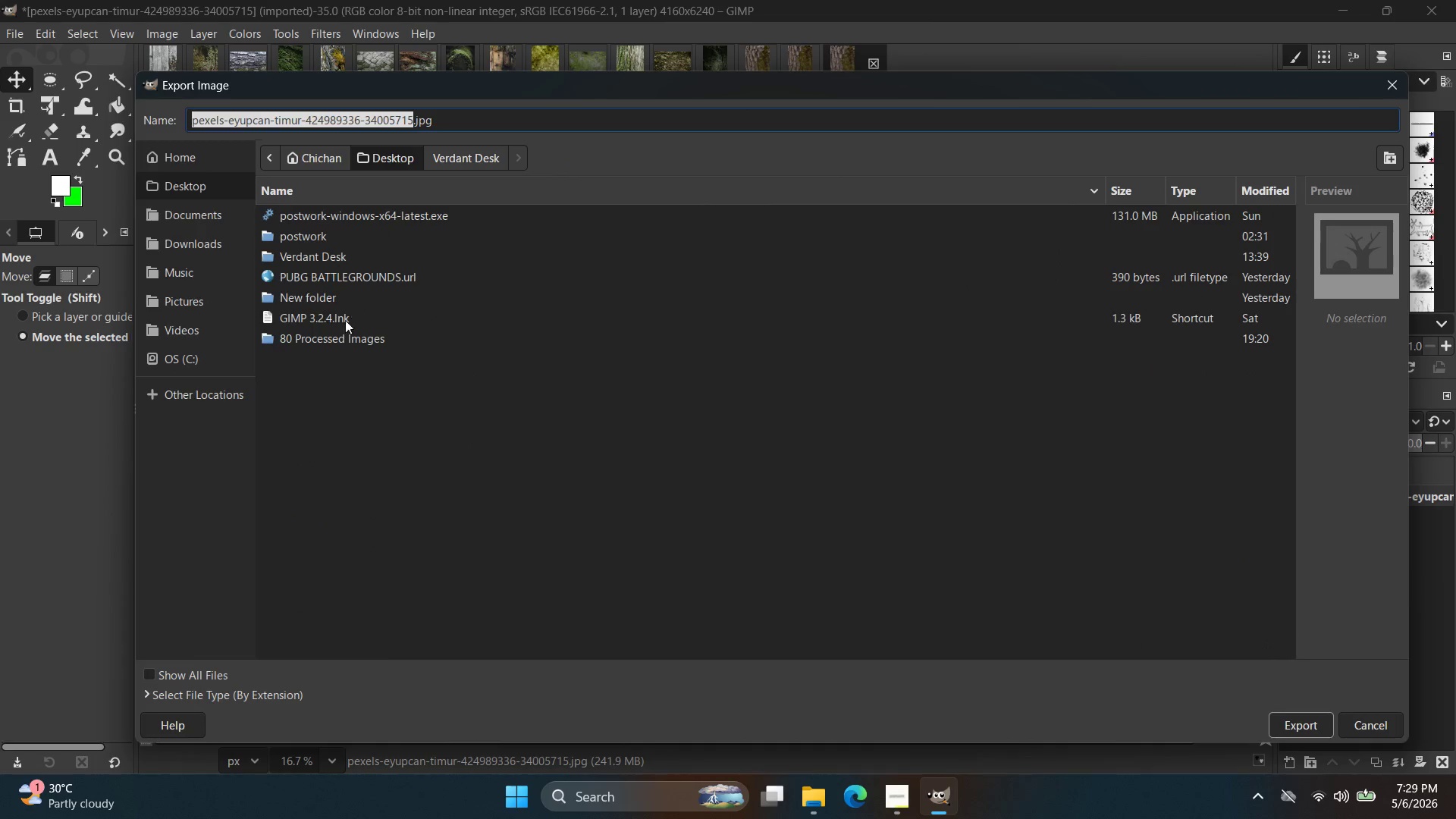 
double_click([337, 339])
 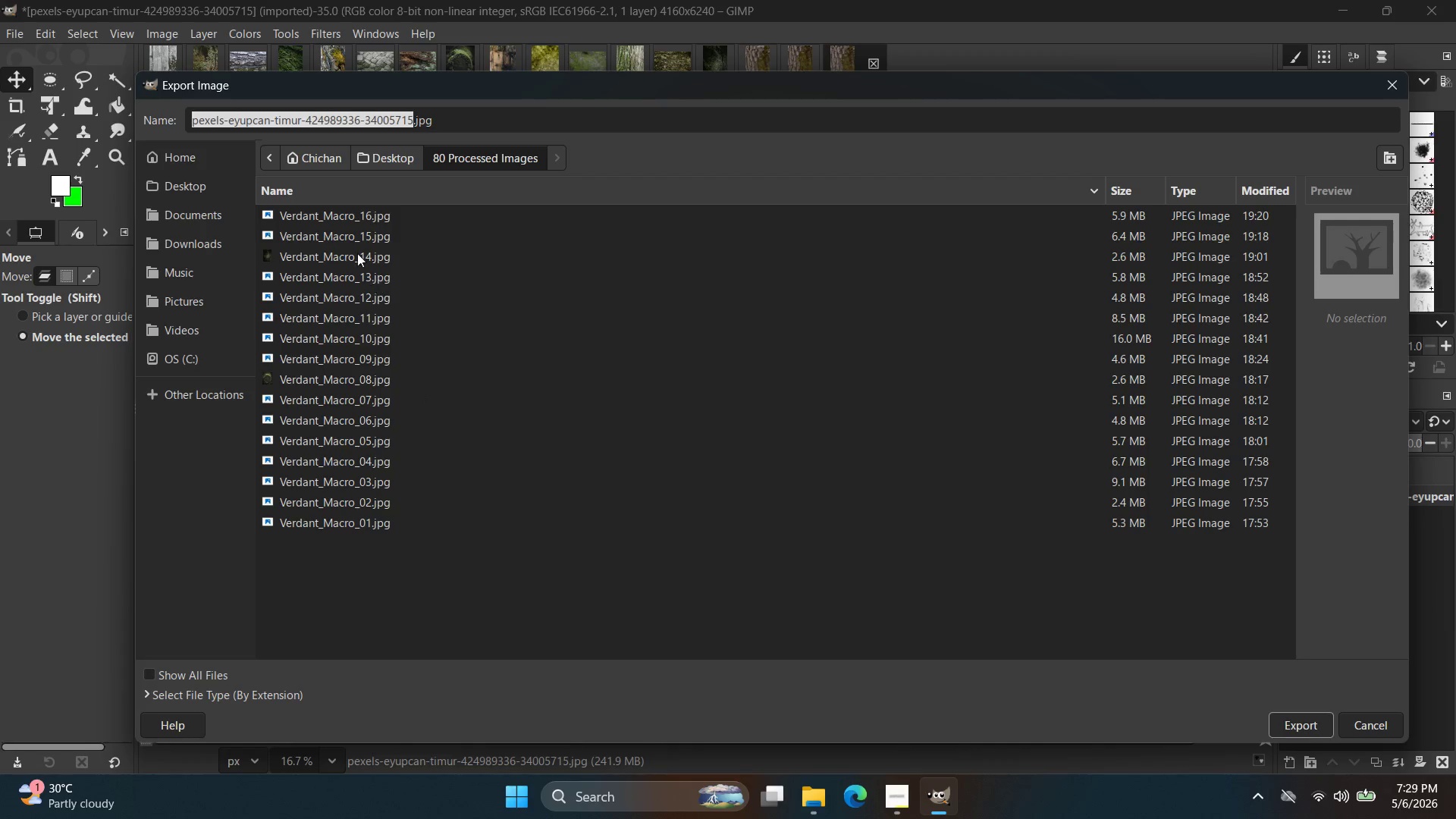 
left_click([339, 221])
 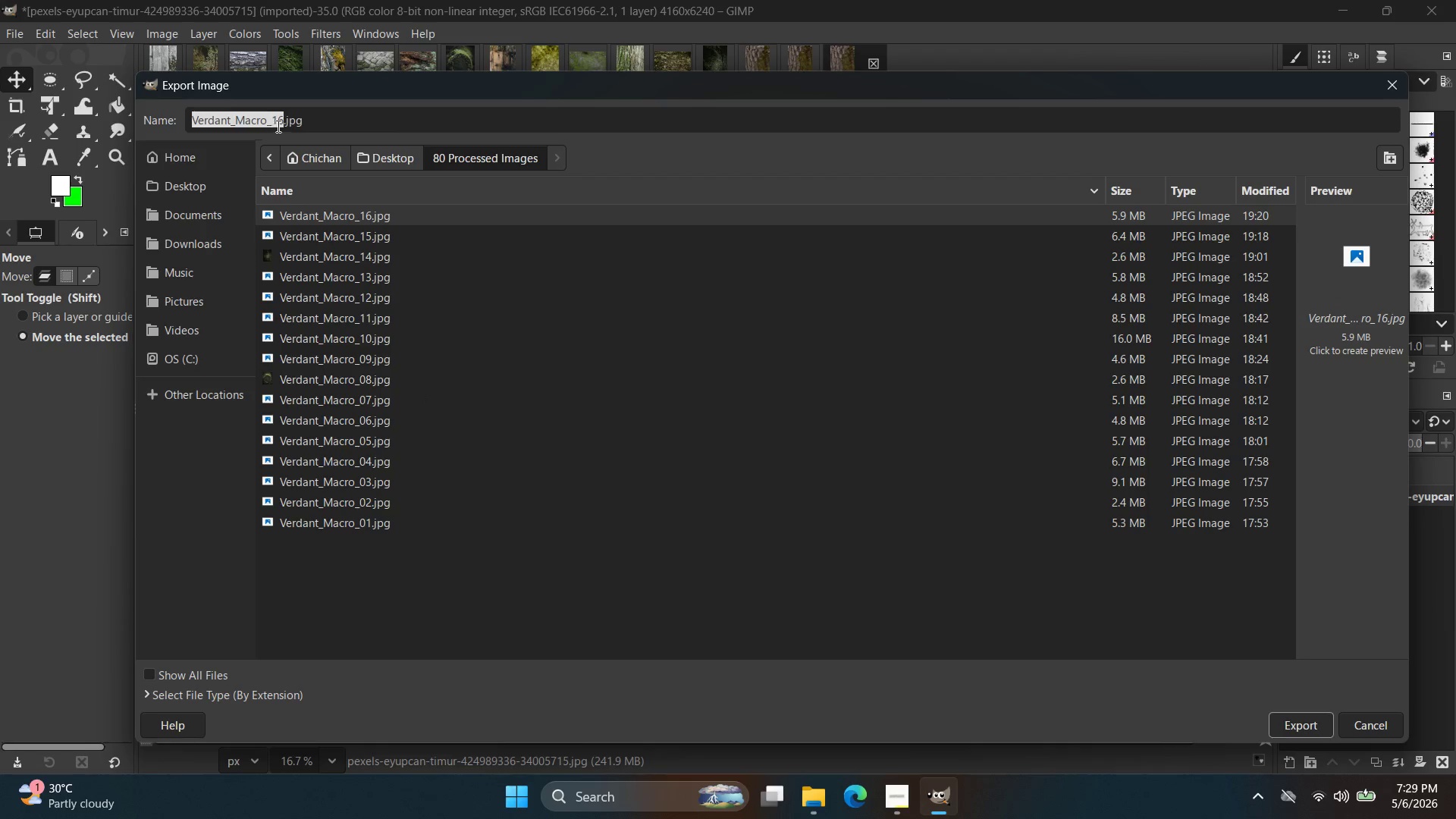 
left_click([285, 121])
 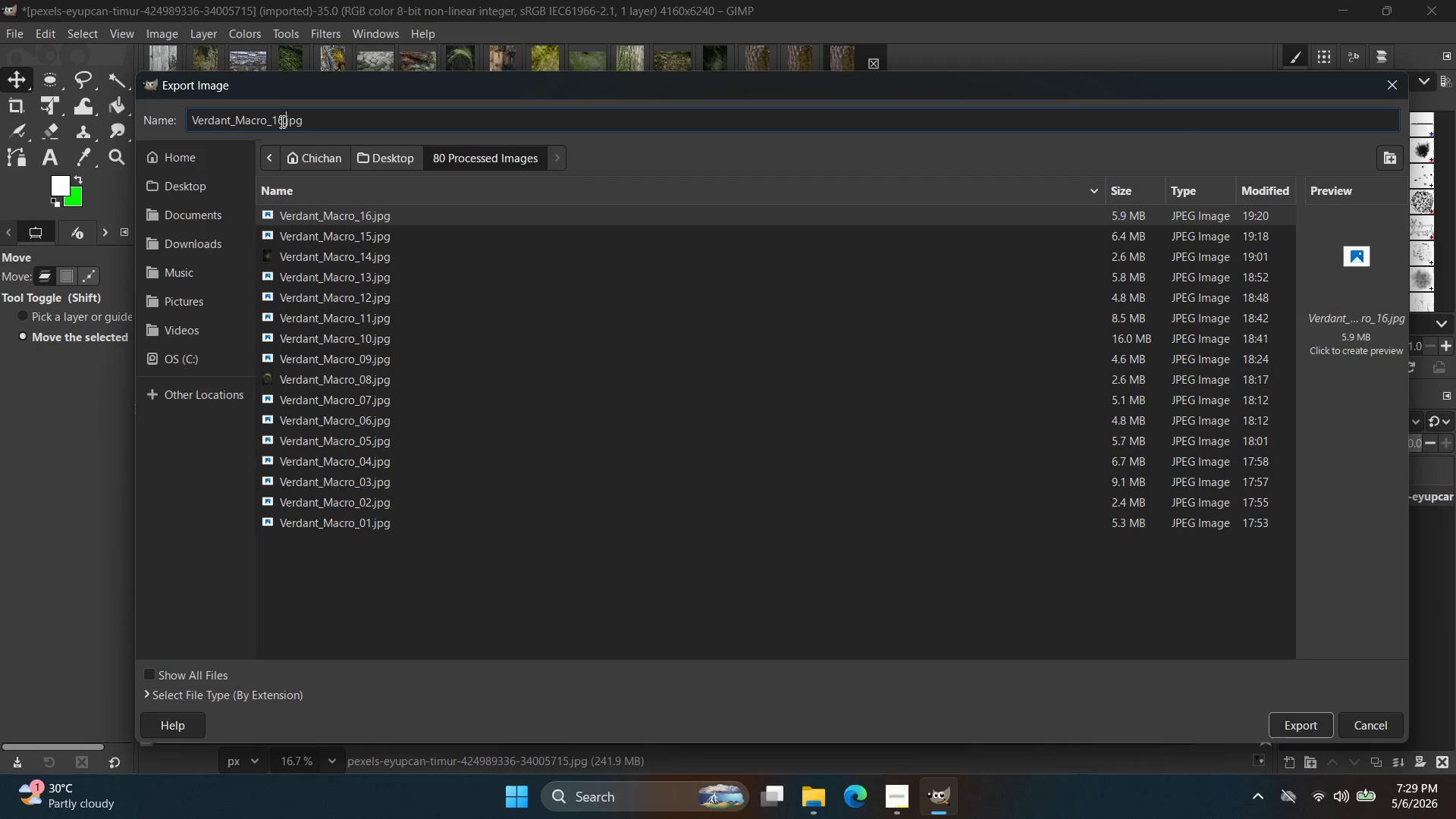 
left_click([281, 121])
 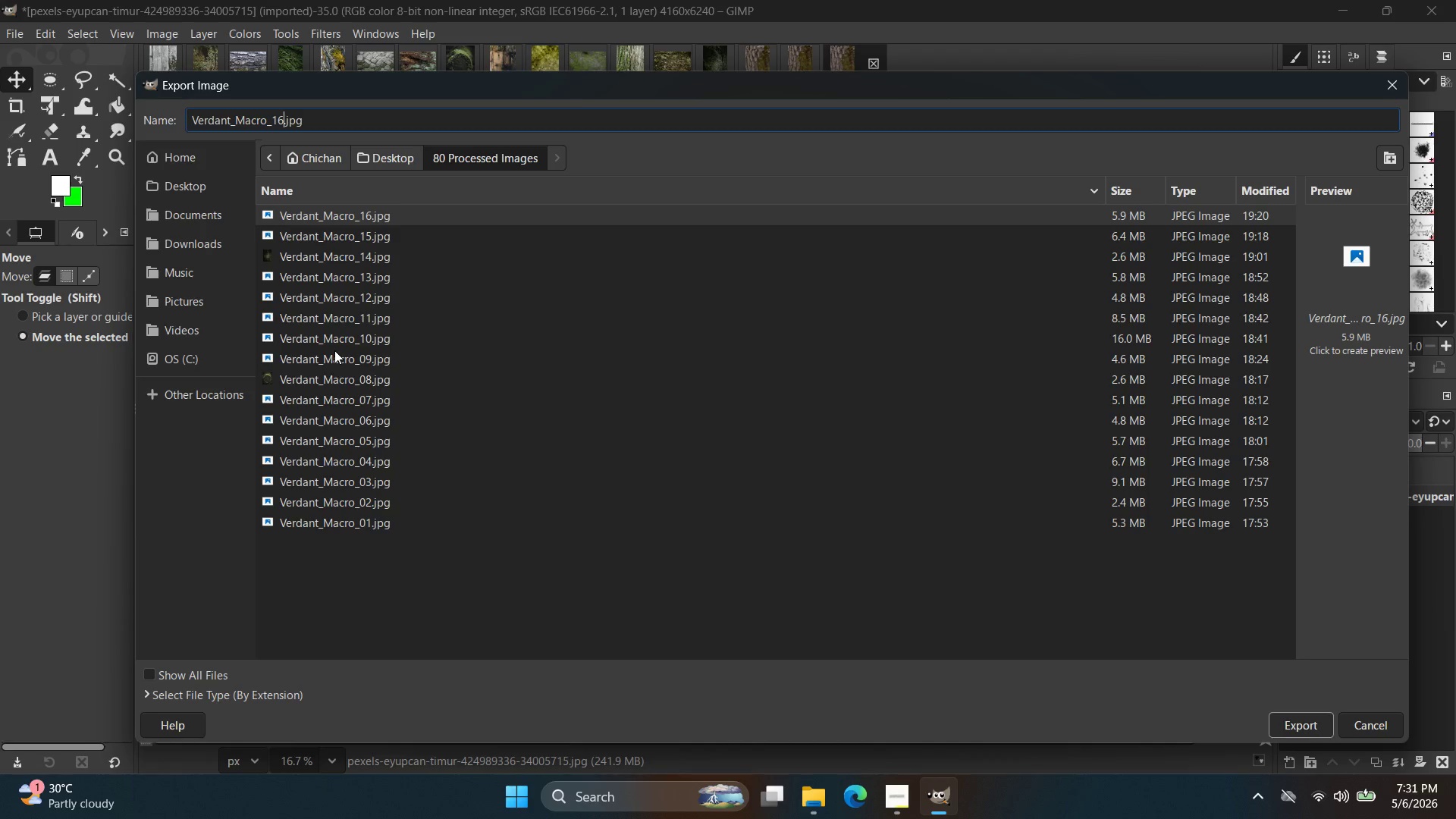 
wait(94.16)
 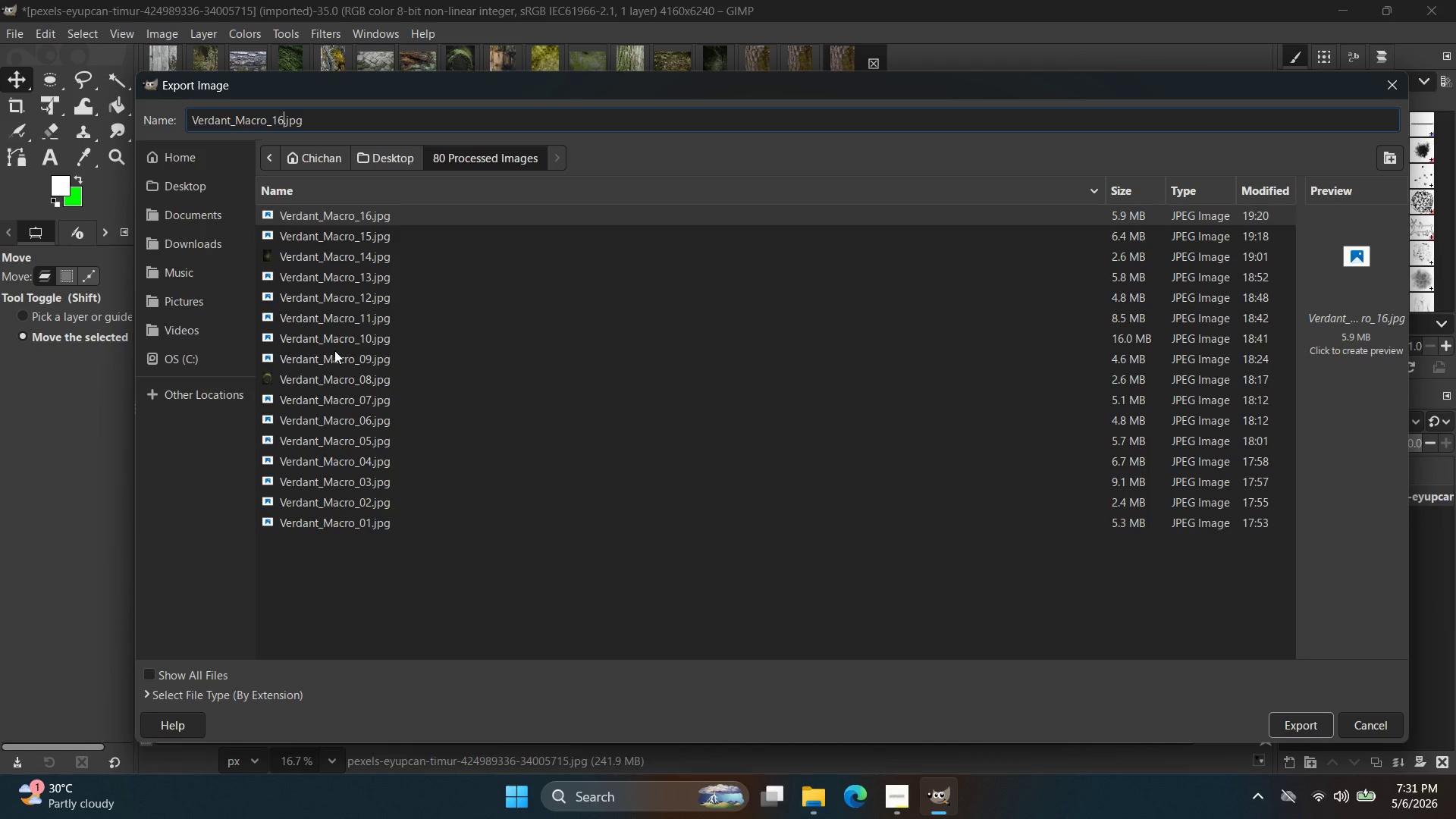 
key(Backspace)
 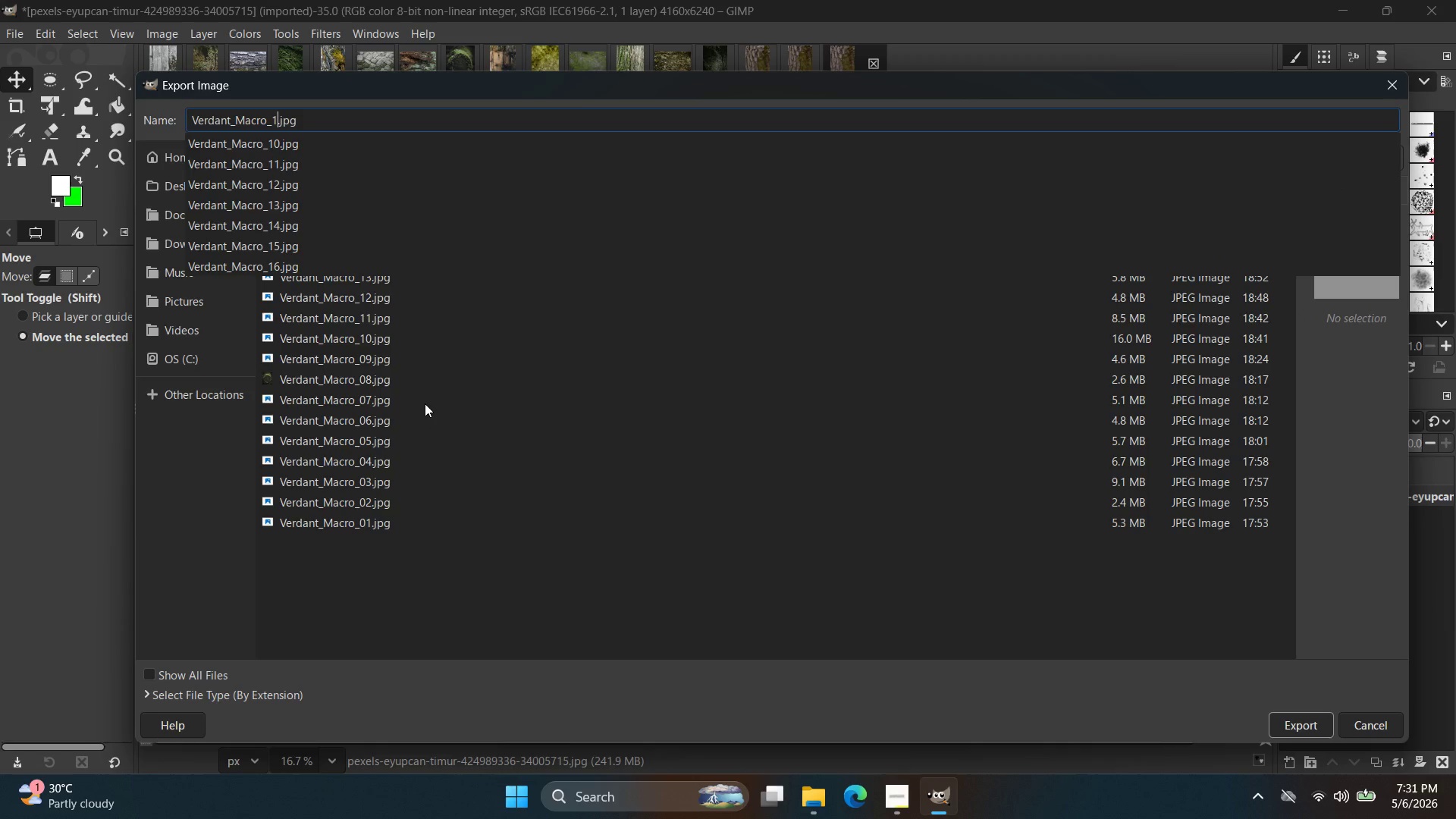 
key(7)
 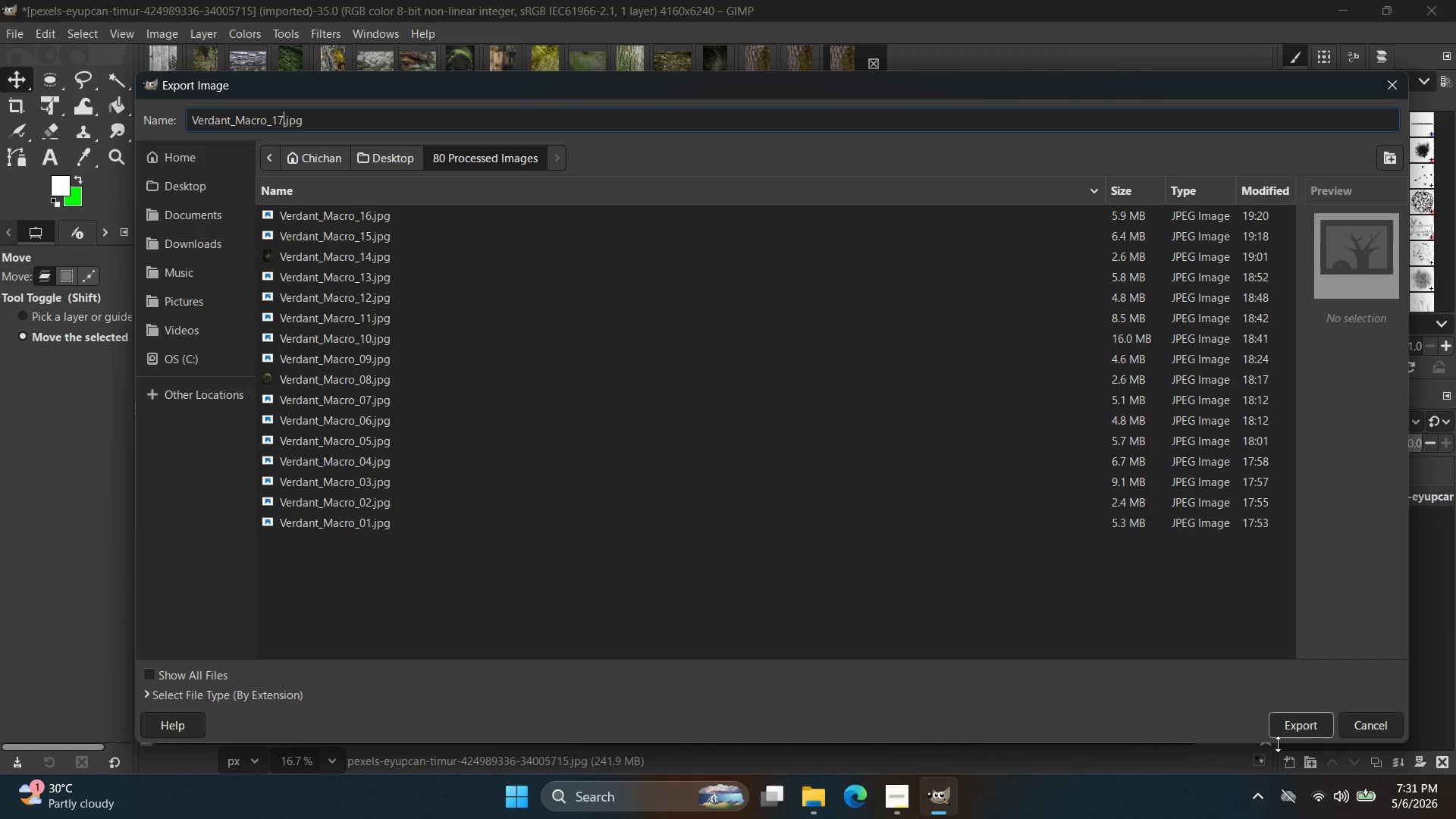 
left_click([1307, 730])
 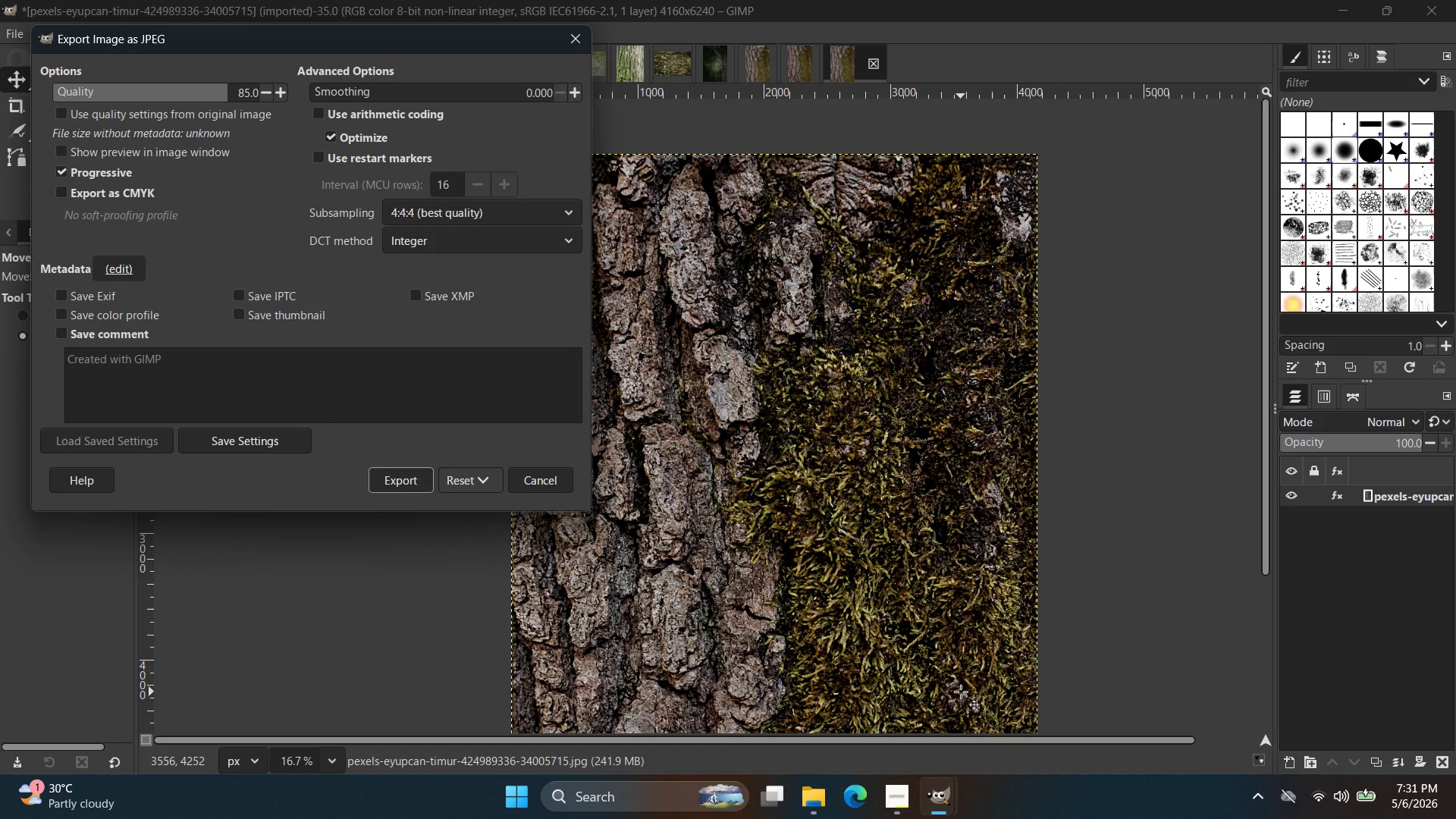 
wait(19.83)
 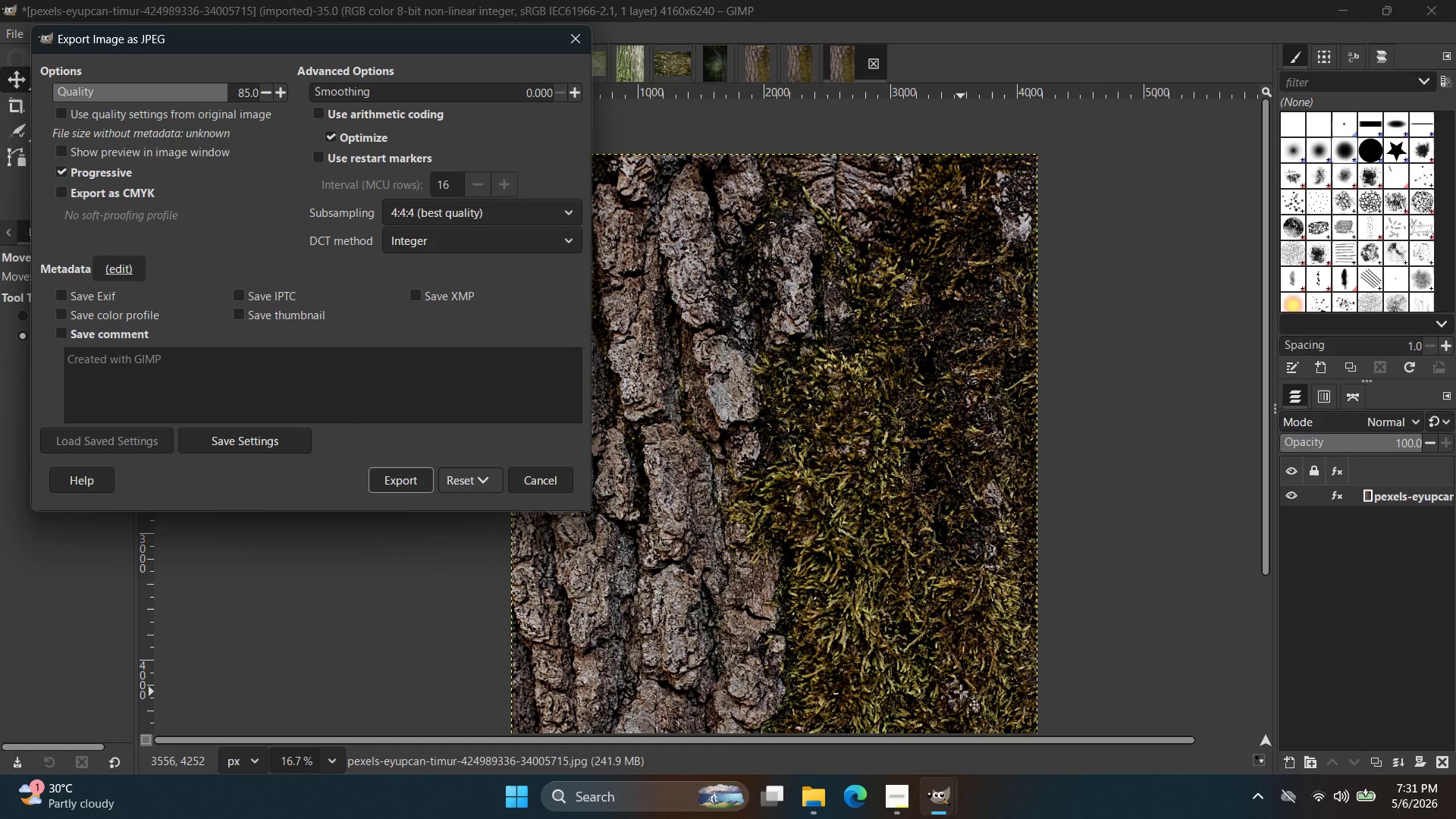 
left_click([418, 485])
 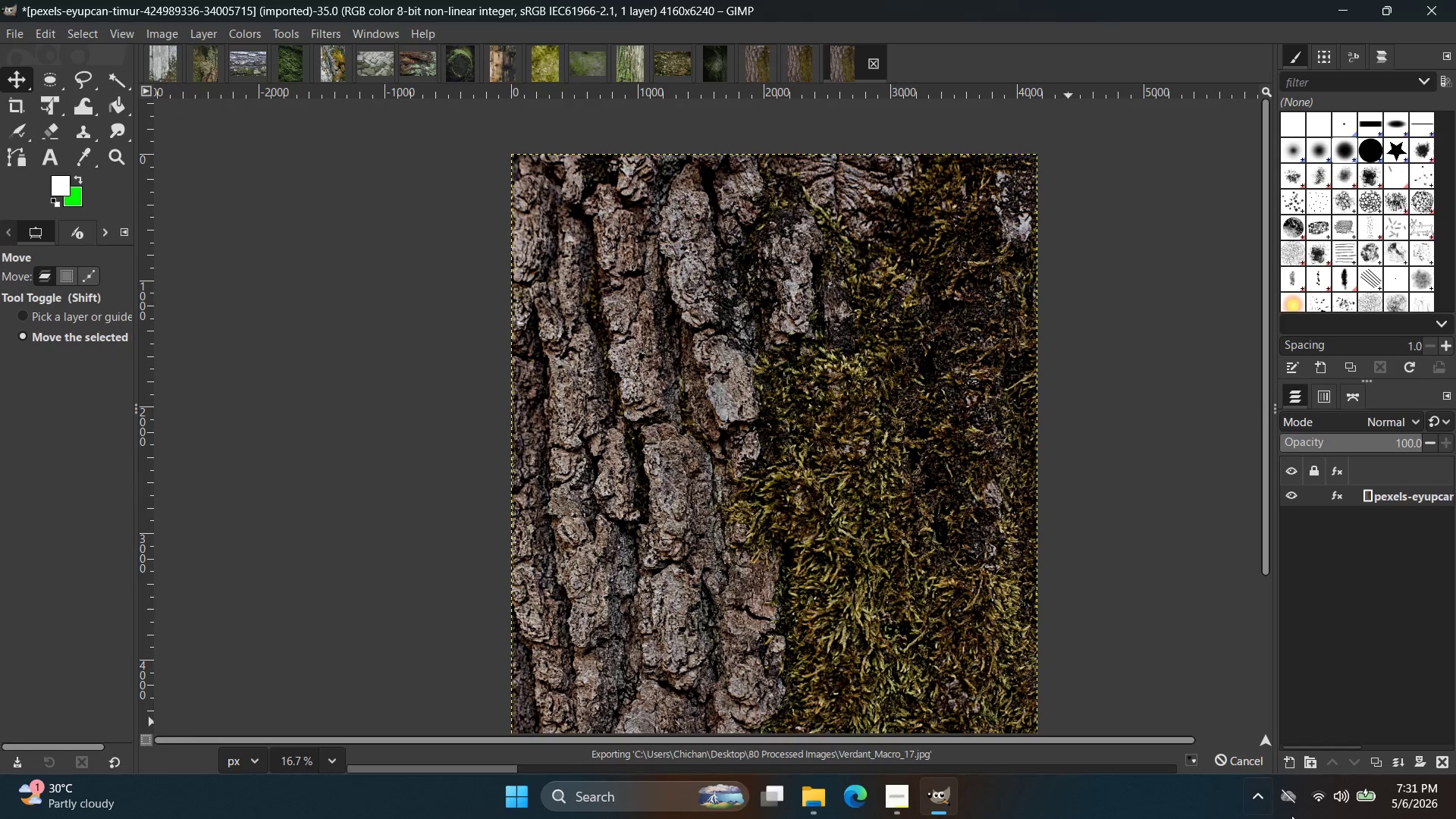 
left_click([1455, 818])
 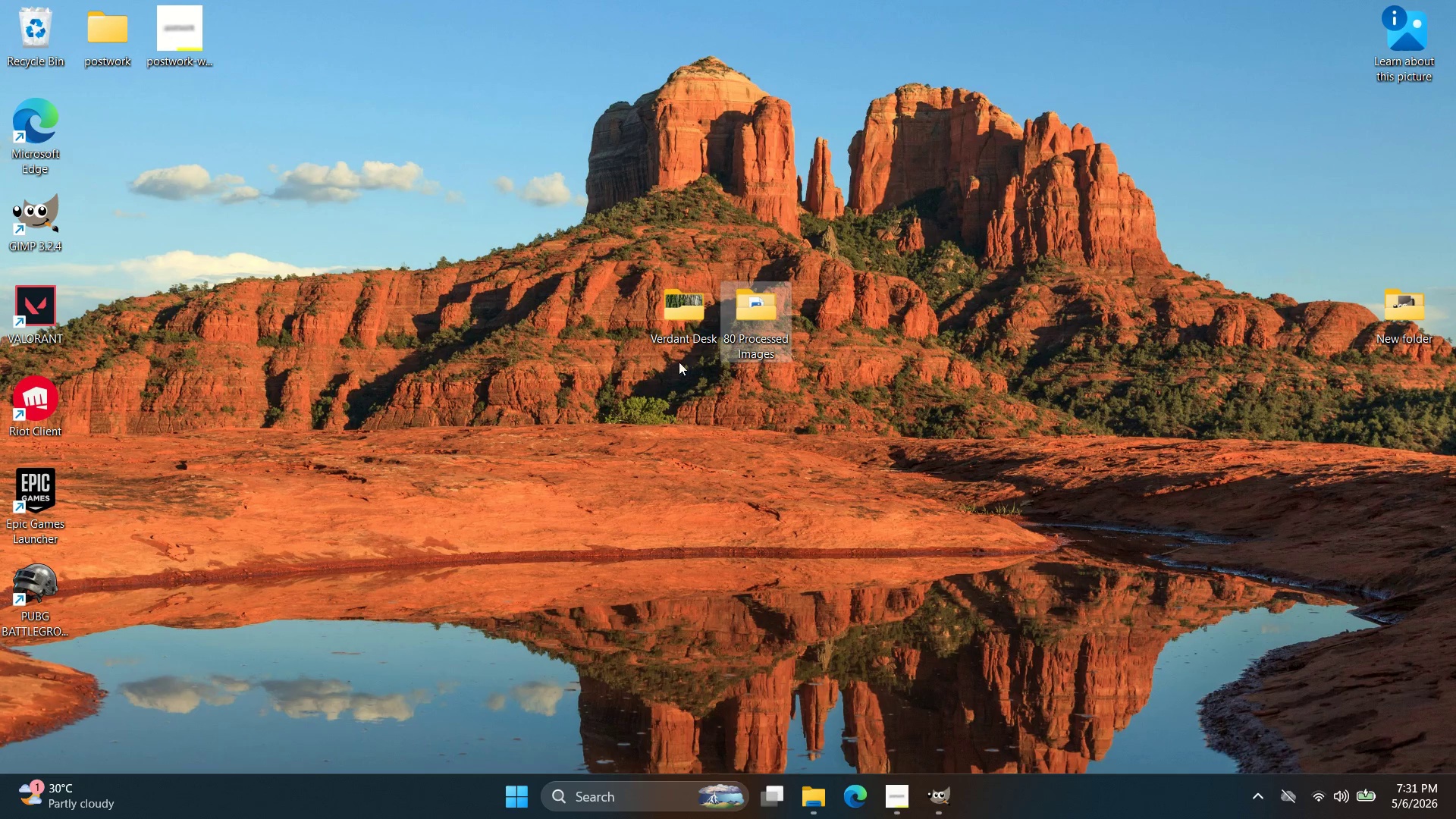 
double_click([692, 321])
 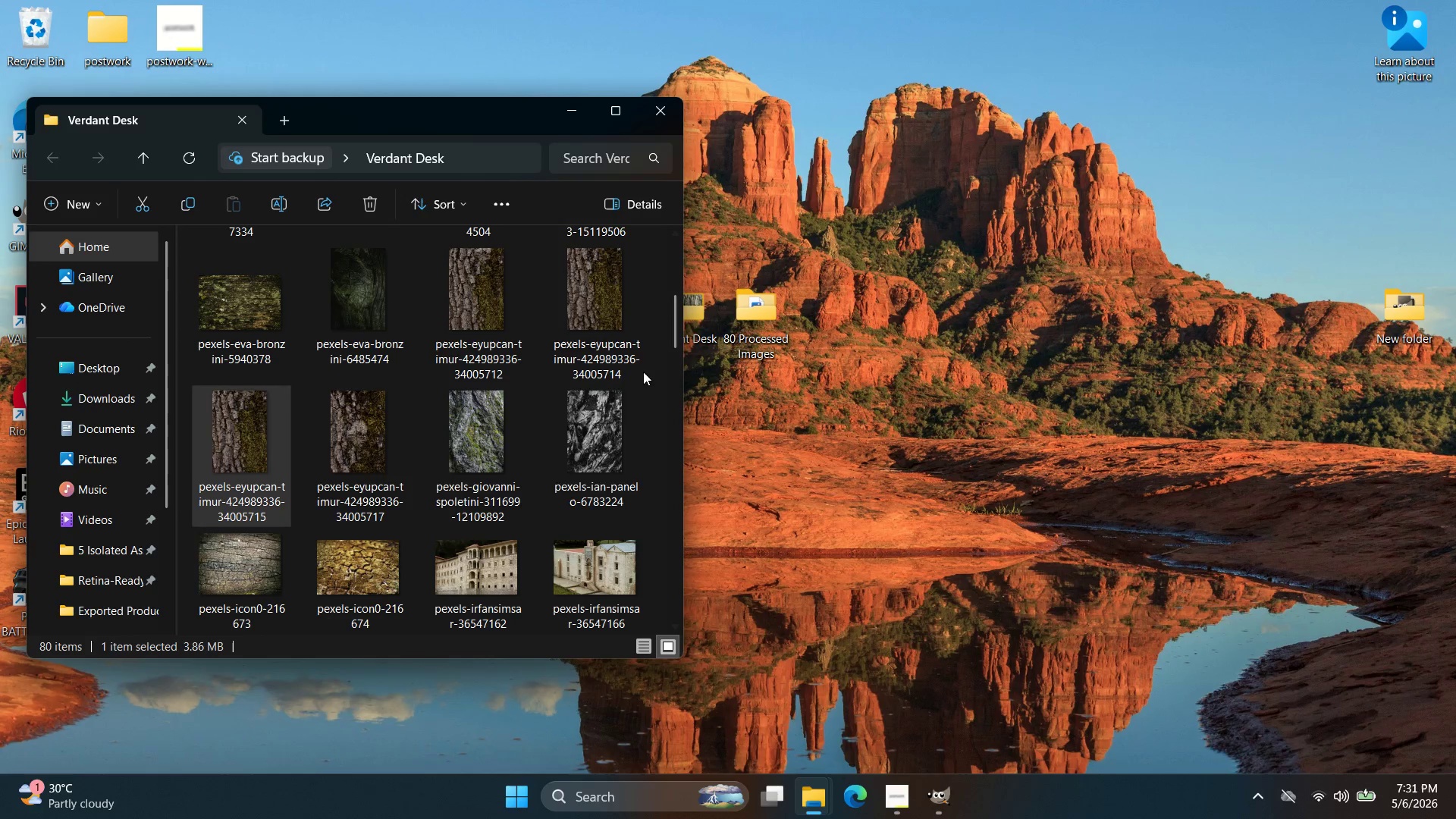 
scroll: coordinate [561, 469], scroll_direction: up, amount: 3.0
 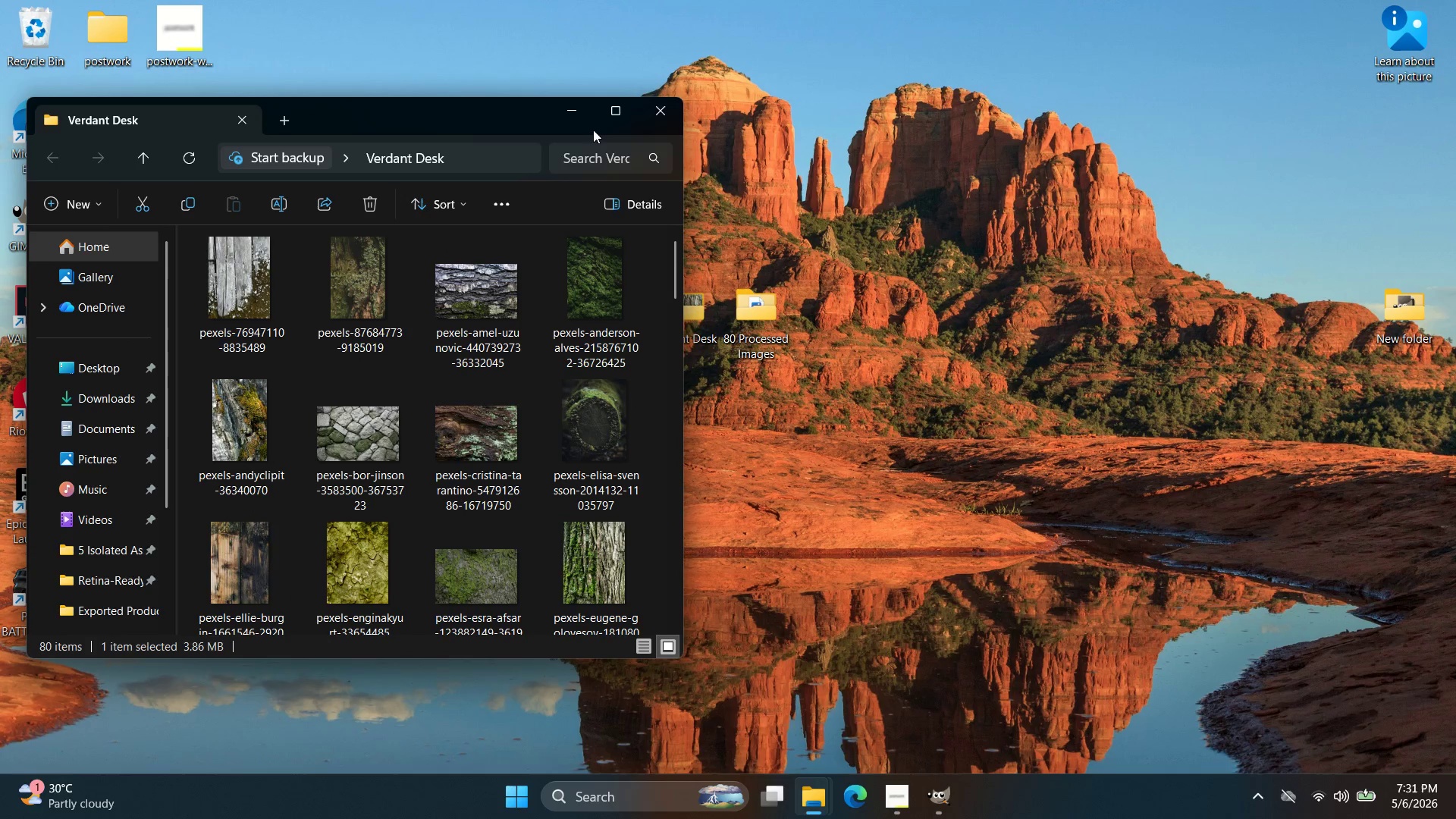 
left_click([581, 112])
 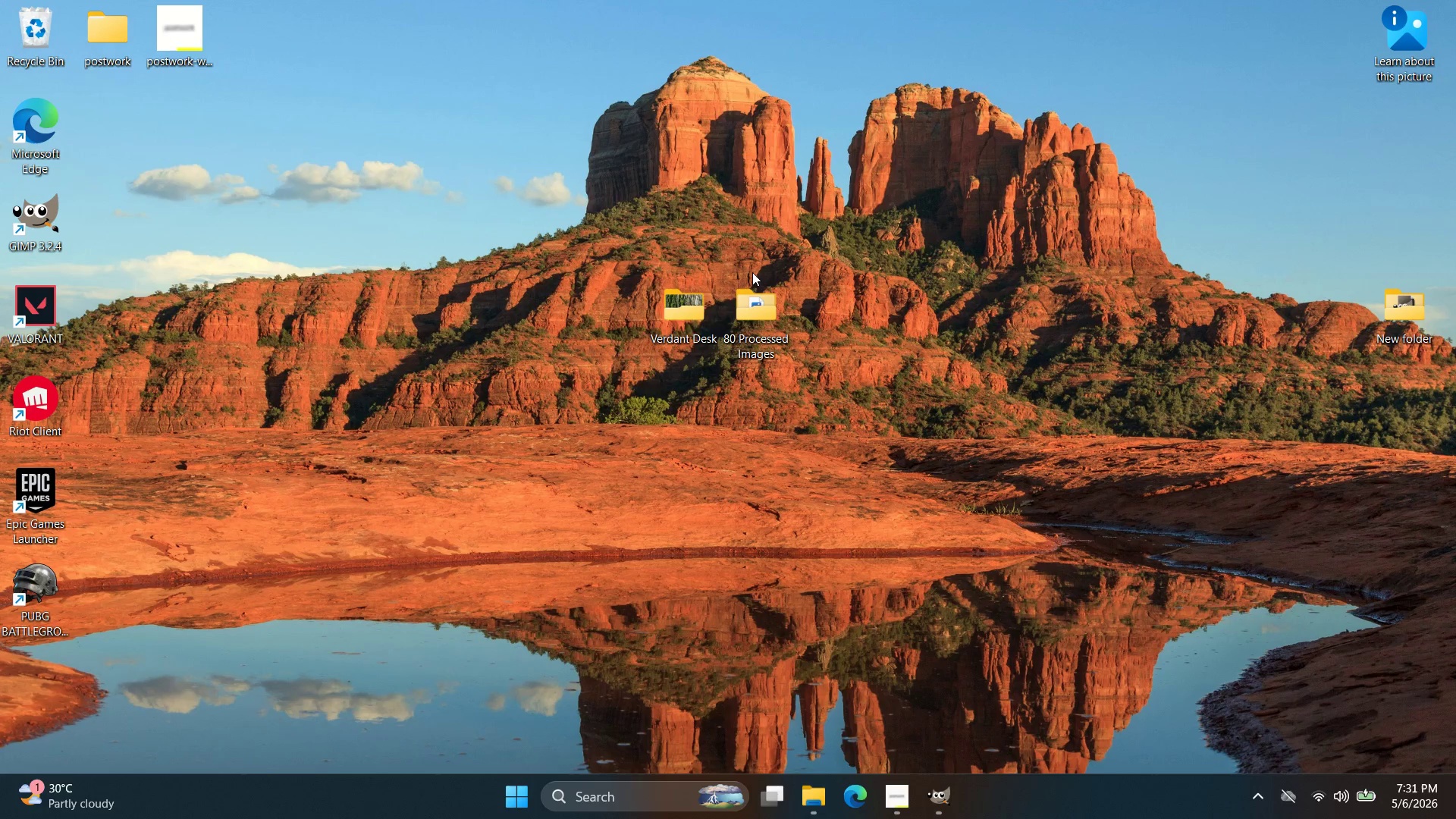 
double_click([755, 284])
 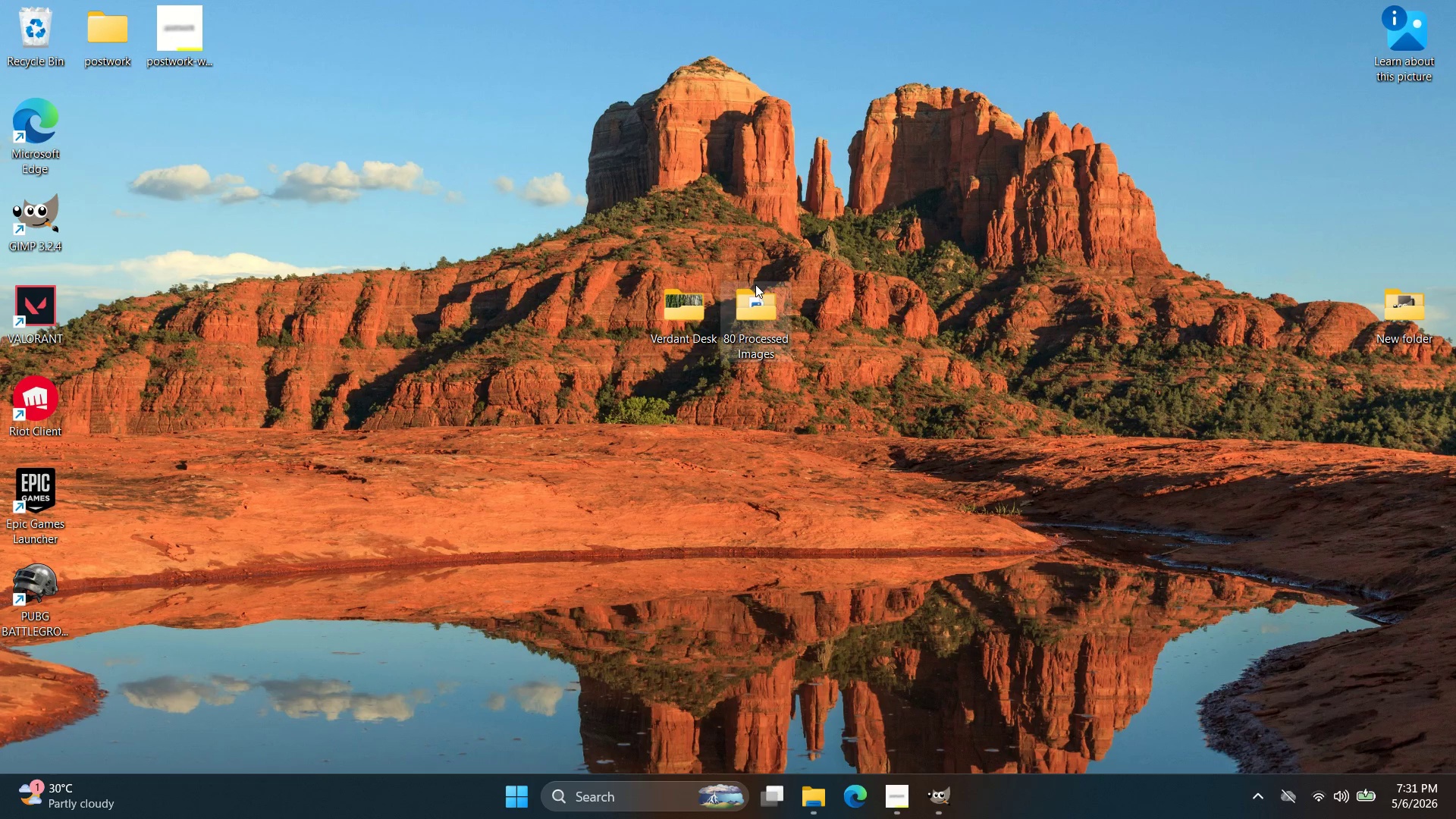 
triple_click([755, 284])
 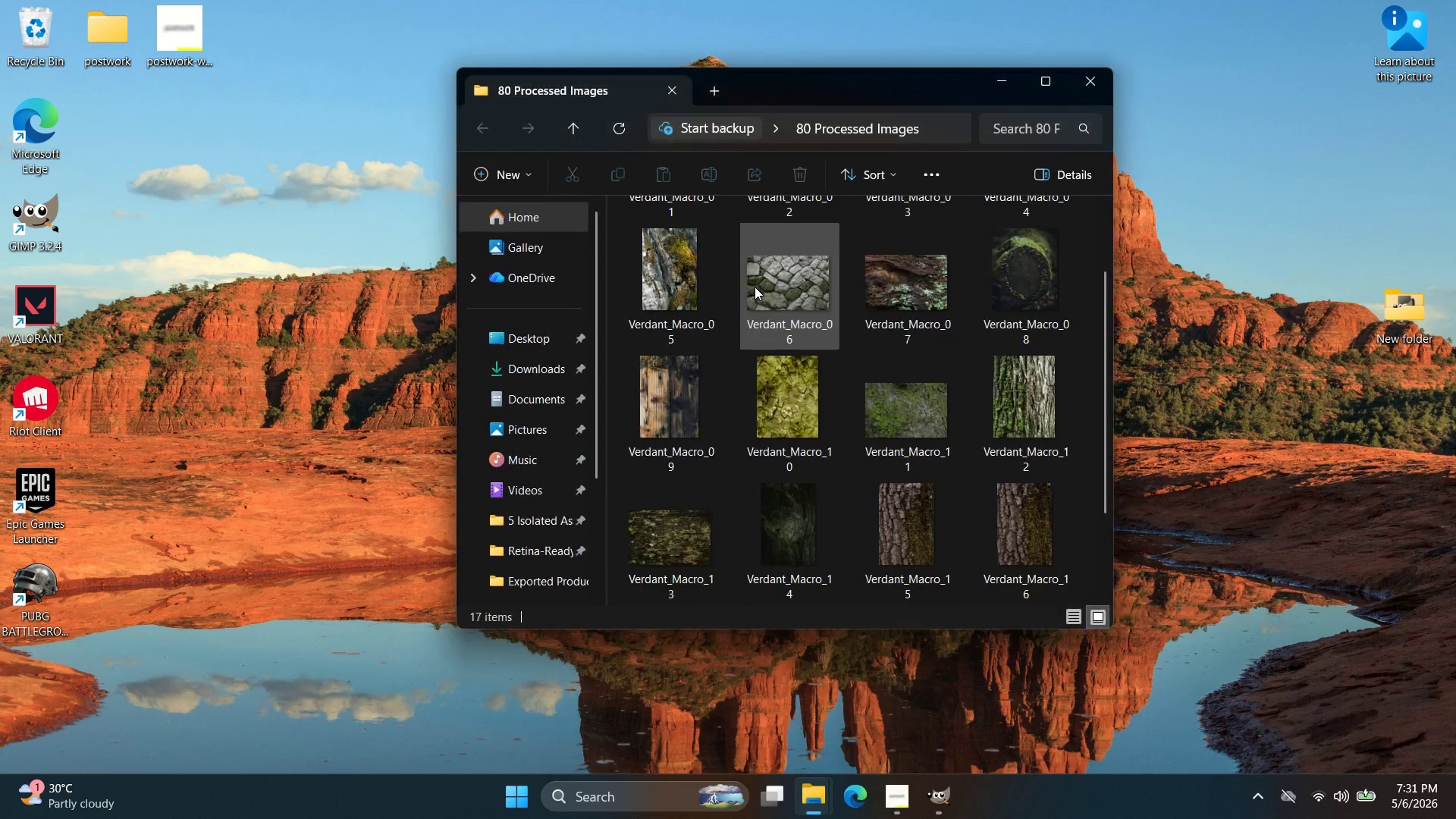 
scroll: coordinate [833, 425], scroll_direction: down, amount: 8.0
 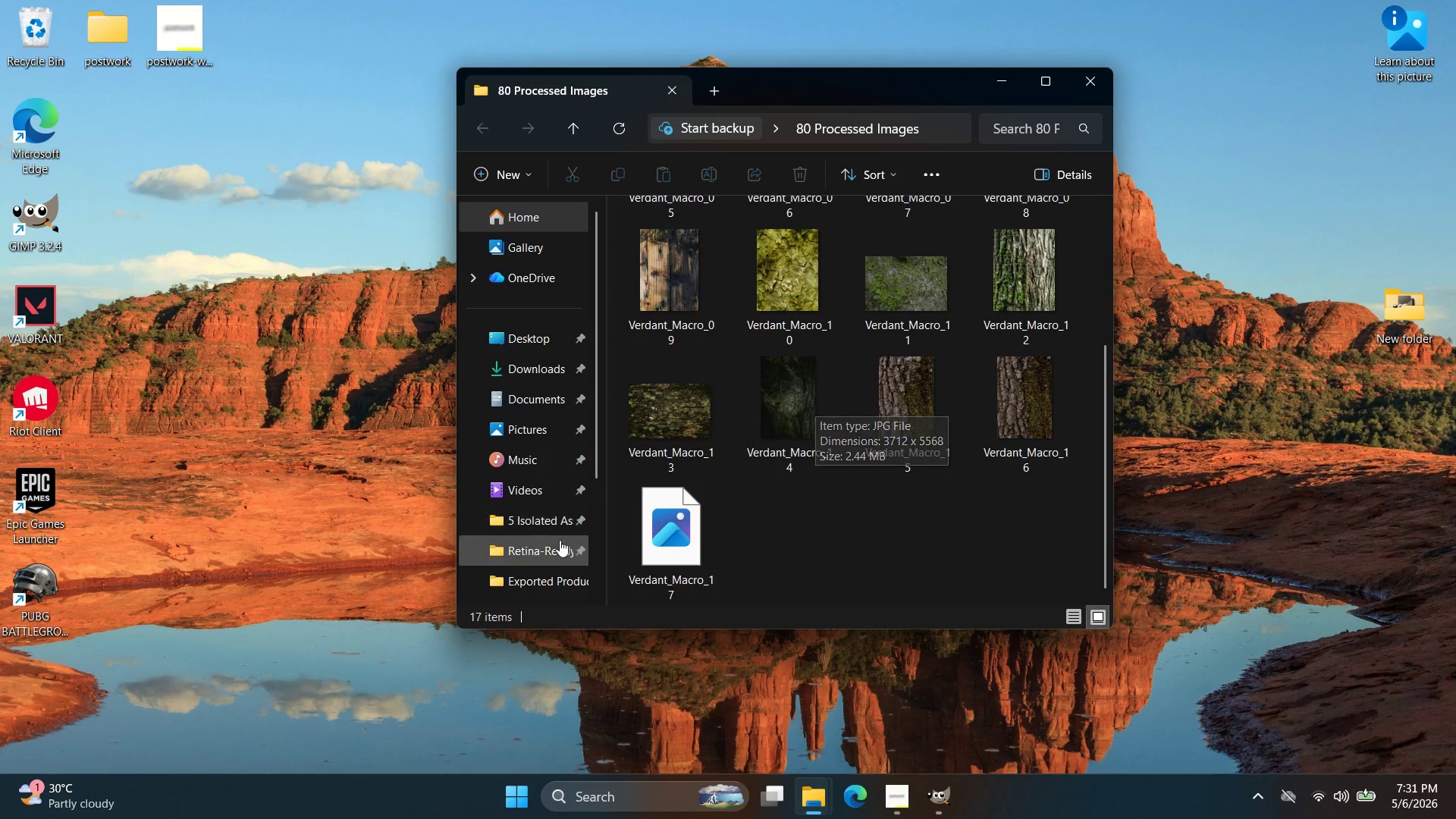 
left_click([868, 546])
 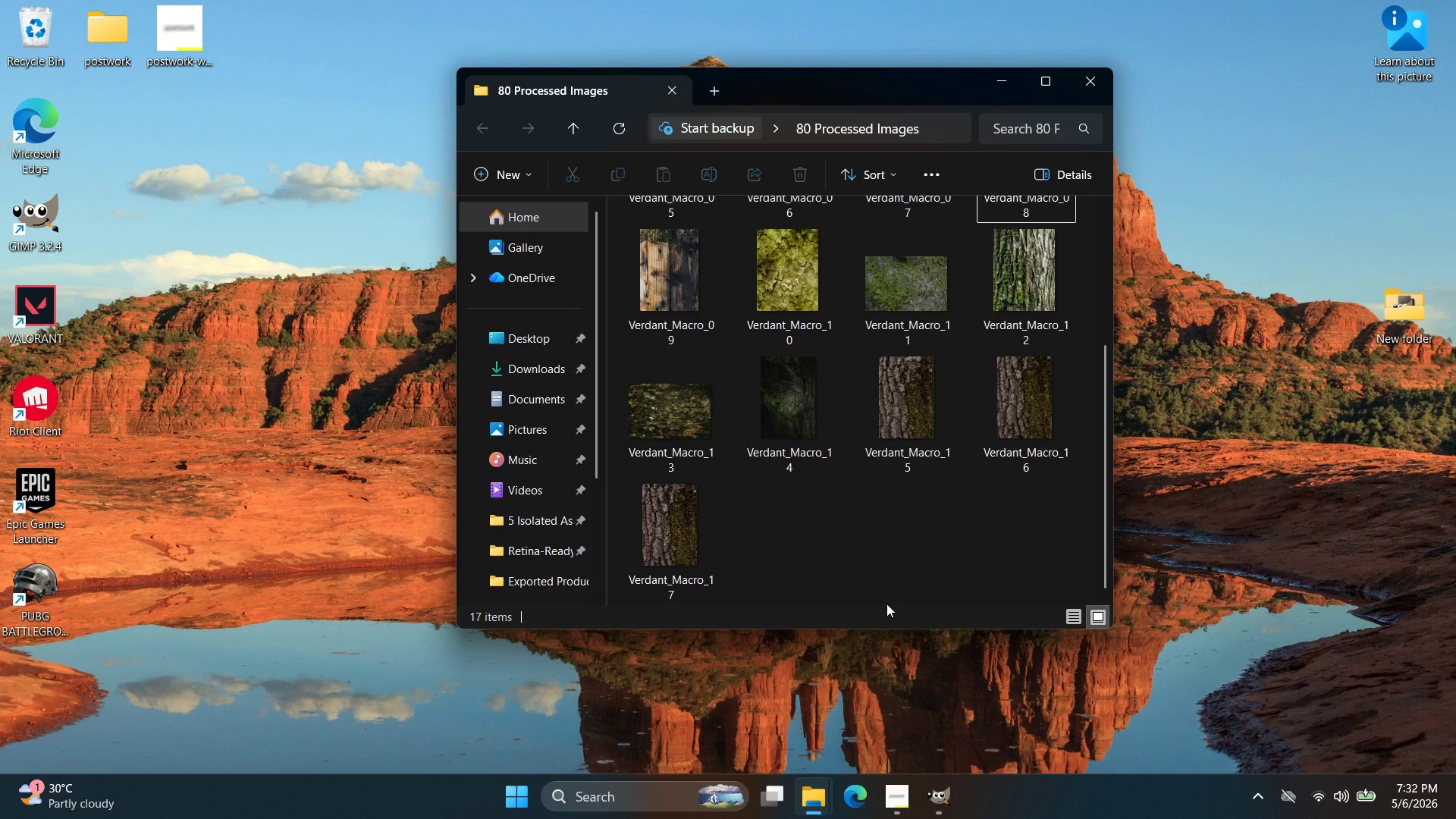 
wait(7.91)
 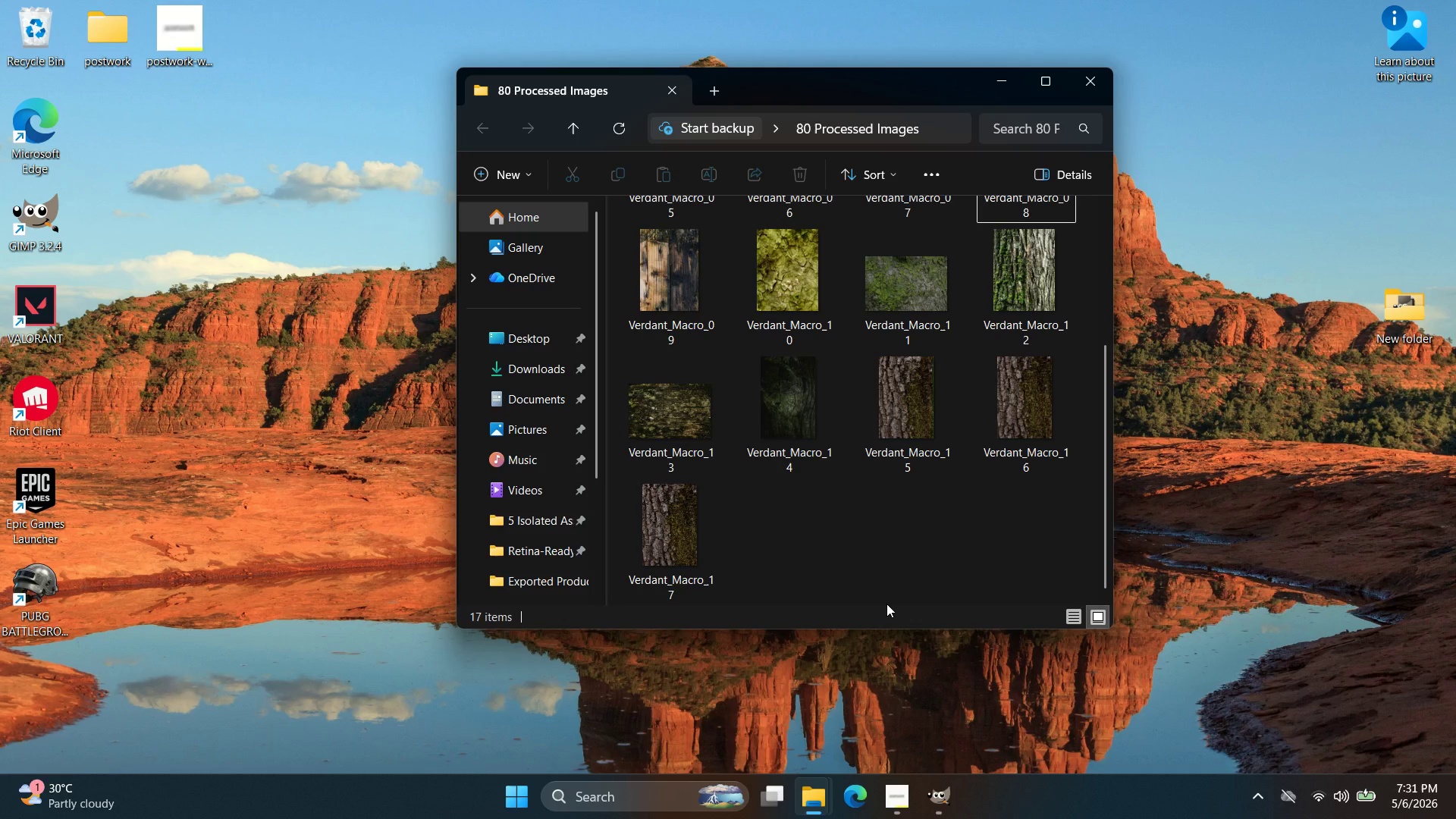 
left_click([937, 797])
 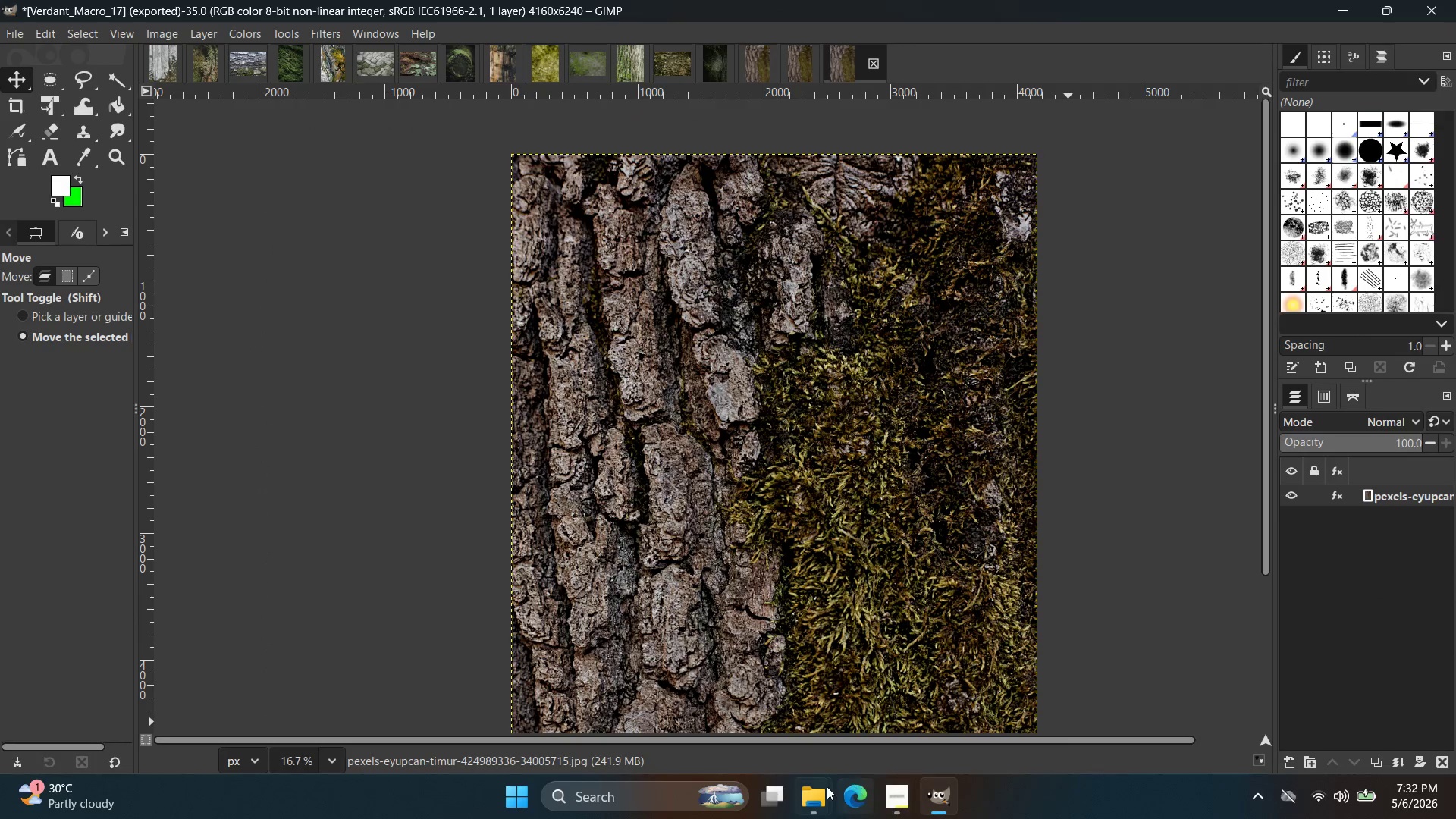 
left_click([805, 799])
 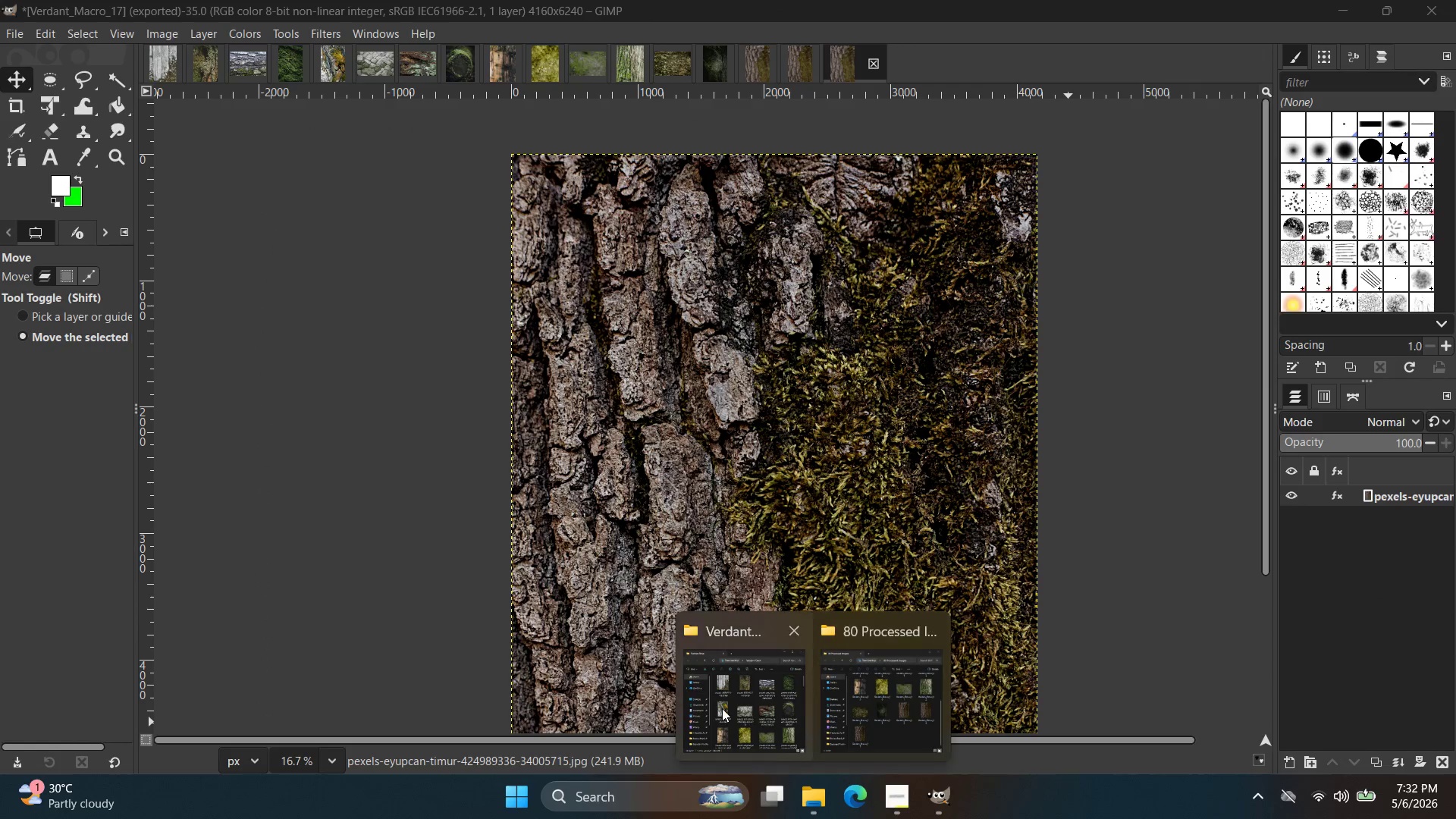 
left_click([722, 708])
 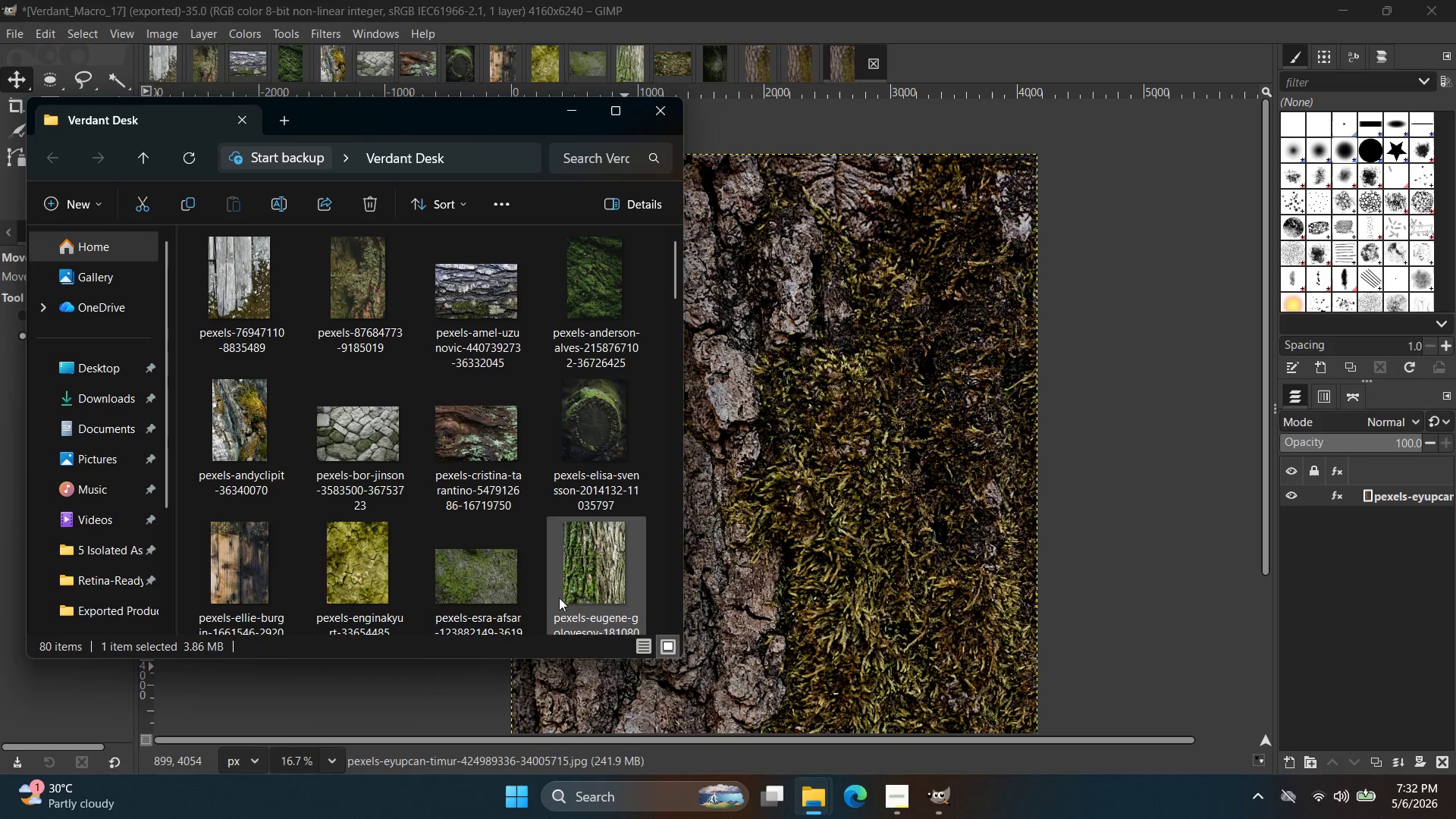 
scroll: coordinate [518, 534], scroll_direction: down, amount: 3.0
 